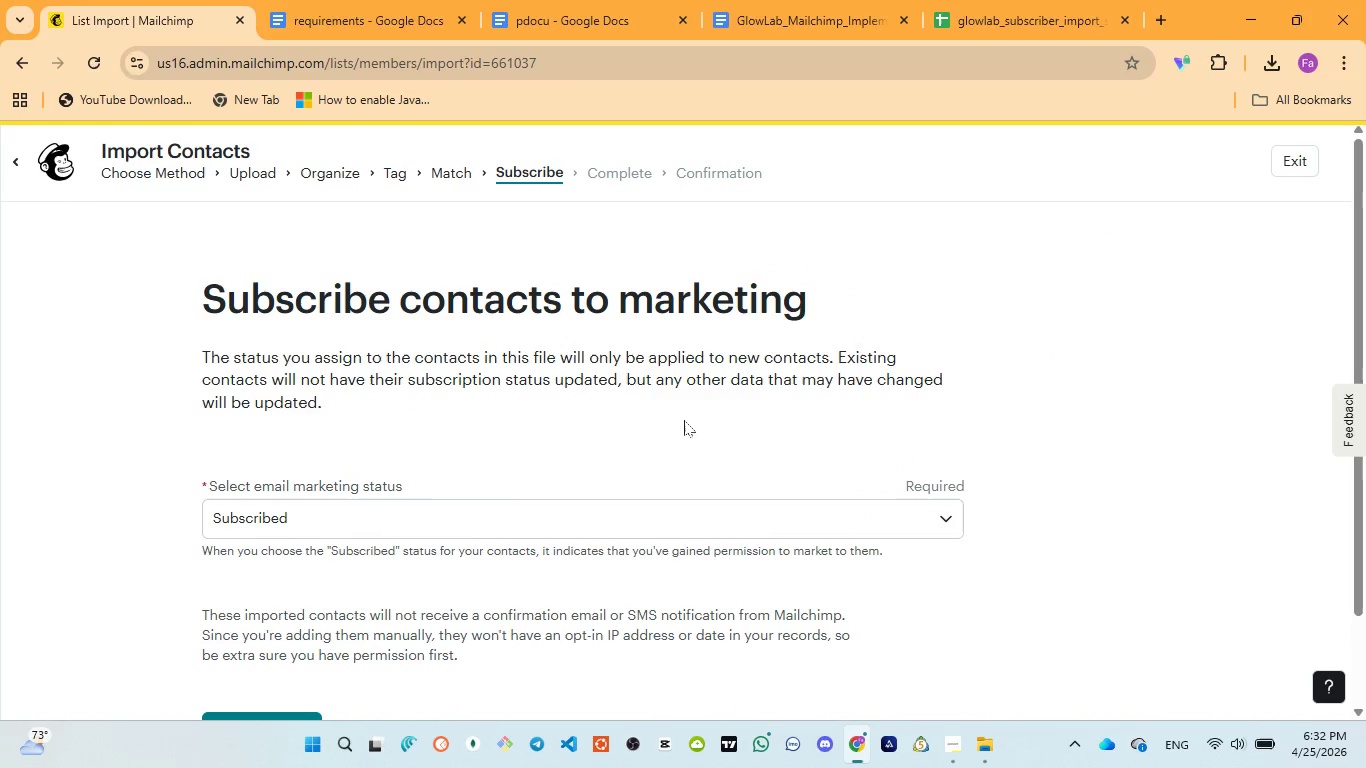 
scroll: coordinate [687, 419], scroll_direction: down, amount: 1.0
 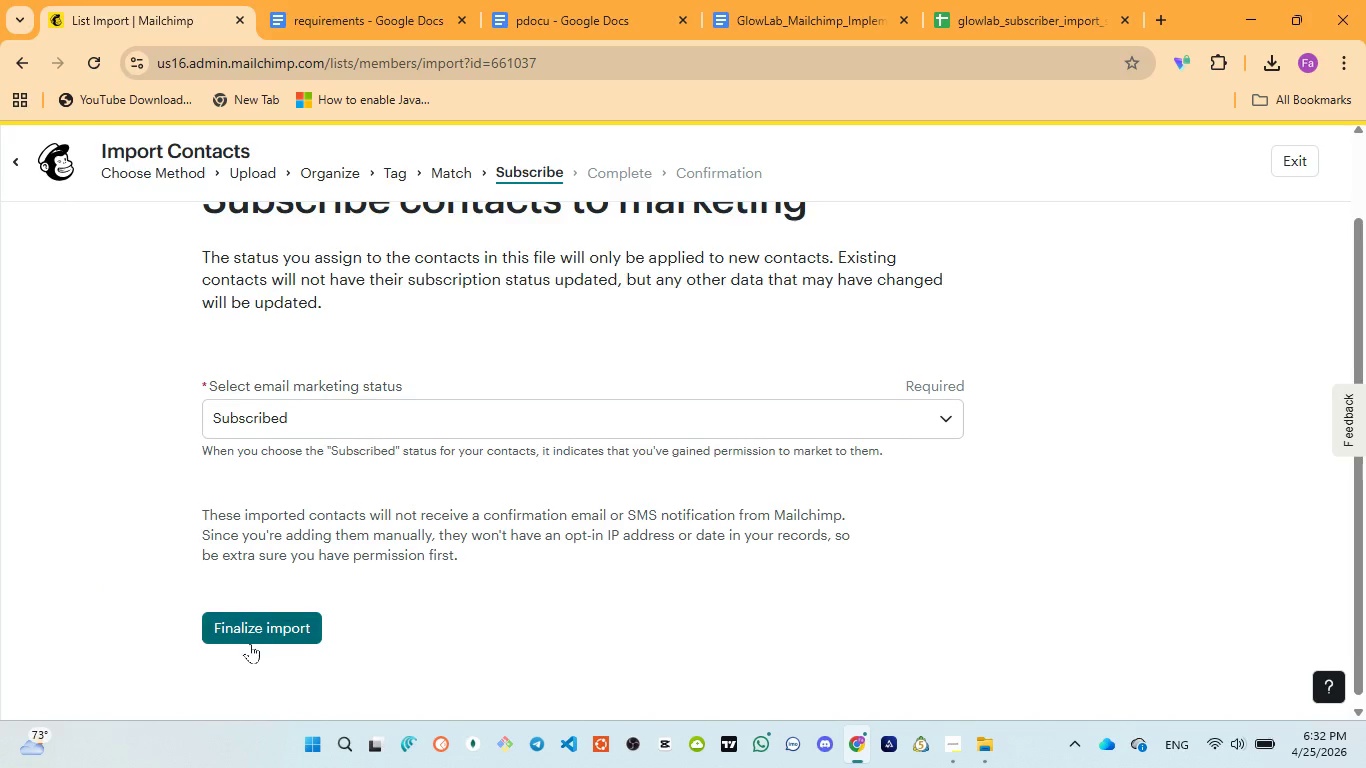 
left_click([258, 634])
 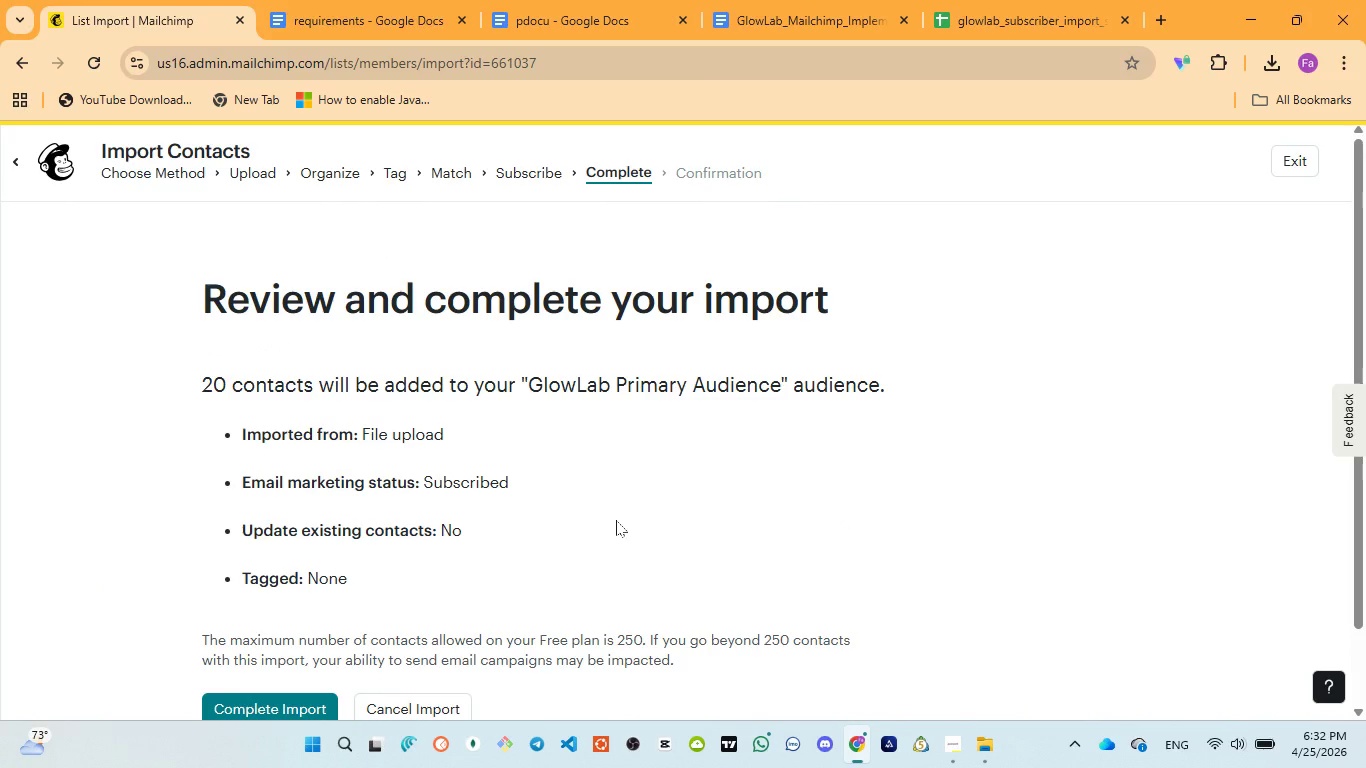 
scroll: coordinate [618, 520], scroll_direction: down, amount: 2.0
 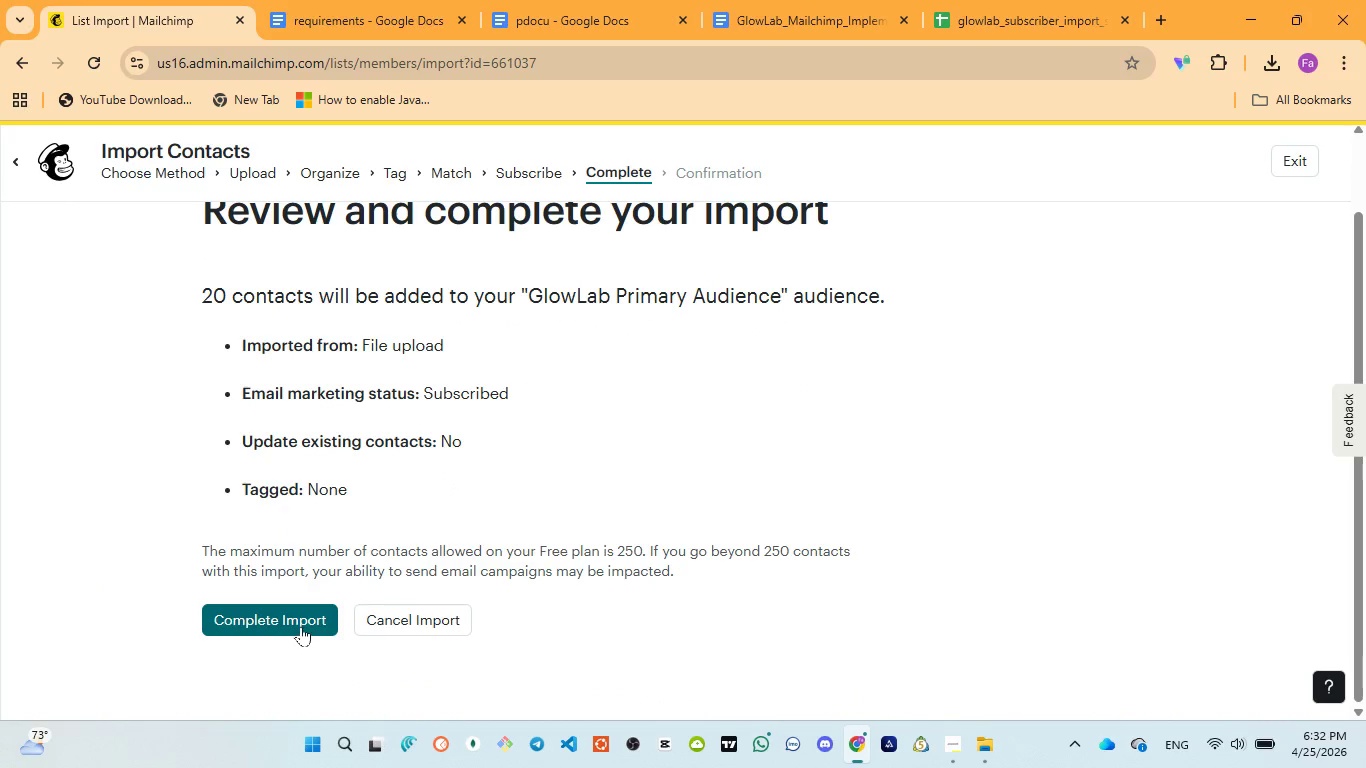 
left_click([301, 625])
 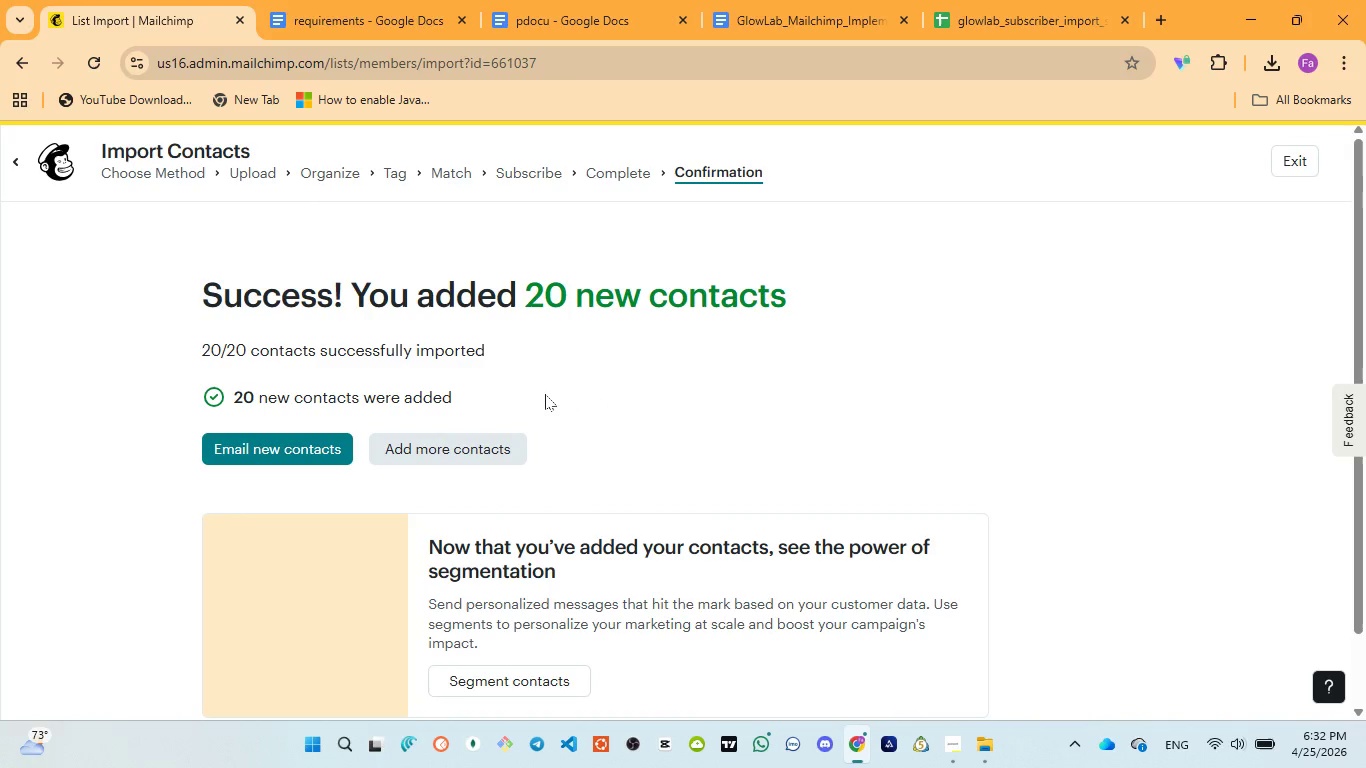 
wait(7.45)
 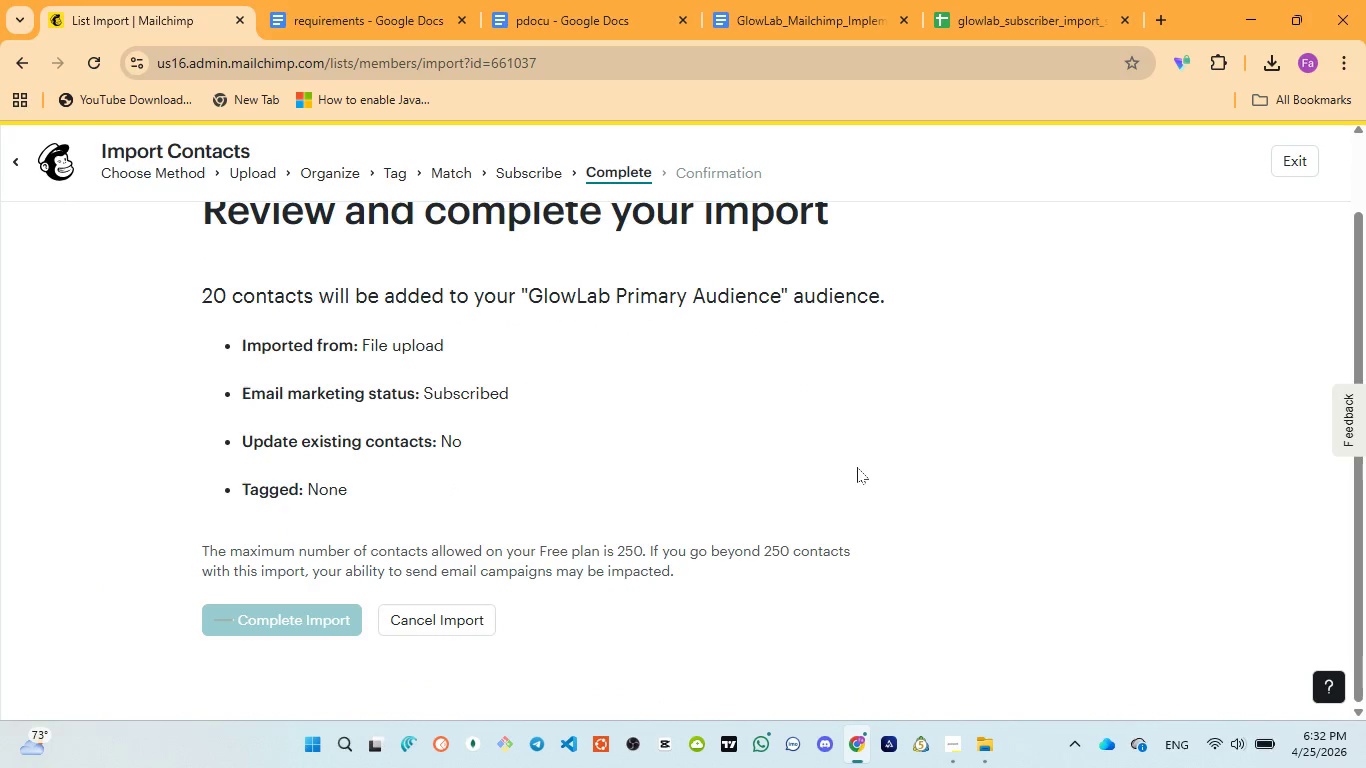 
left_click([956, 547])
 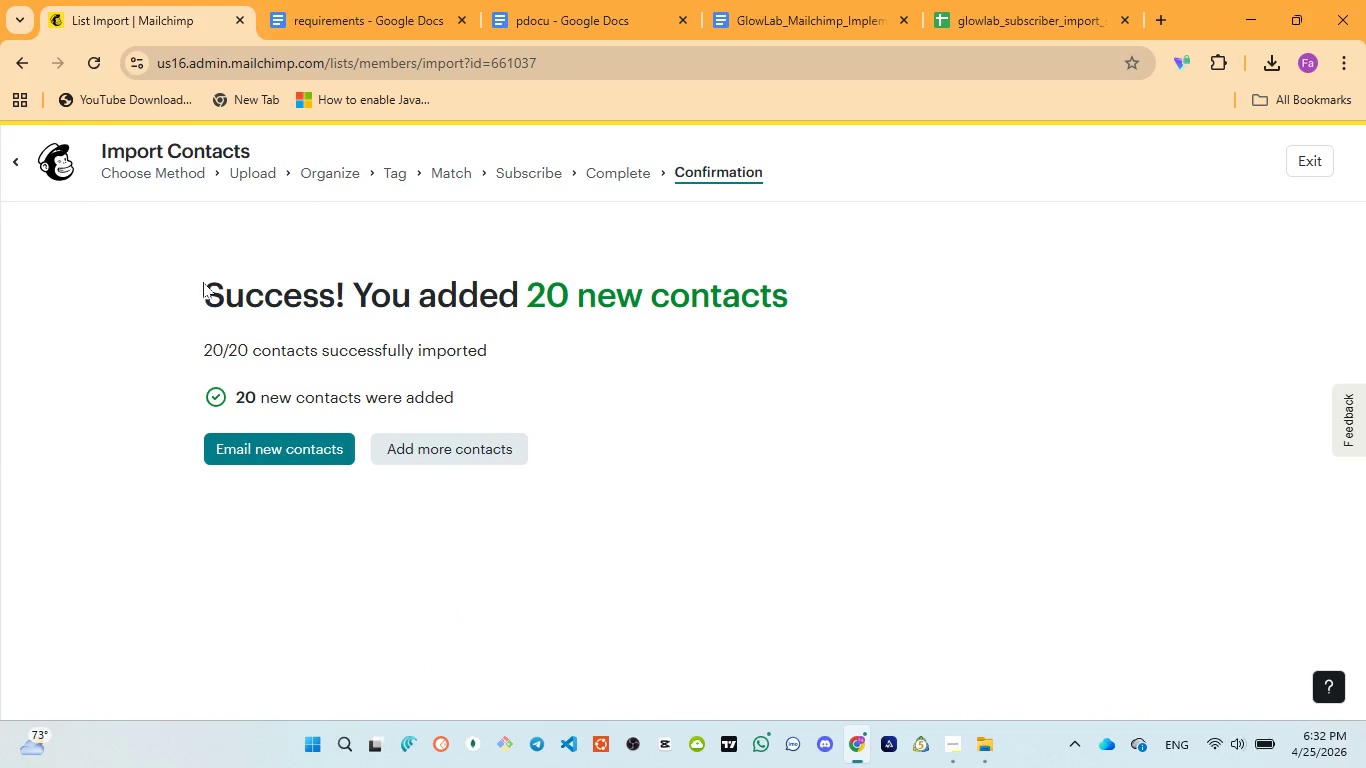 
left_click_drag(start_coordinate=[203, 282], to_coordinate=[459, 394])
 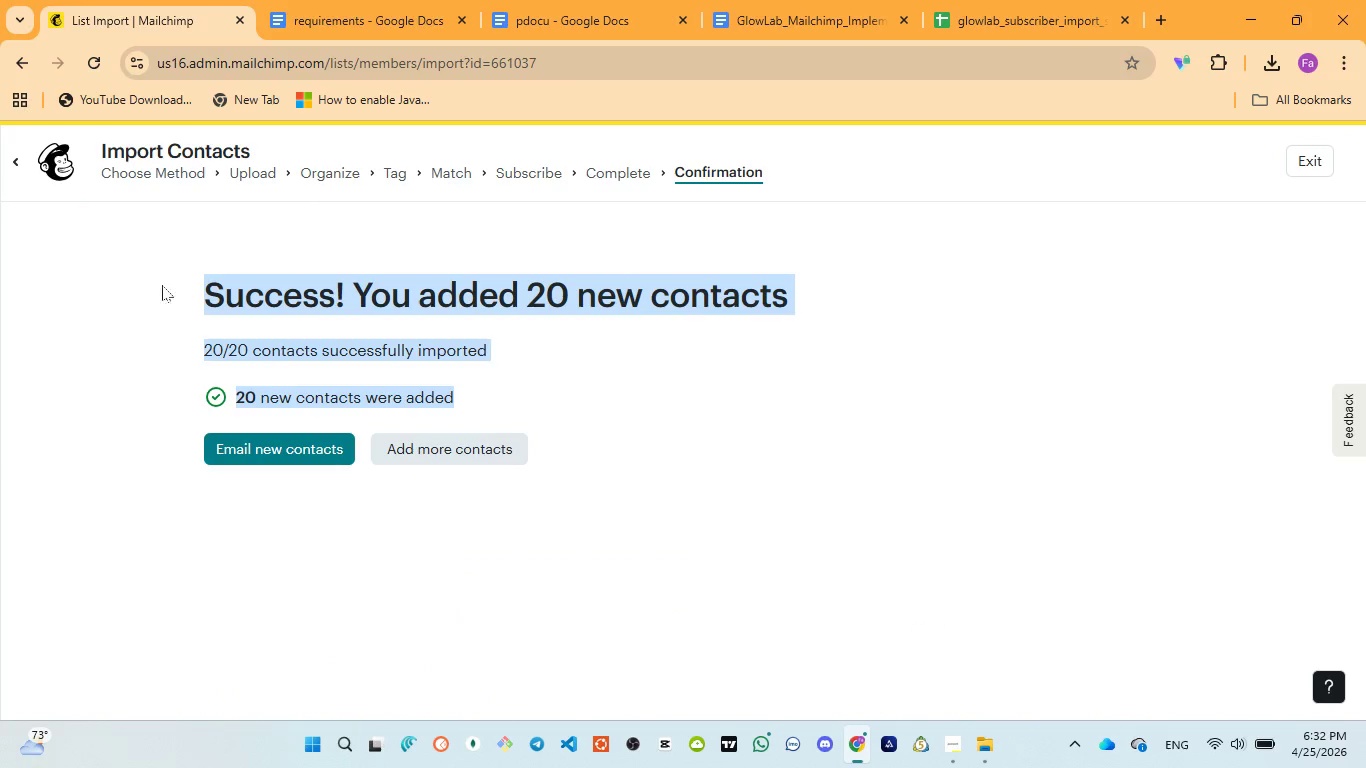 
left_click([161, 285])
 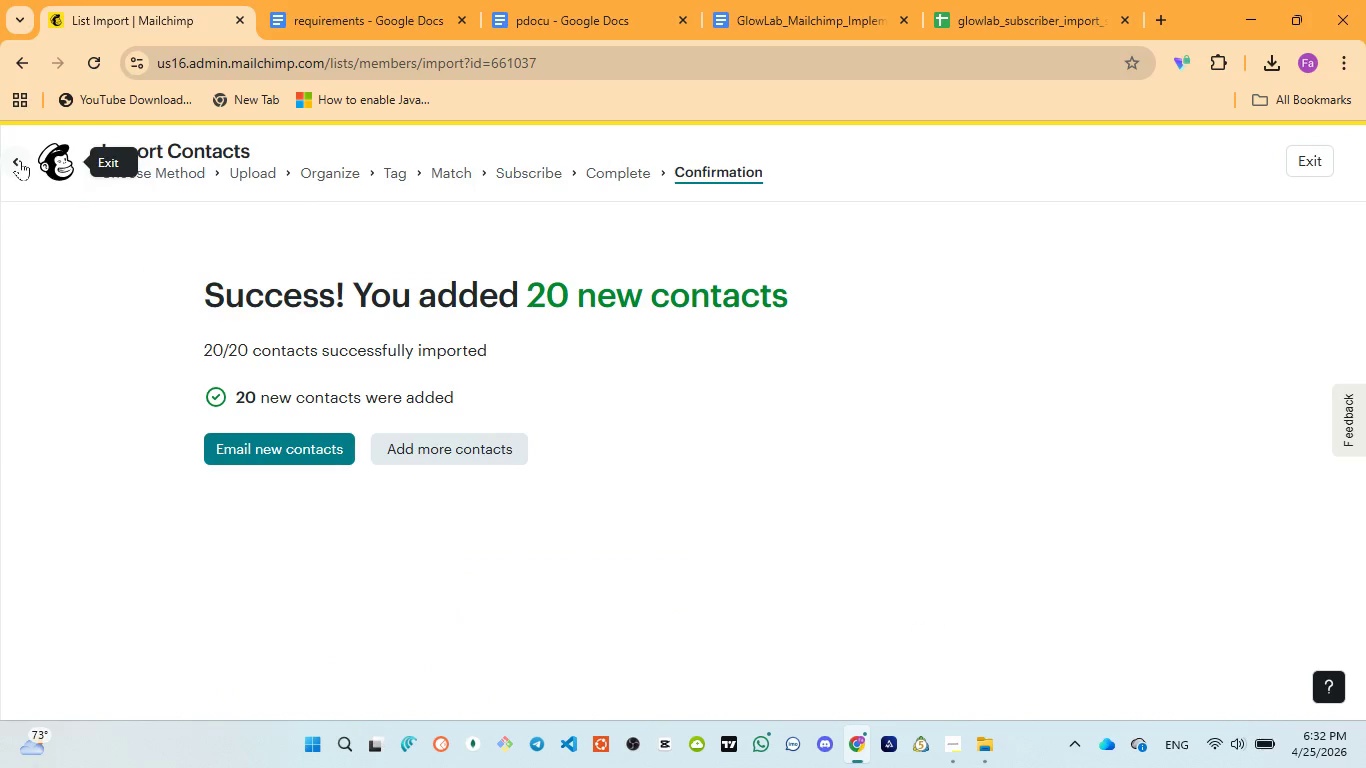 
left_click([14, 160])
 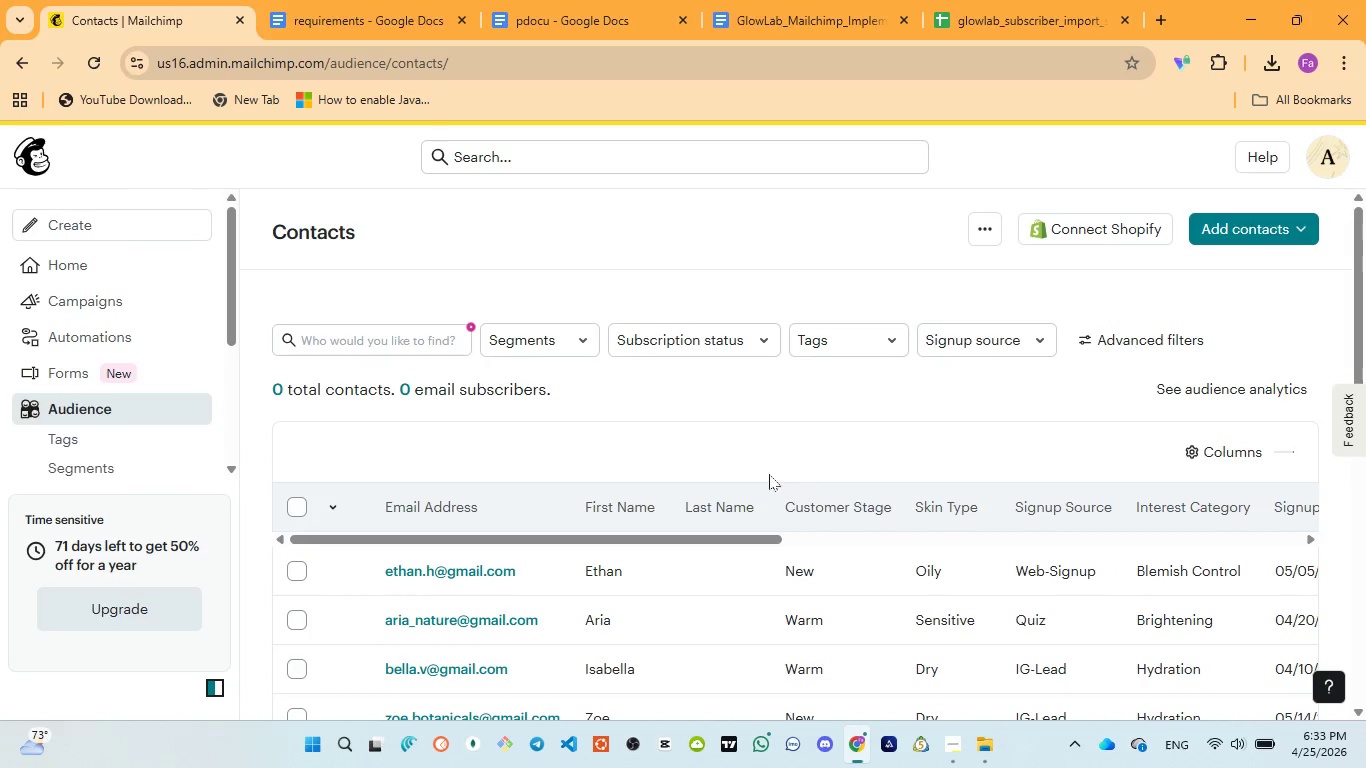 
wait(6.41)
 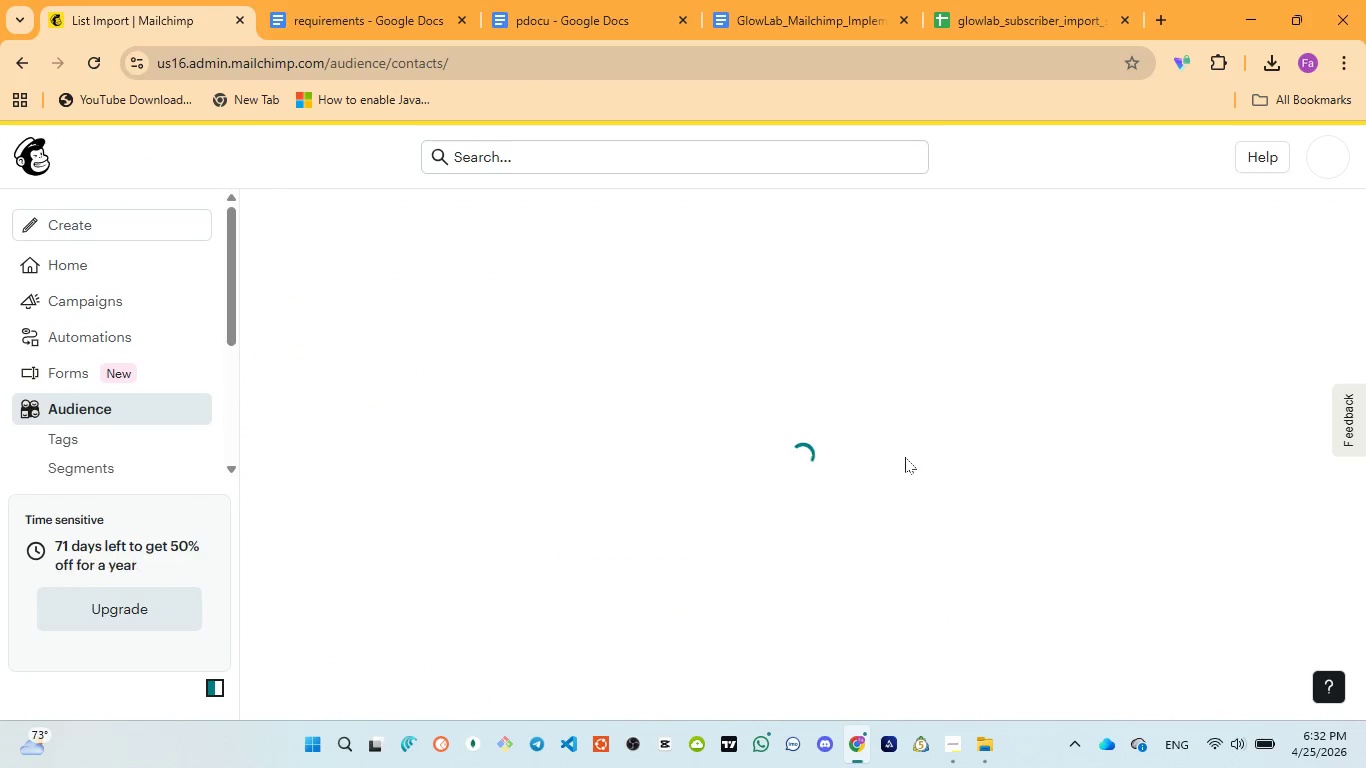 
left_click_drag(start_coordinate=[266, 389], to_coordinate=[597, 409])
 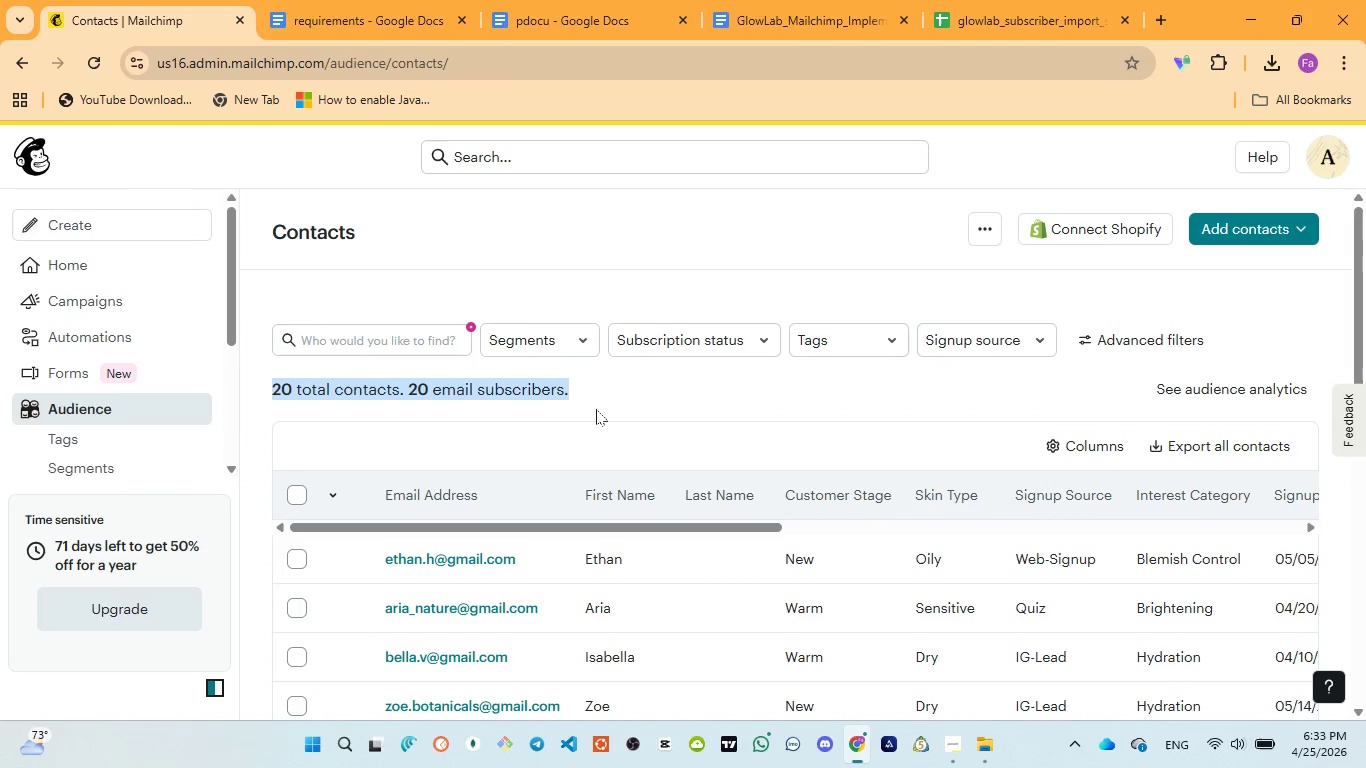 
scroll: coordinate [596, 412], scroll_direction: down, amount: 1.0
 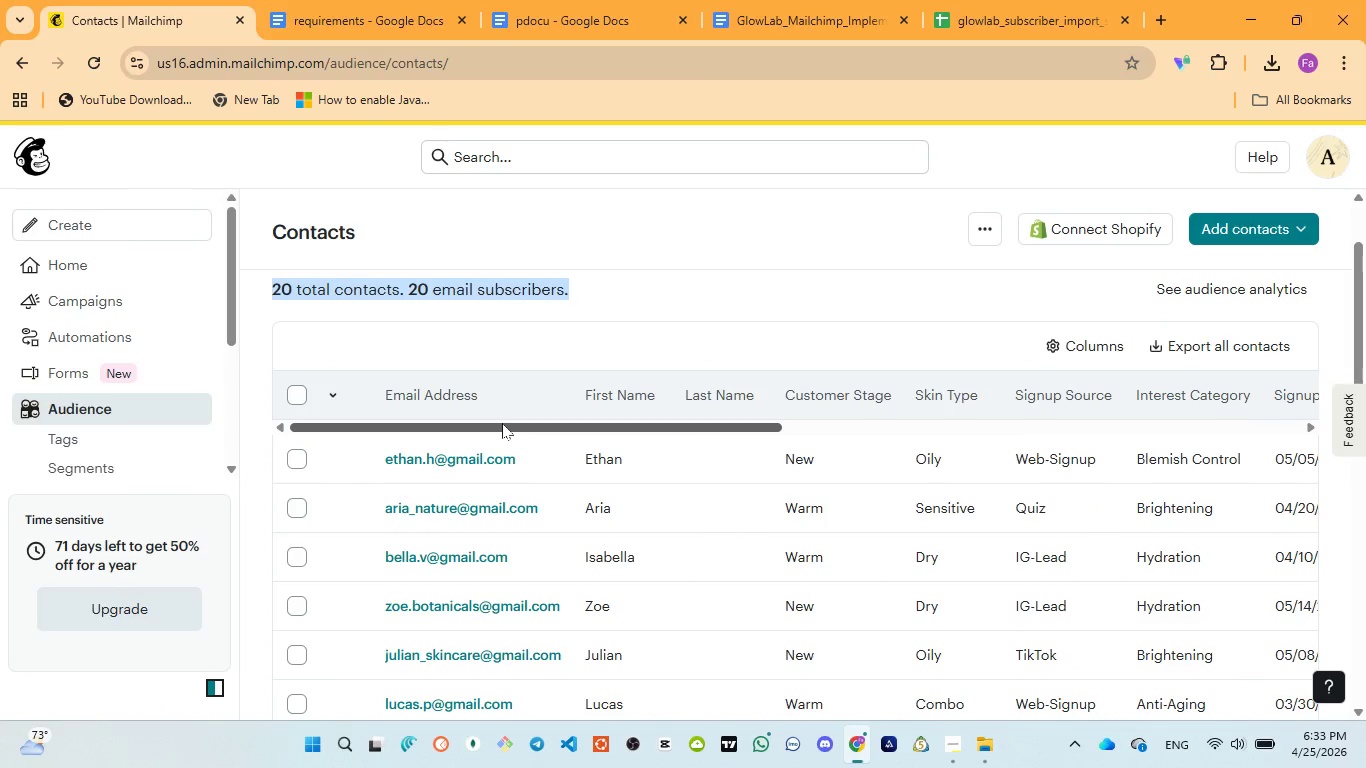 
left_click_drag(start_coordinate=[502, 423], to_coordinate=[450, 436])
 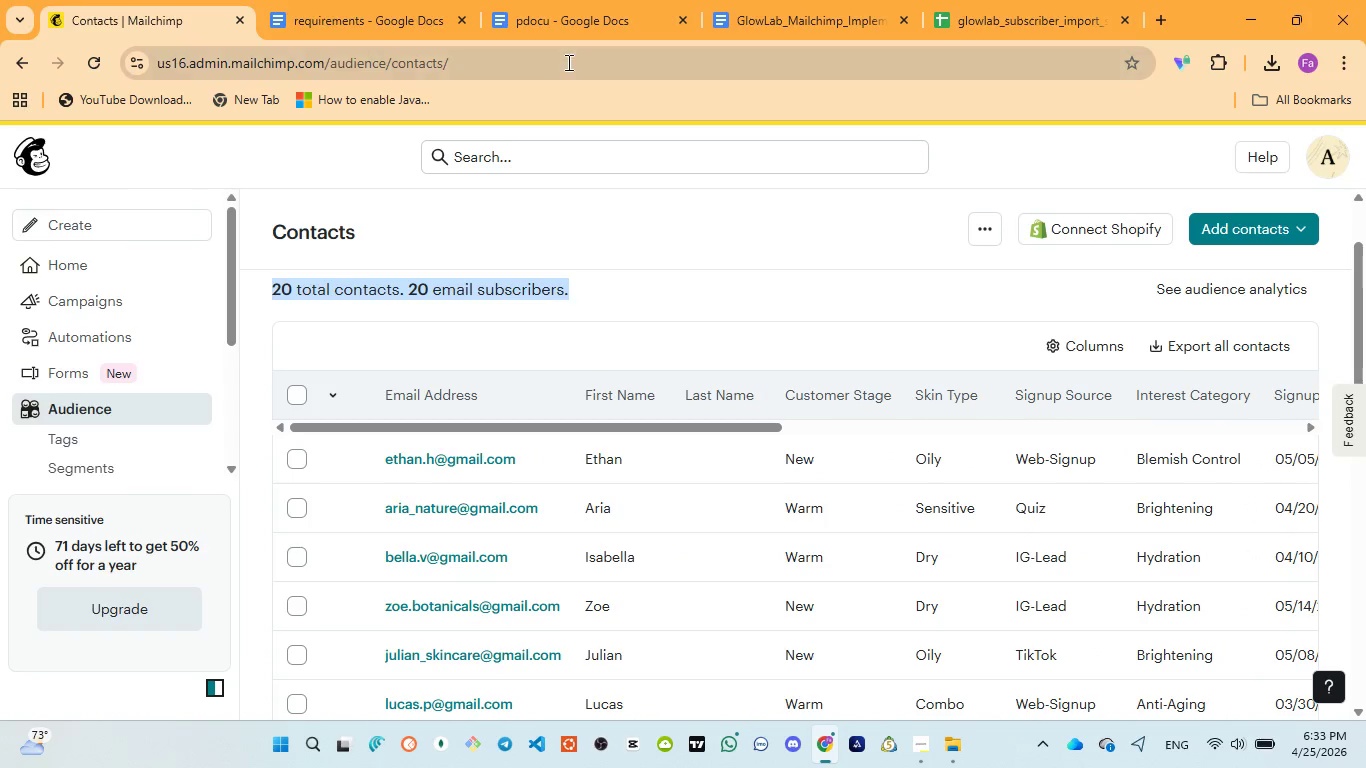 
left_click([542, 17])
 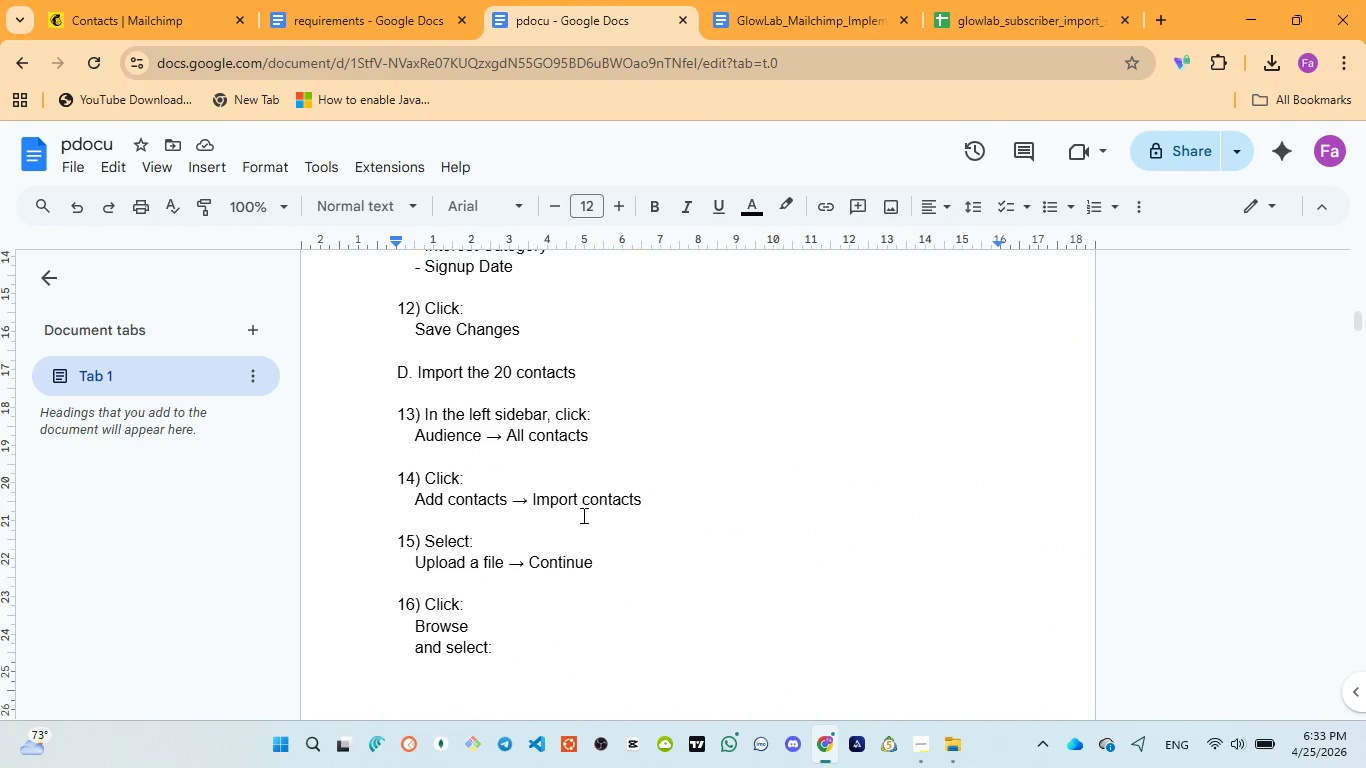 
scroll: coordinate [583, 515], scroll_direction: down, amount: 11.0
 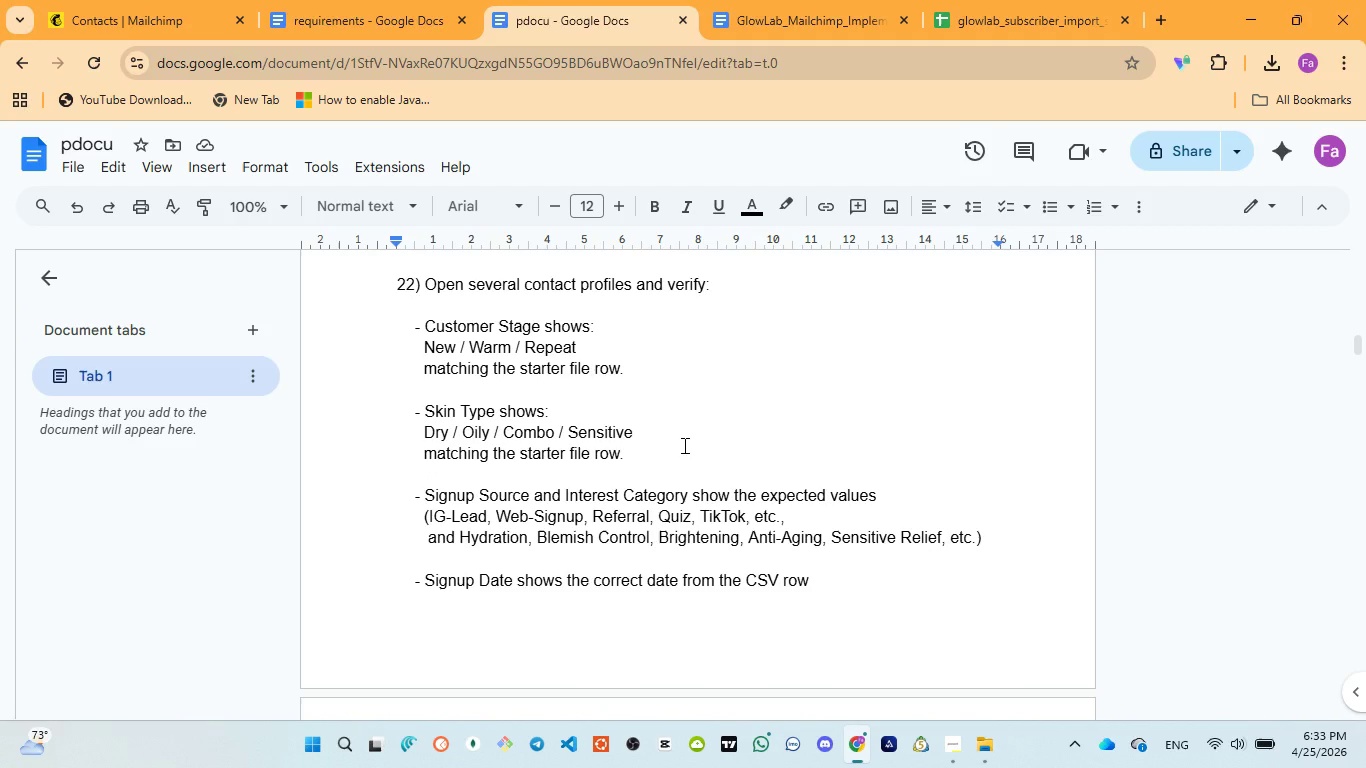 
wait(6.3)
 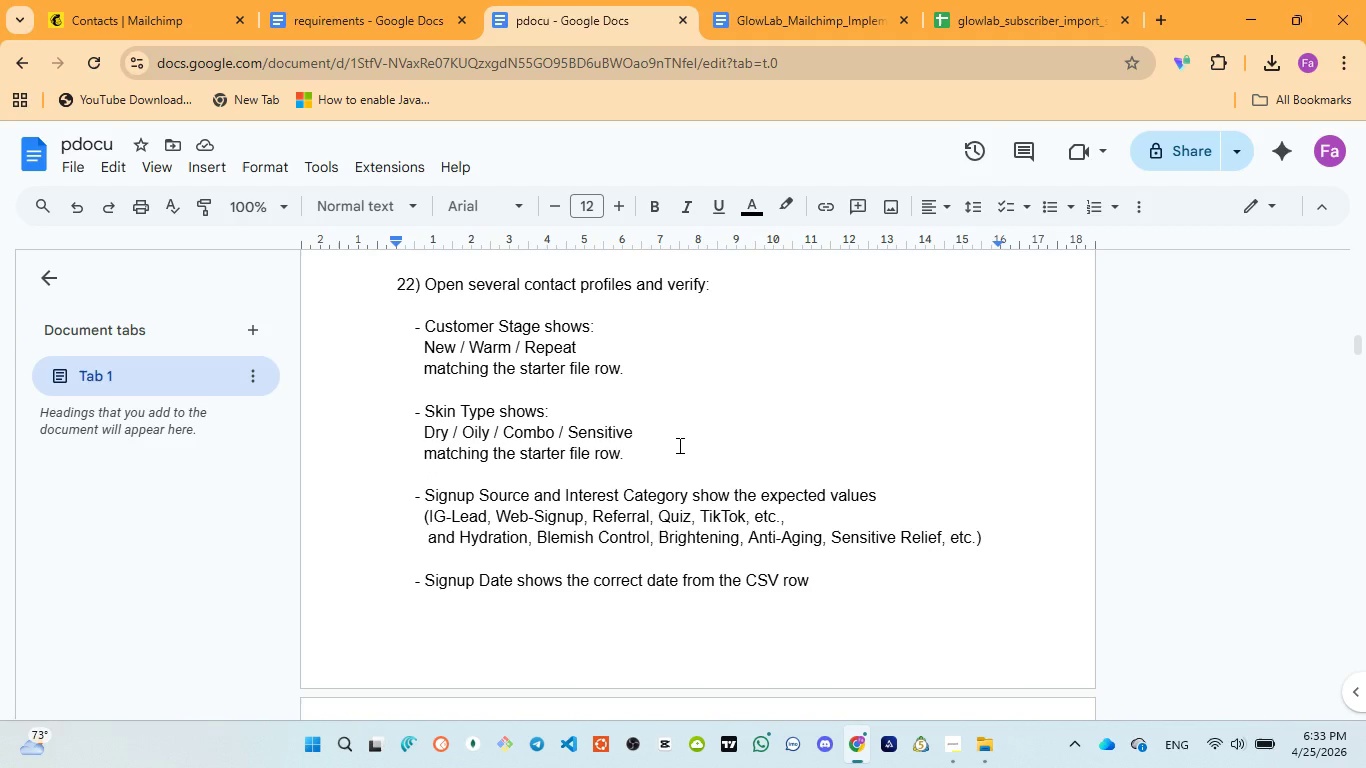 
scroll: coordinate [742, 432], scroll_direction: down, amount: 3.0
 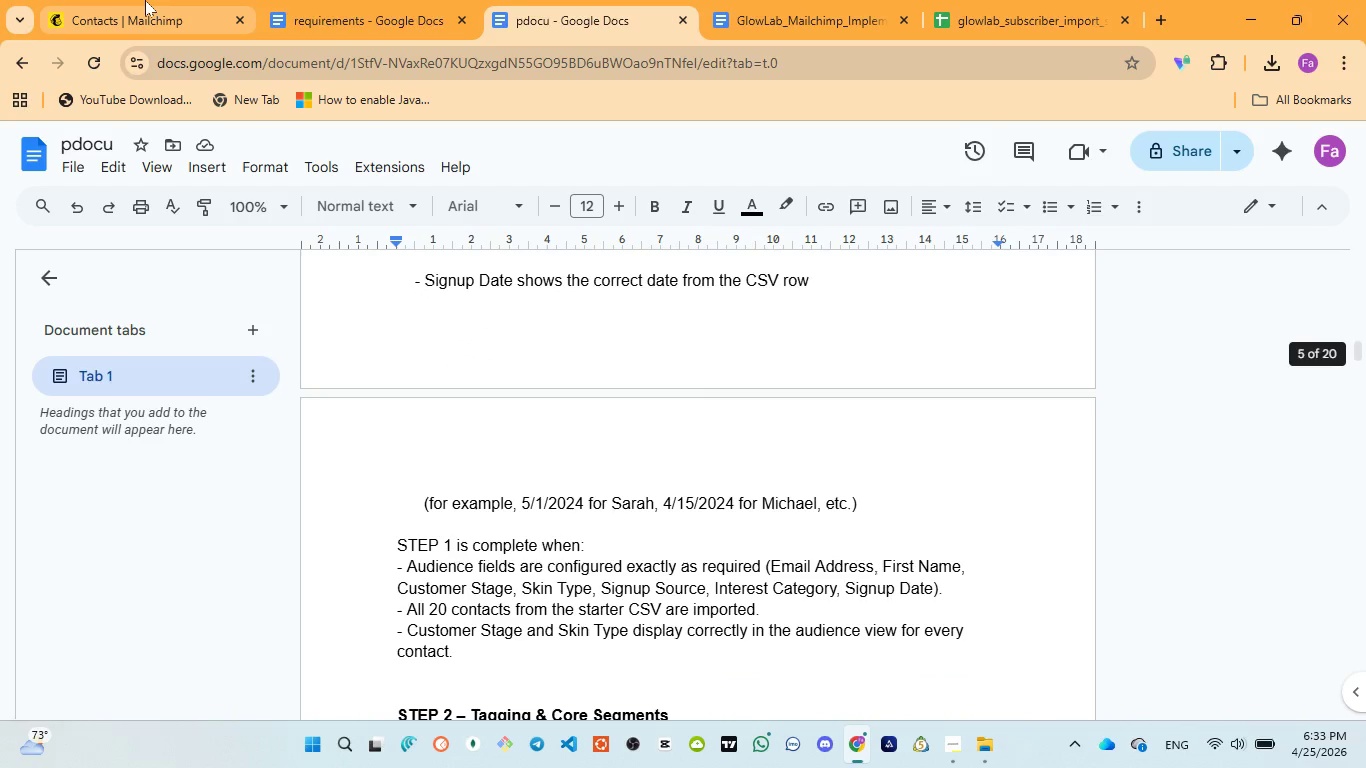 
left_click([145, 0])
 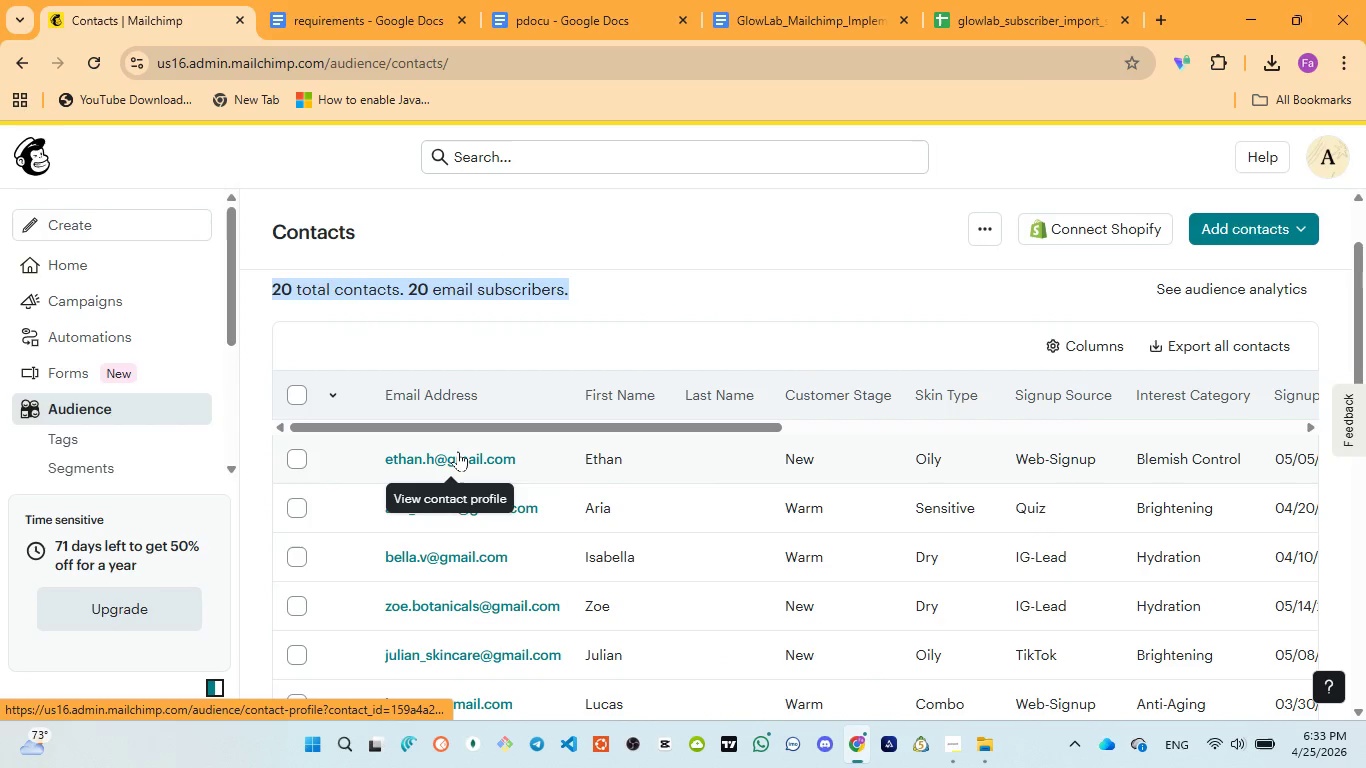 
left_click([457, 451])
 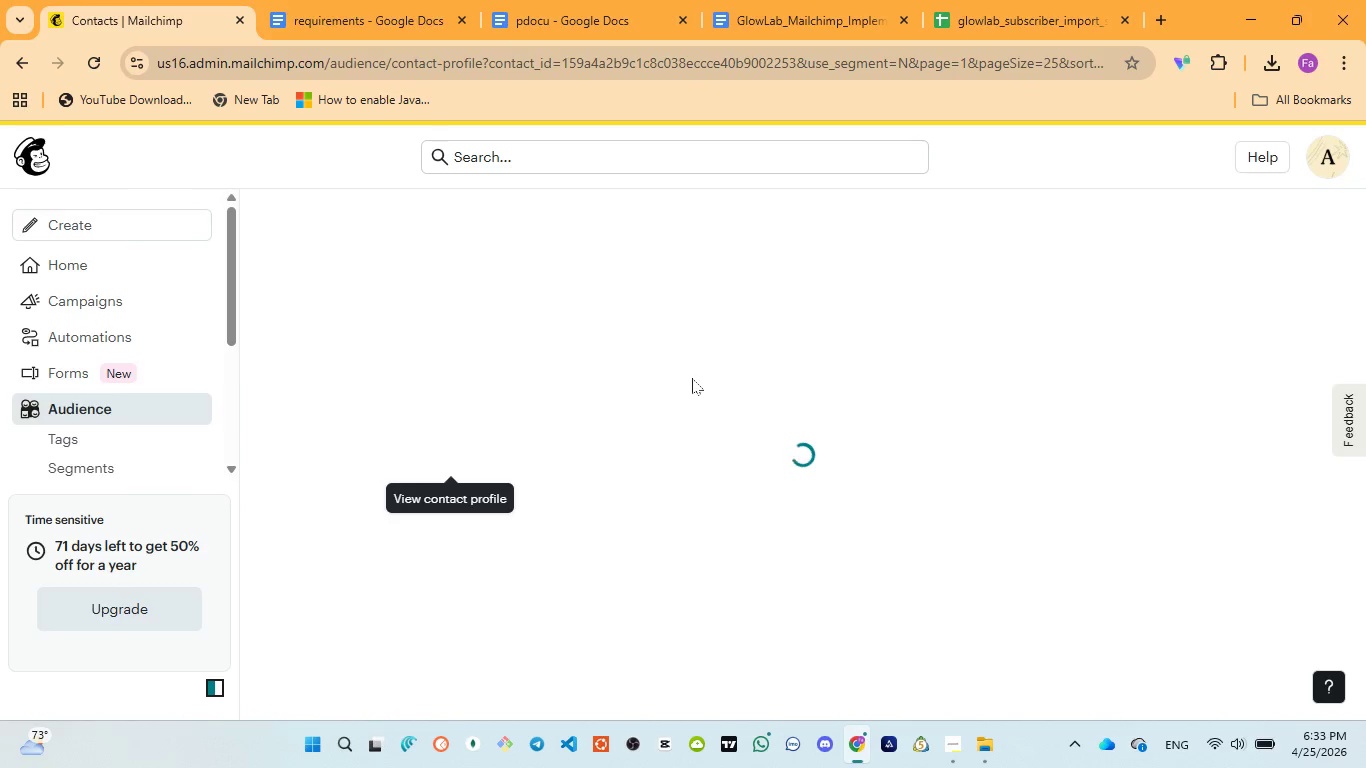 
wait(8.0)
 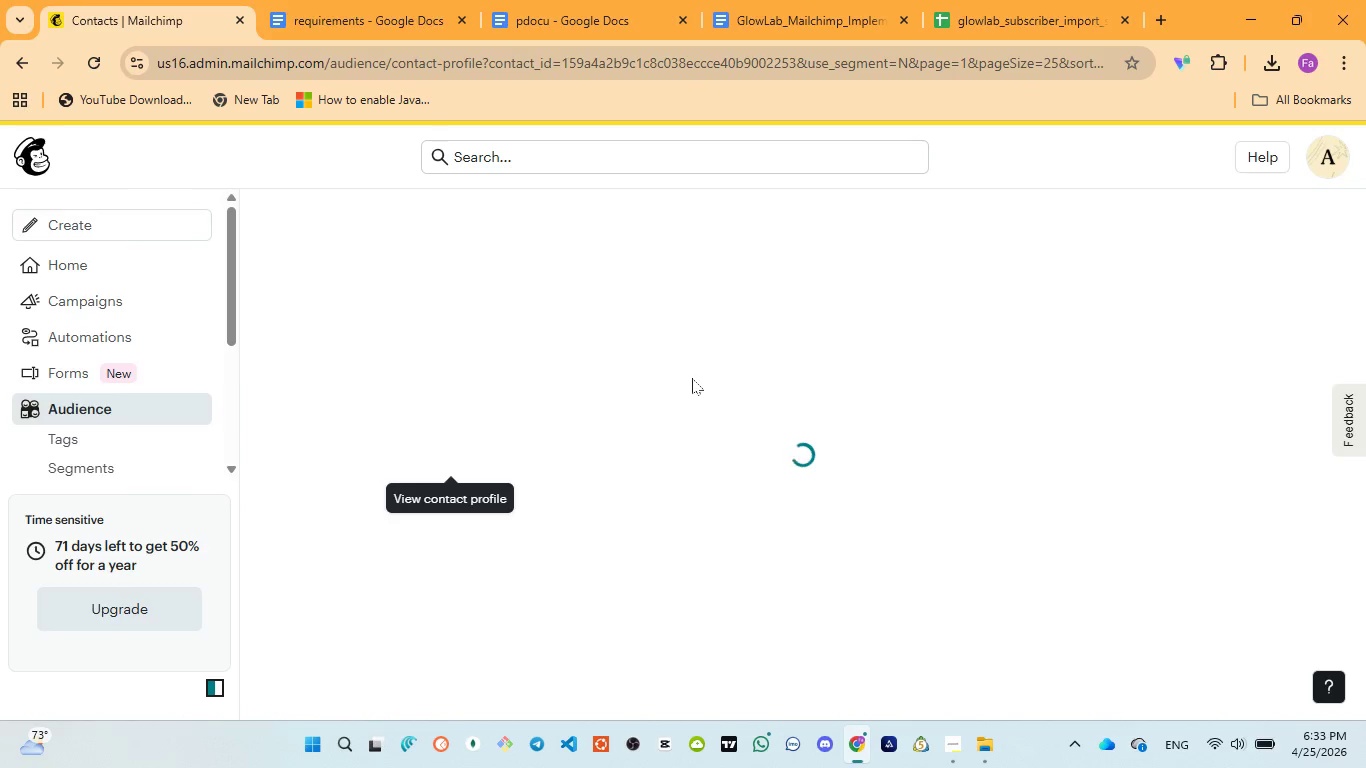 
scroll: coordinate [568, 484], scroll_direction: down, amount: 2.0
 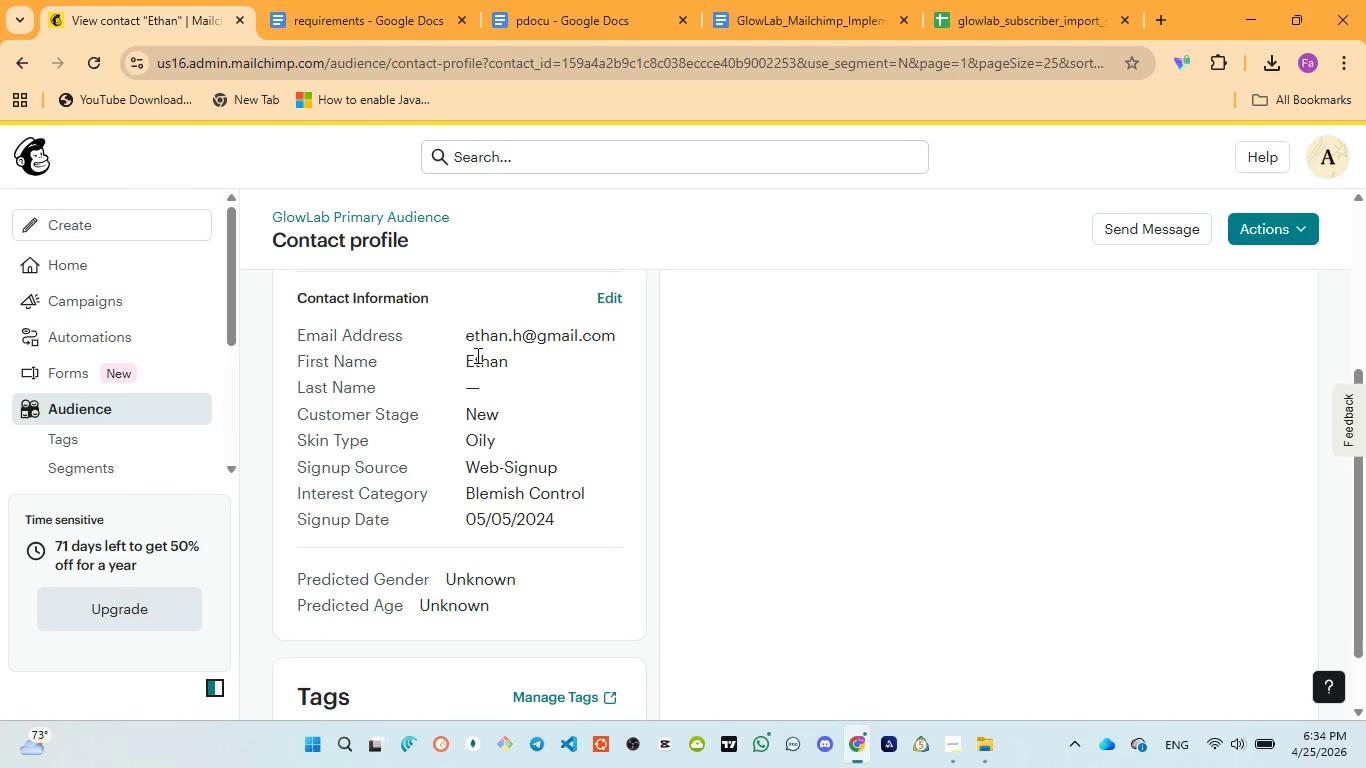 
left_click_drag(start_coordinate=[470, 331], to_coordinate=[611, 338])
 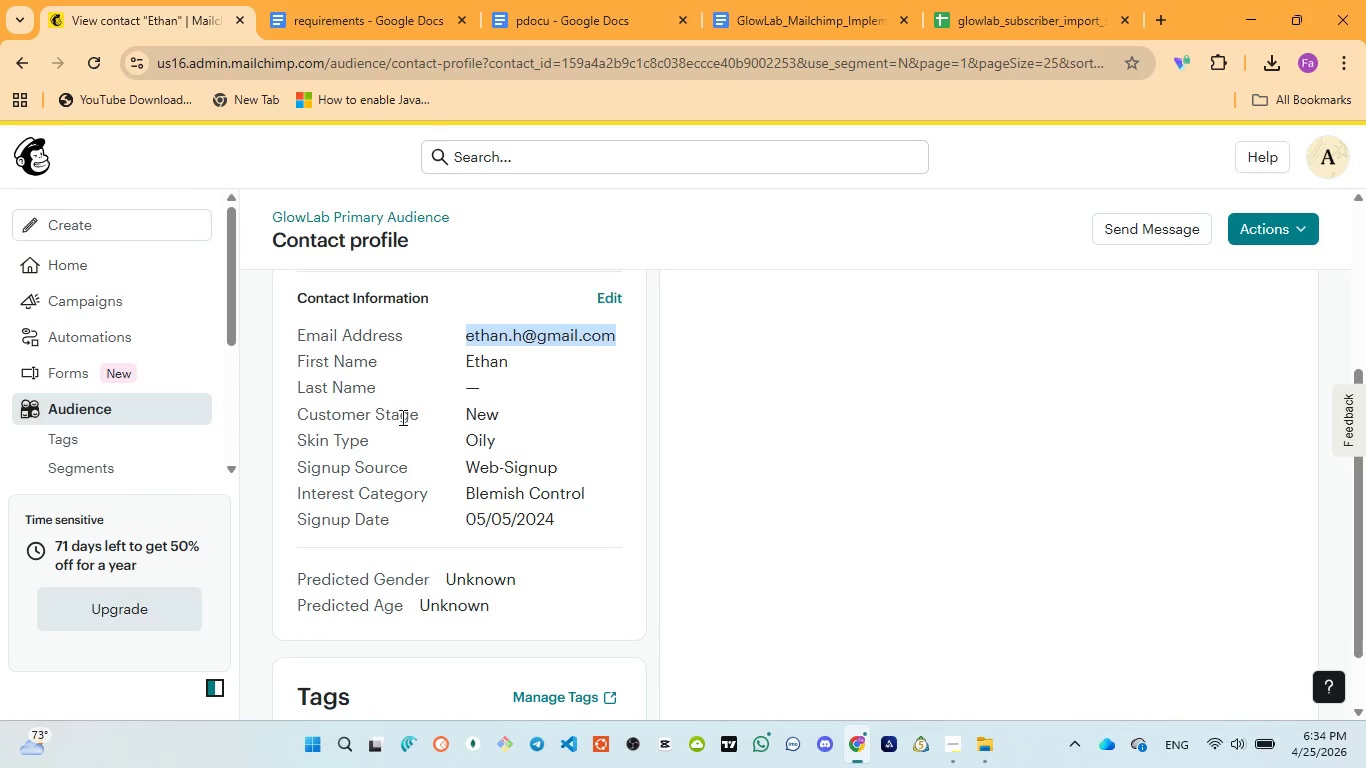 
left_click_drag(start_coordinate=[465, 409], to_coordinate=[530, 412])
 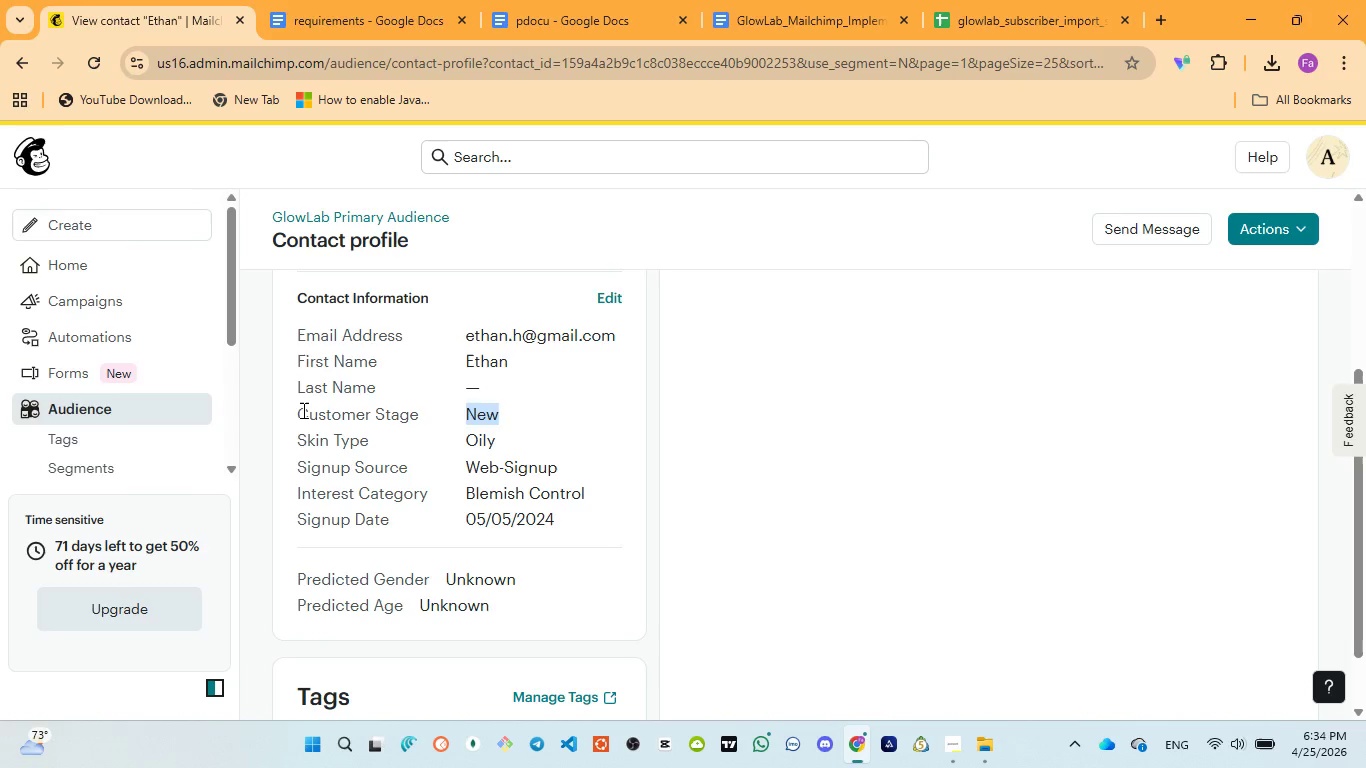 
left_click_drag(start_coordinate=[302, 410], to_coordinate=[510, 408])
 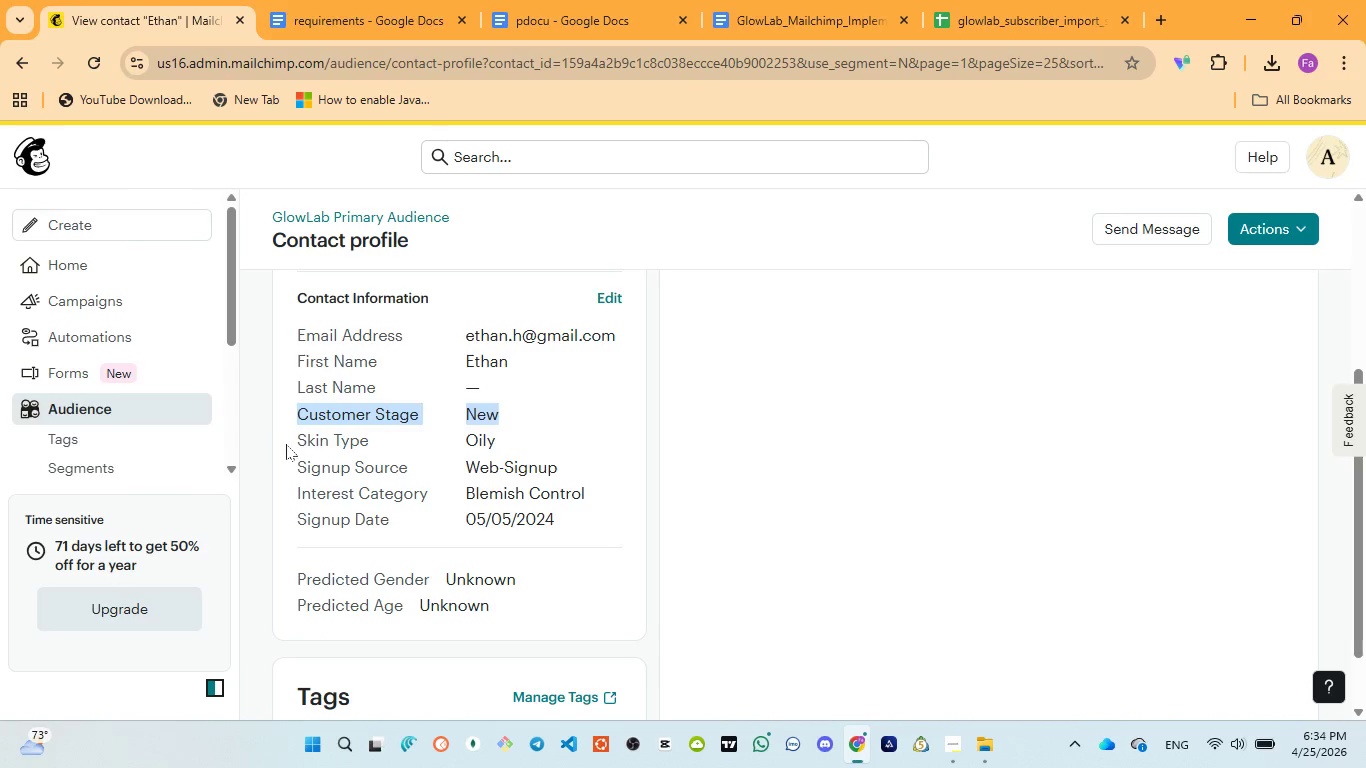 
left_click_drag(start_coordinate=[299, 439], to_coordinate=[513, 437])
 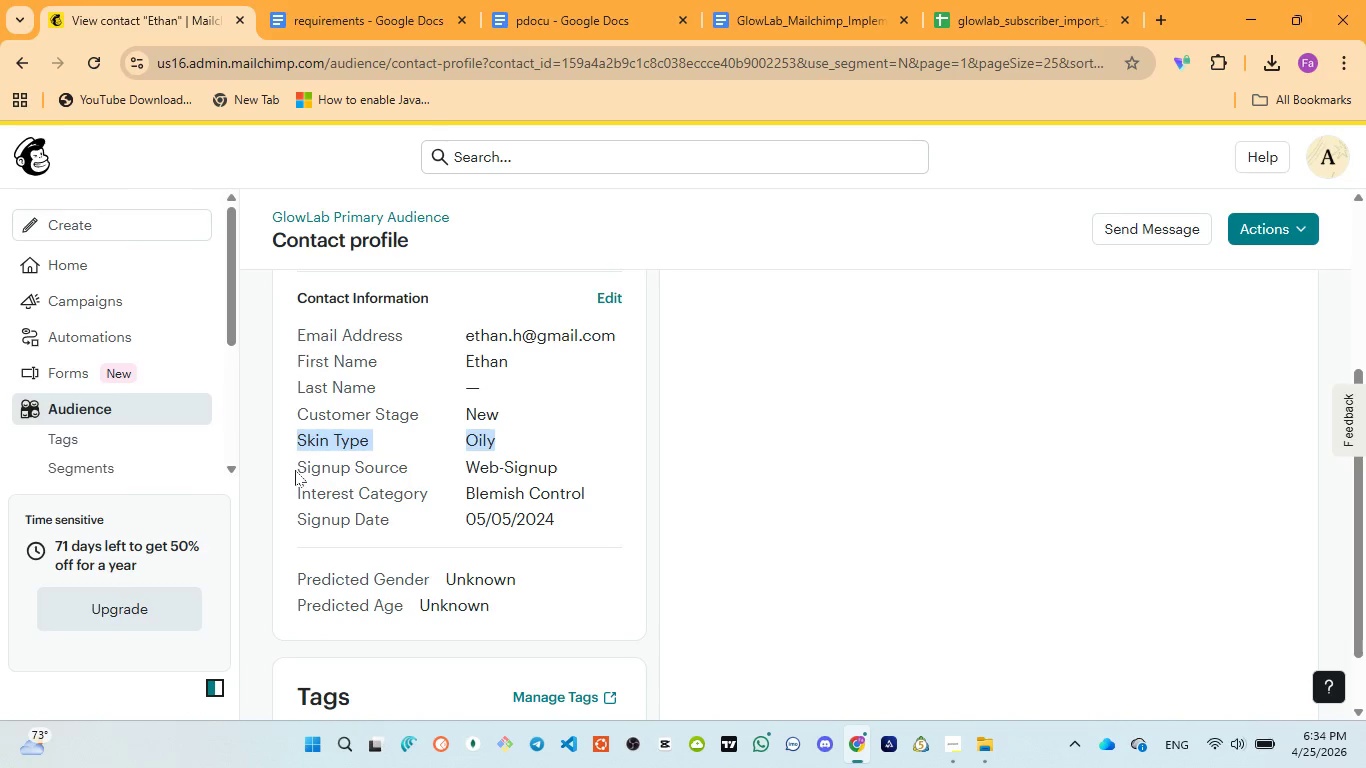 
left_click_drag(start_coordinate=[295, 470], to_coordinate=[583, 471])
 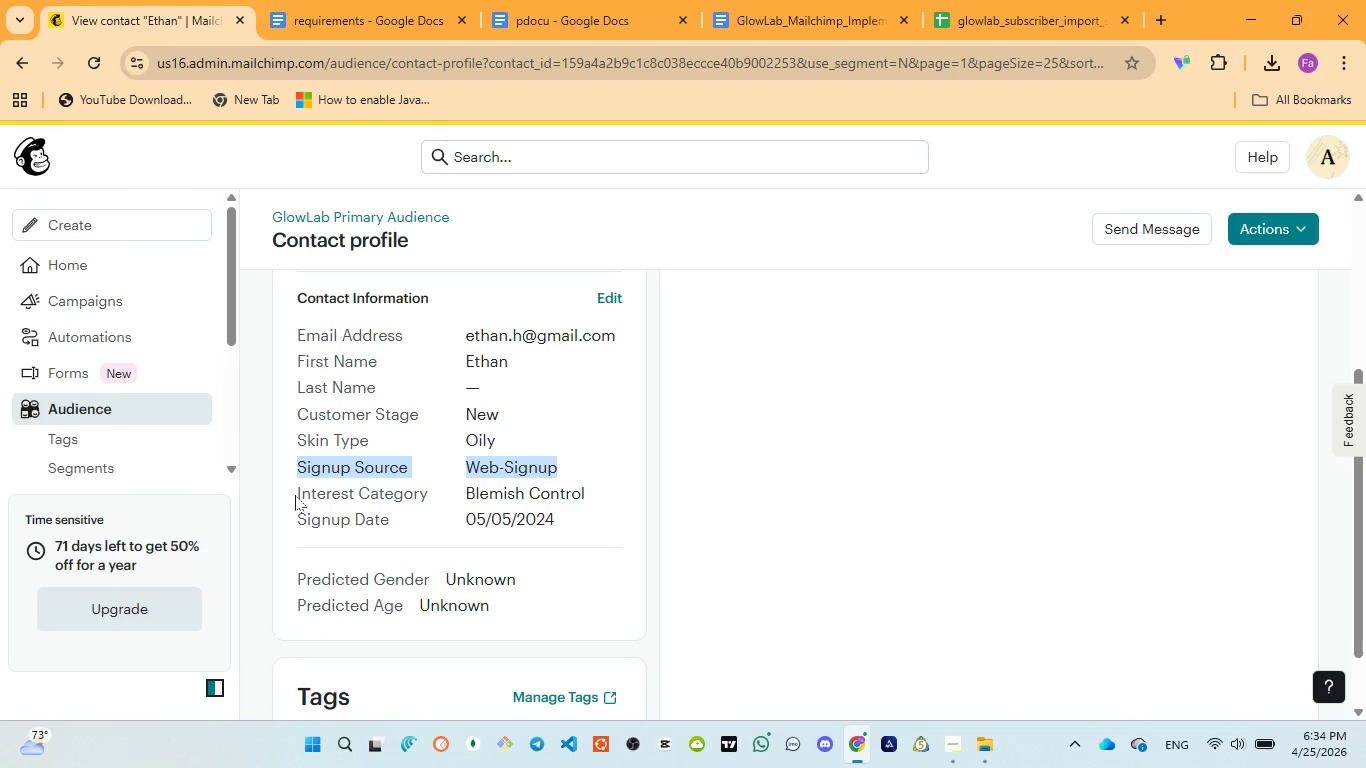 
left_click_drag(start_coordinate=[295, 495], to_coordinate=[594, 500])
 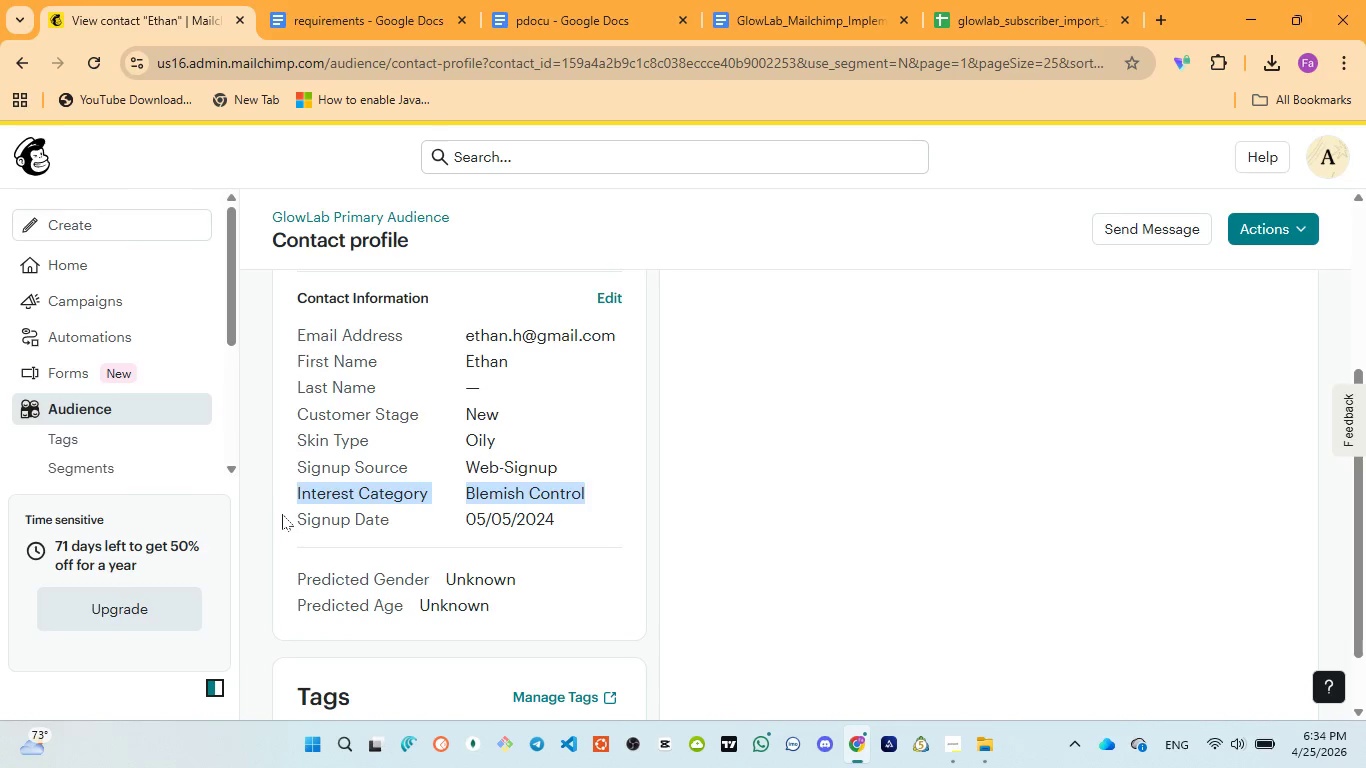 
left_click_drag(start_coordinate=[285, 516], to_coordinate=[569, 516])
 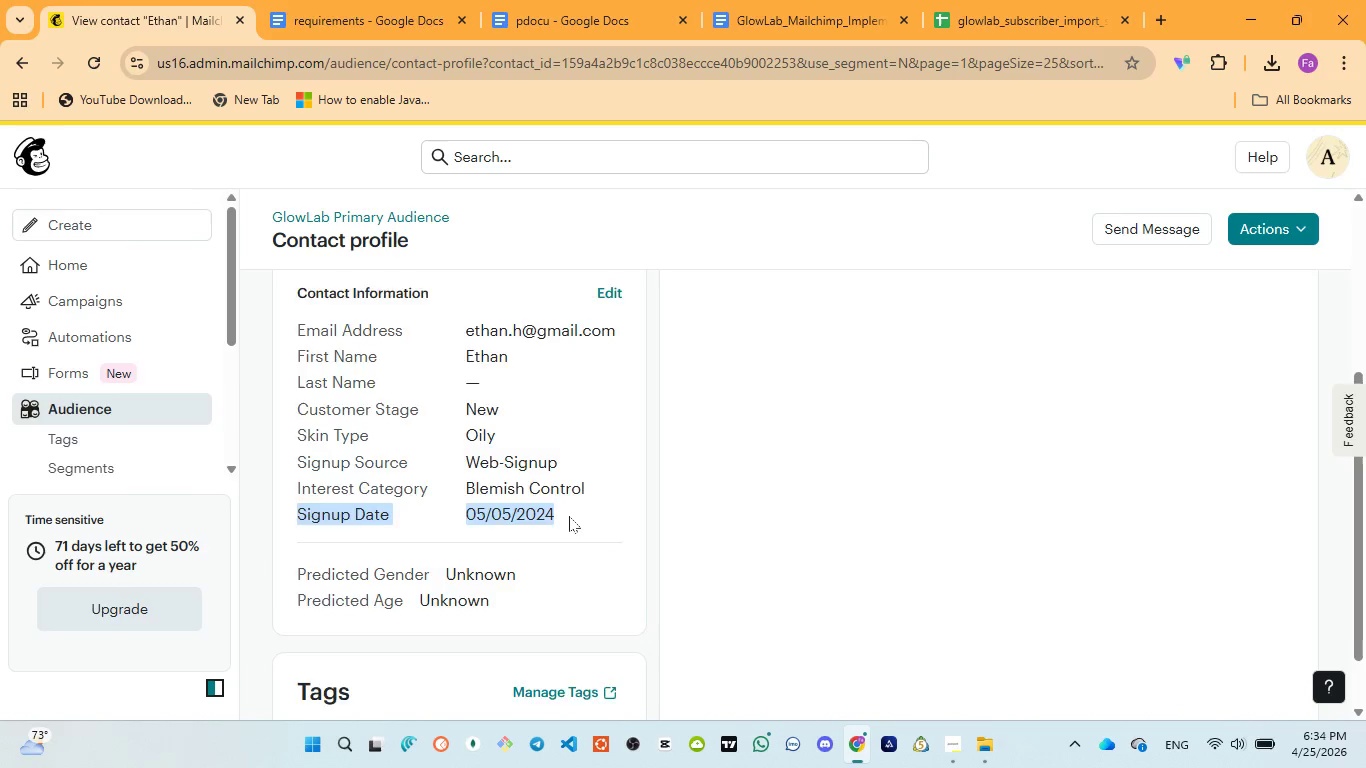 
scroll: coordinate [569, 516], scroll_direction: down, amount: 2.0
 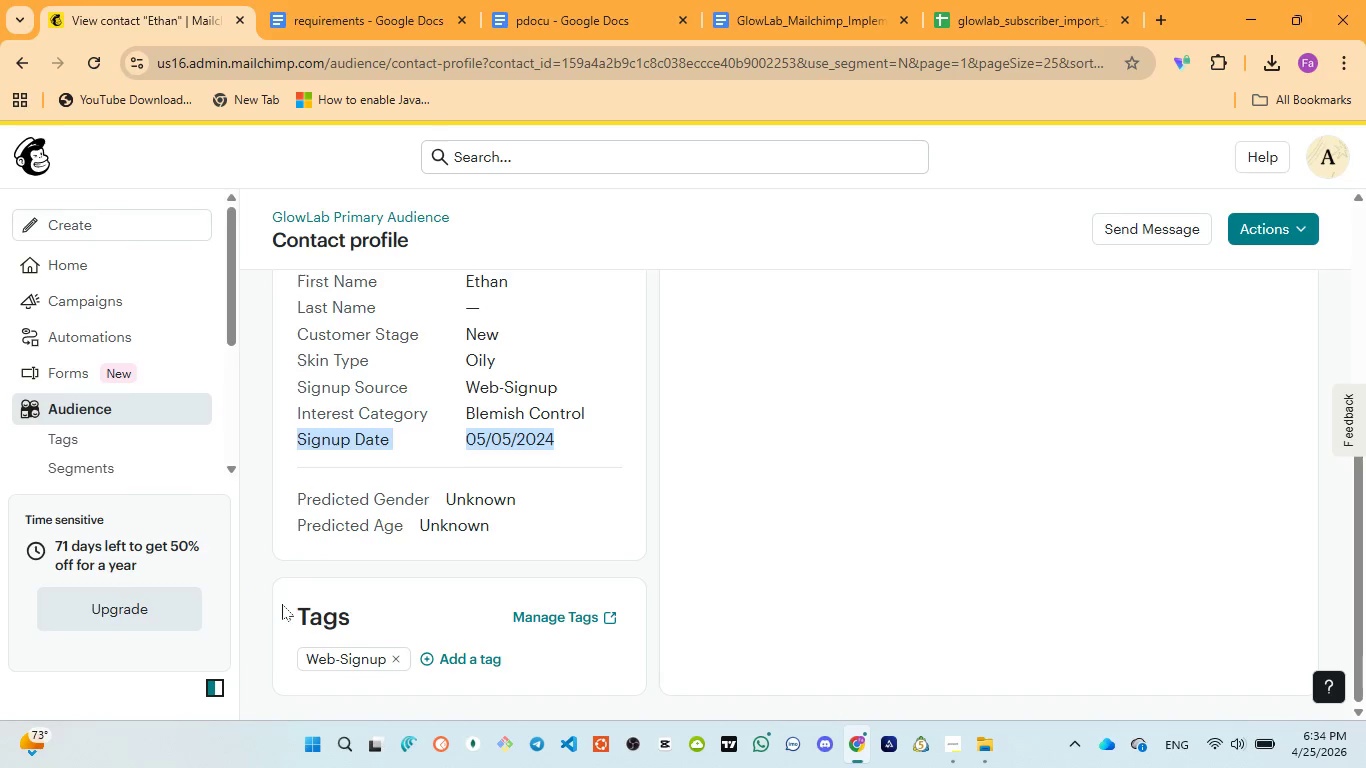 
left_click_drag(start_coordinate=[292, 604], to_coordinate=[424, 612])
 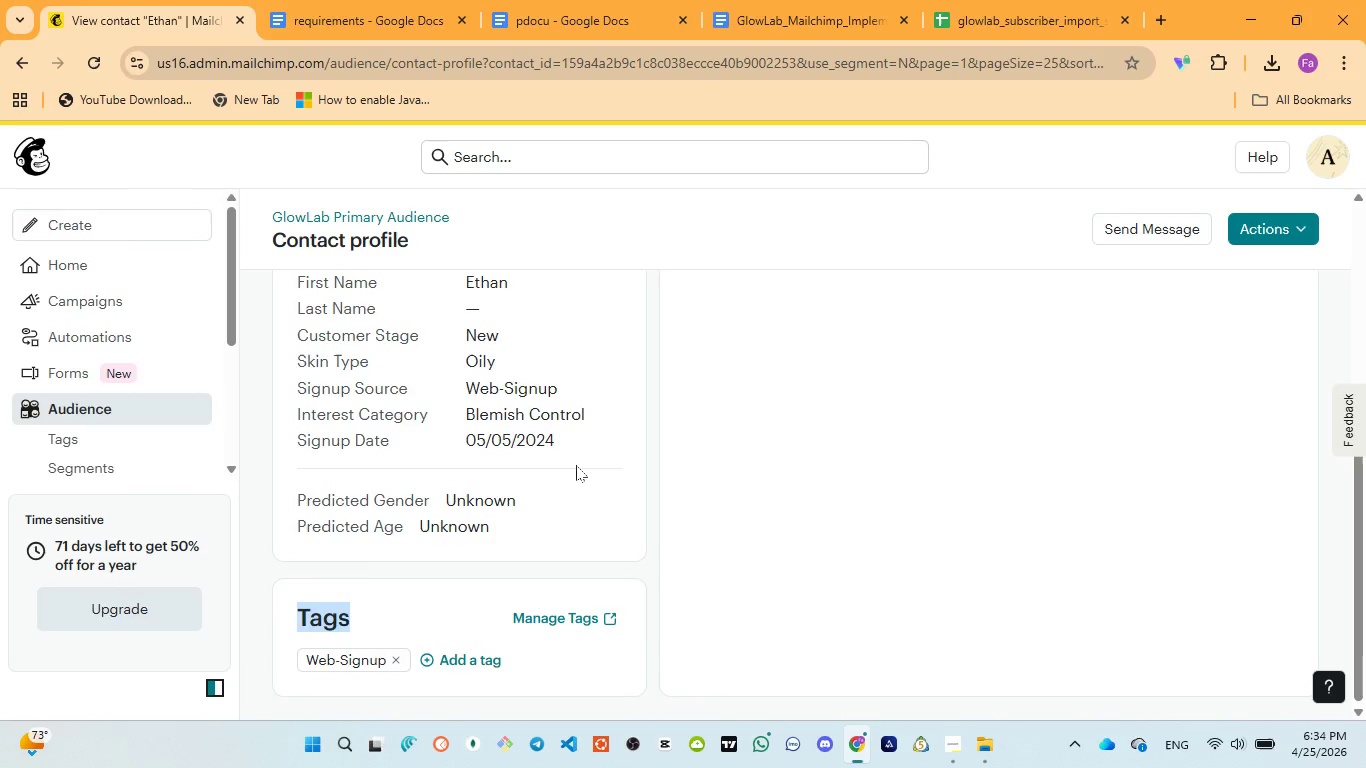 
scroll: coordinate [577, 464], scroll_direction: up, amount: 9.0
 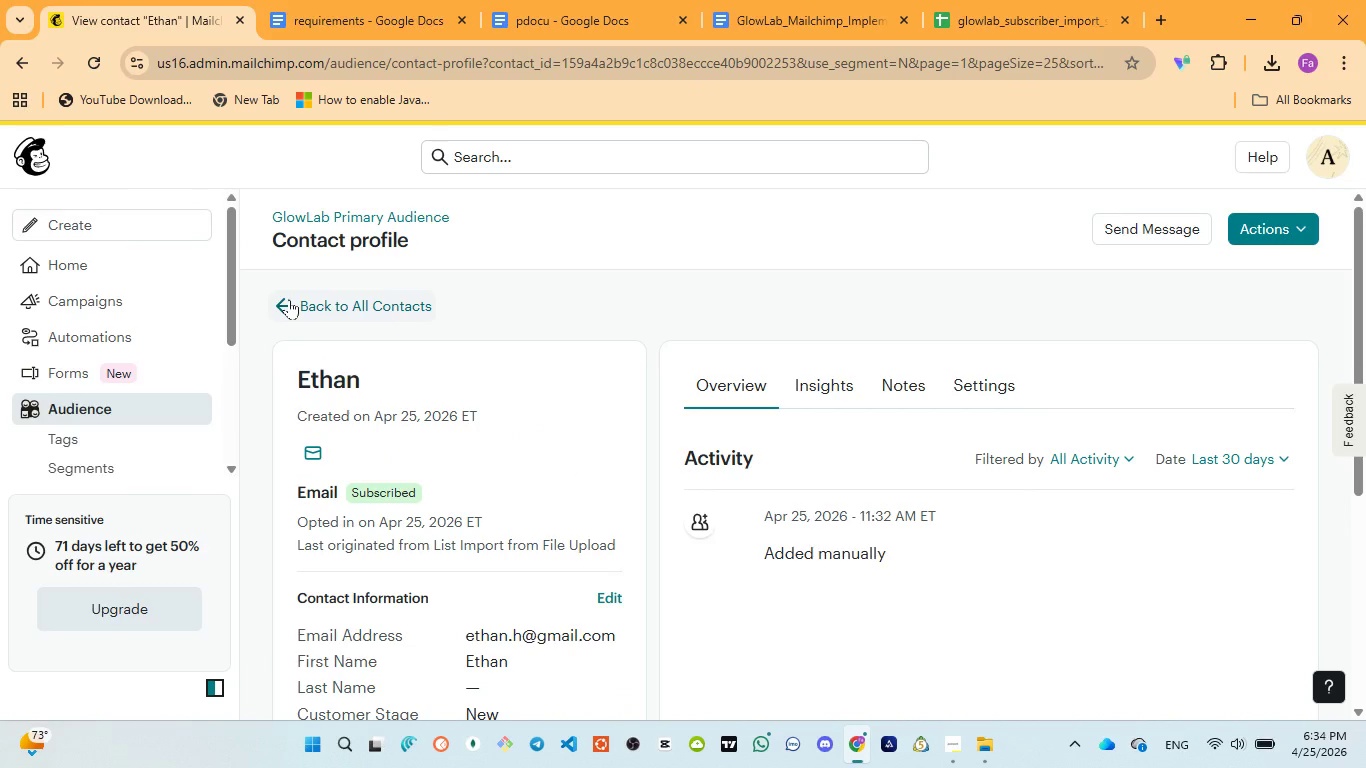 
left_click([289, 299])
 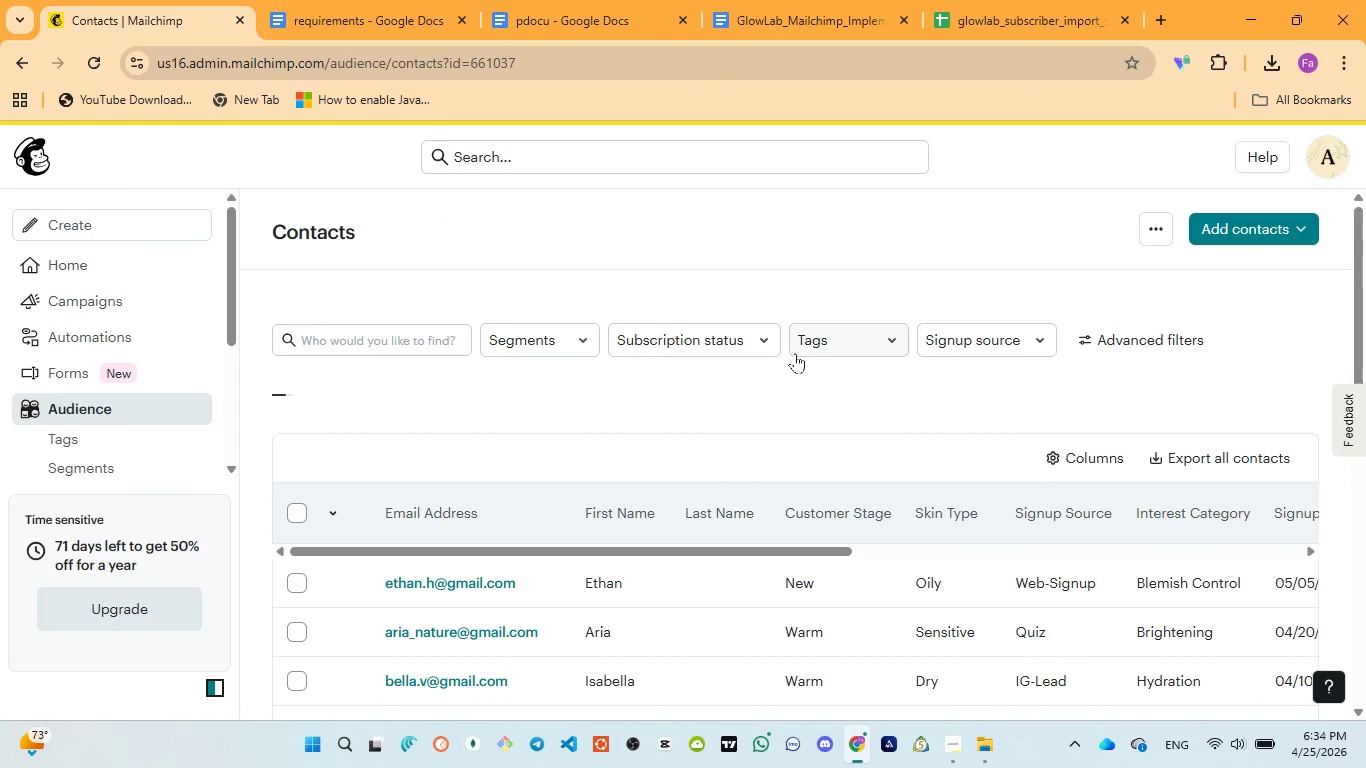 
wait(6.39)
 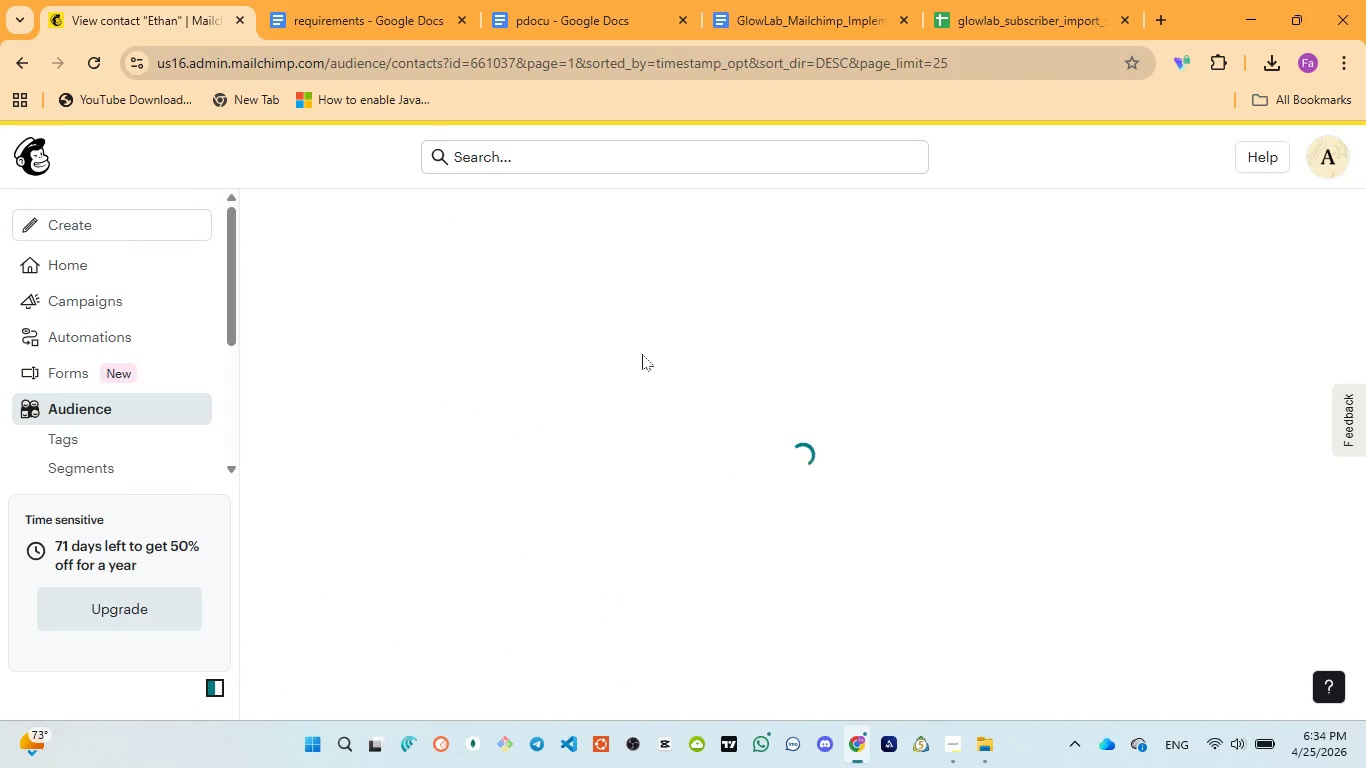 
scroll: coordinate [685, 546], scroll_direction: down, amount: 1.0
 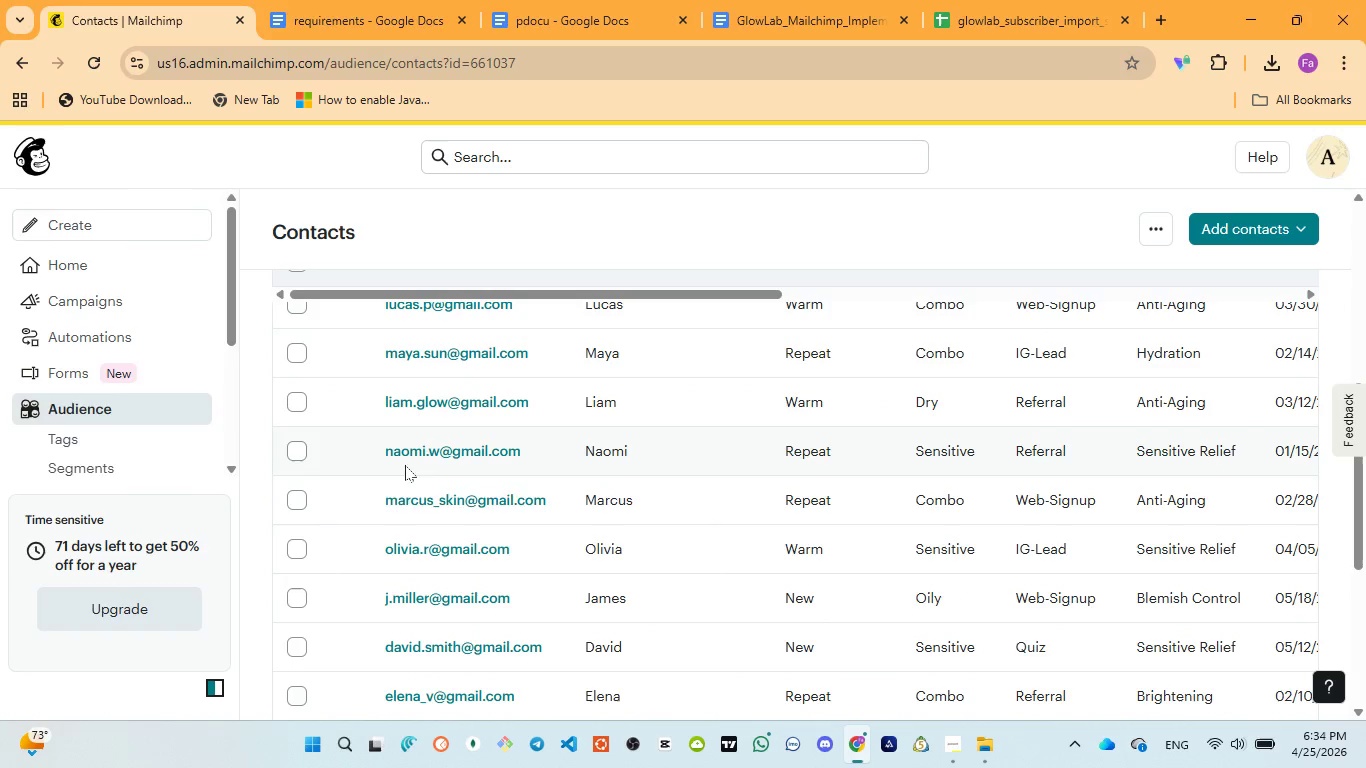 
left_click([422, 452])
 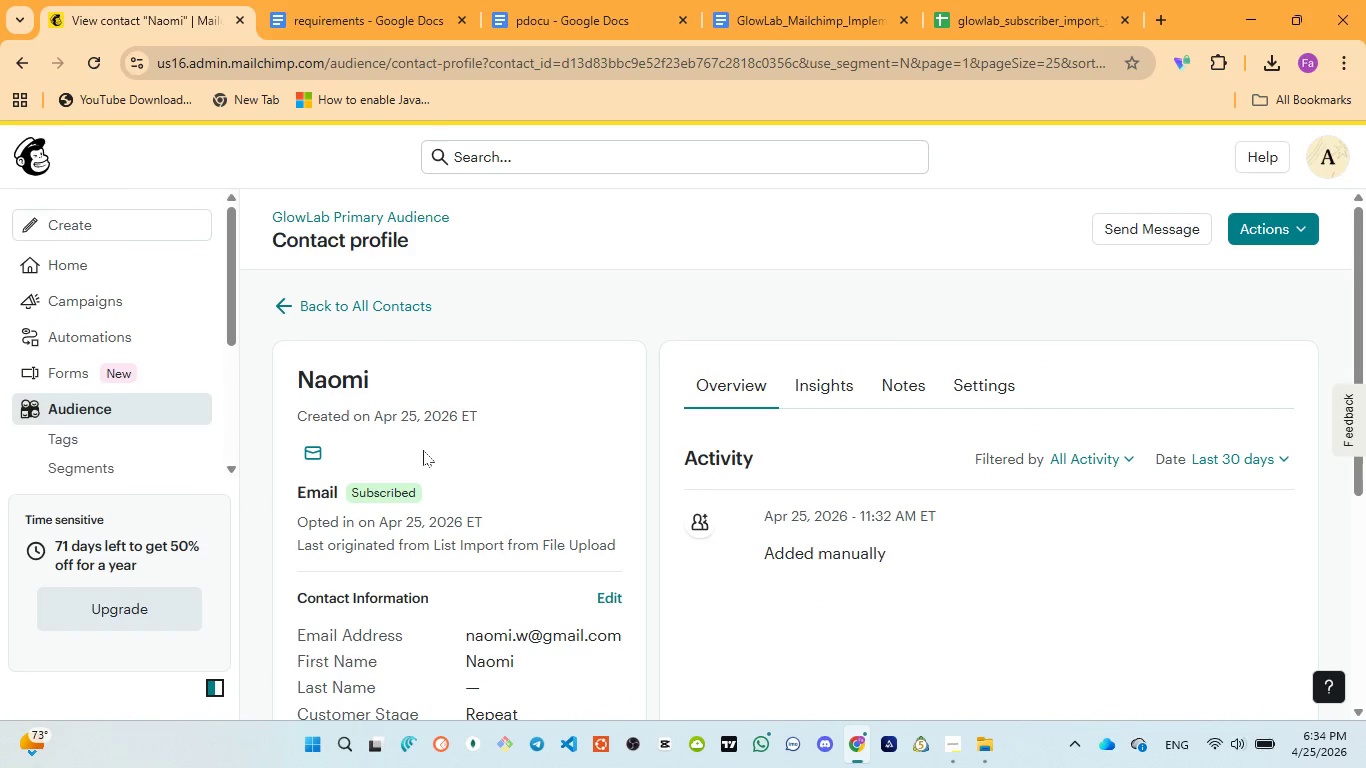 
scroll: coordinate [480, 496], scroll_direction: down, amount: 1.0
 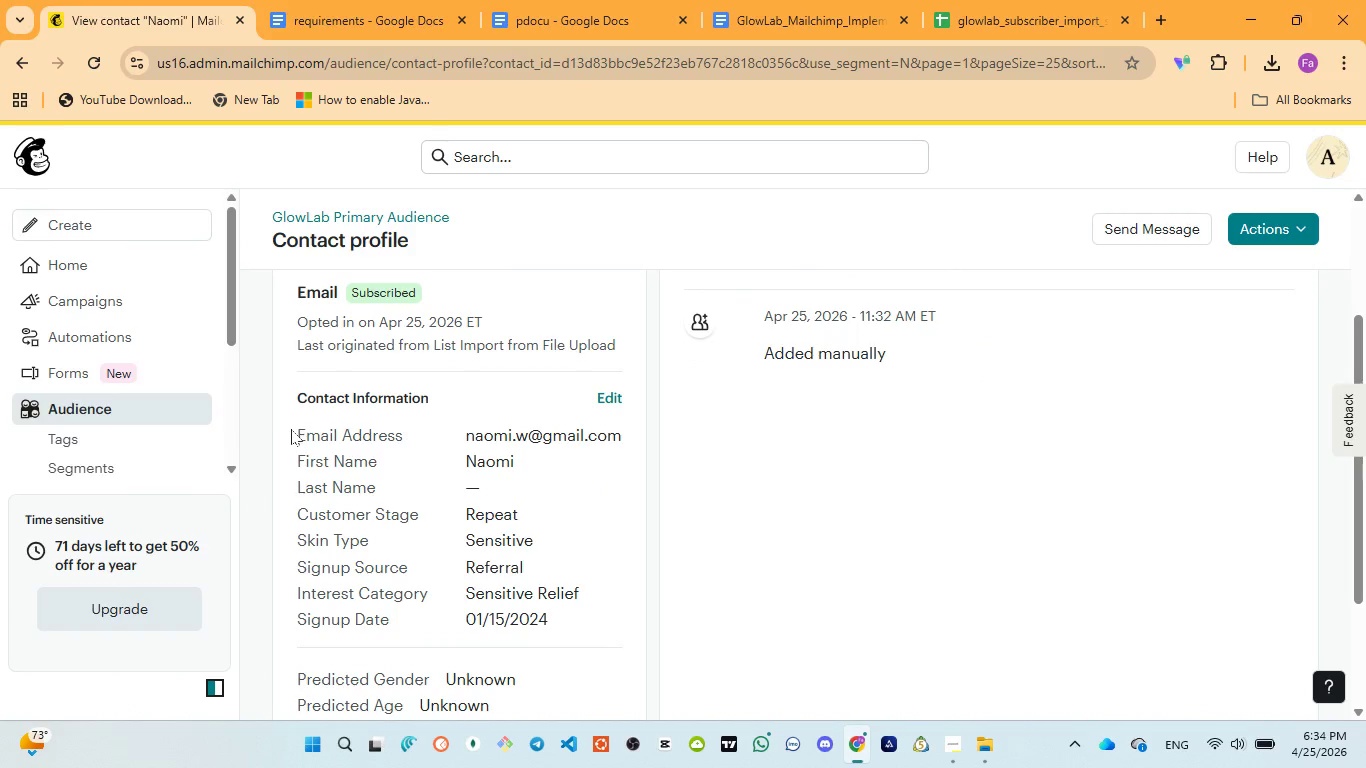 
left_click_drag(start_coordinate=[298, 435], to_coordinate=[413, 445])
 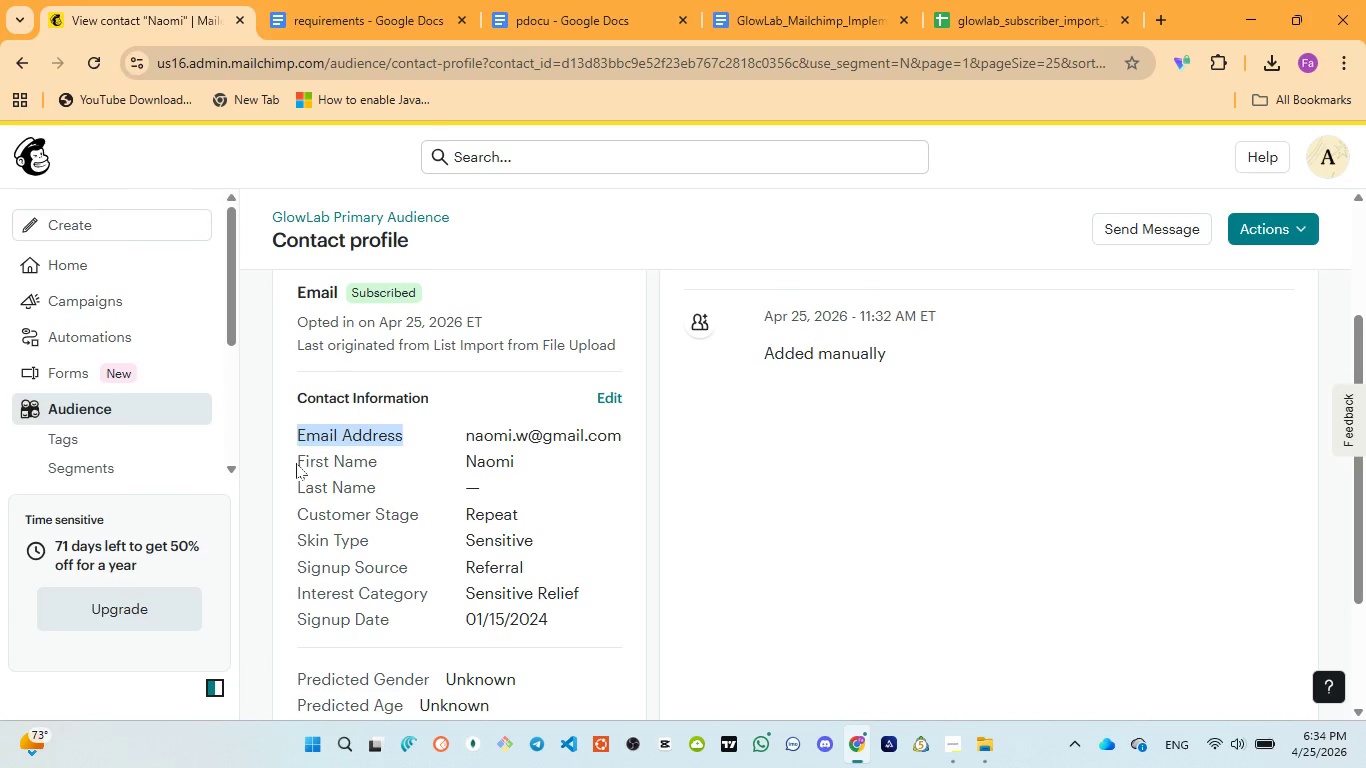 
left_click_drag(start_coordinate=[296, 463], to_coordinate=[395, 454])
 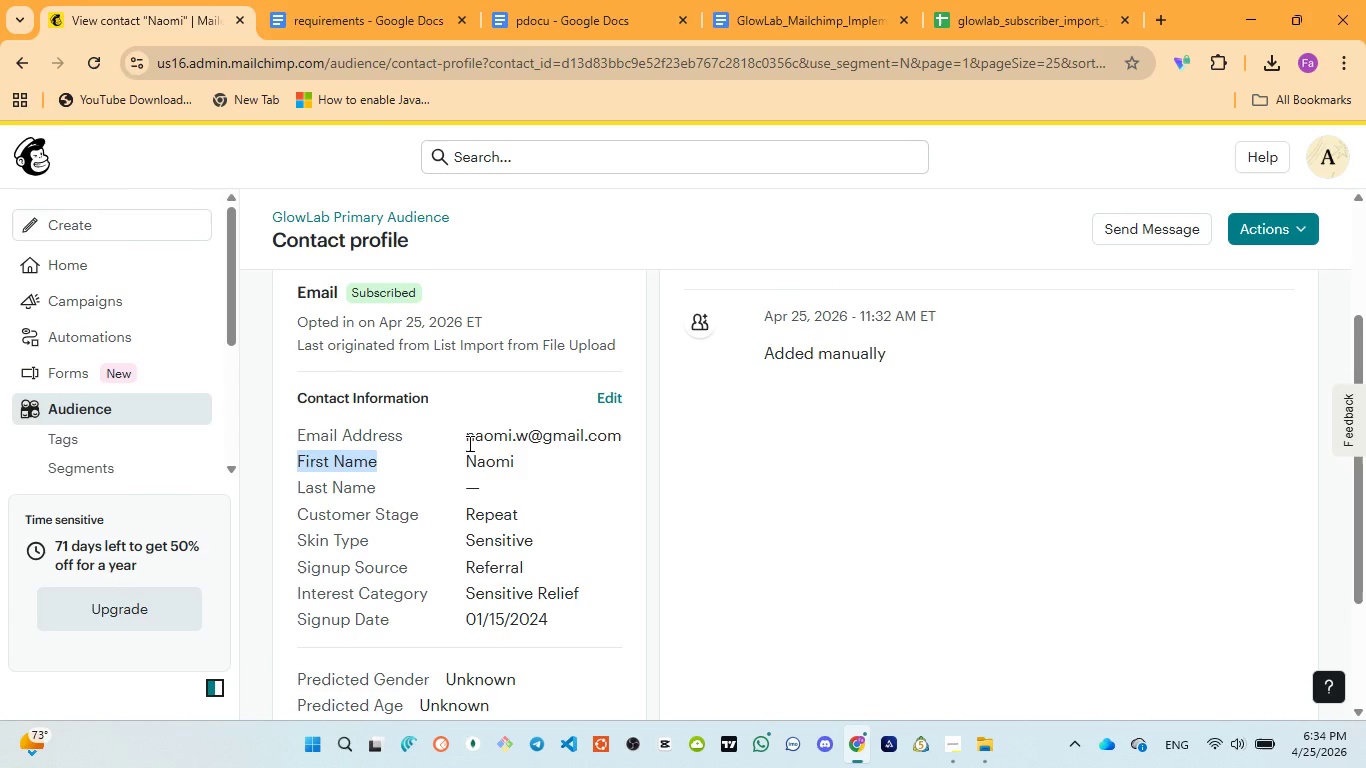 
left_click_drag(start_coordinate=[468, 443], to_coordinate=[619, 433])
 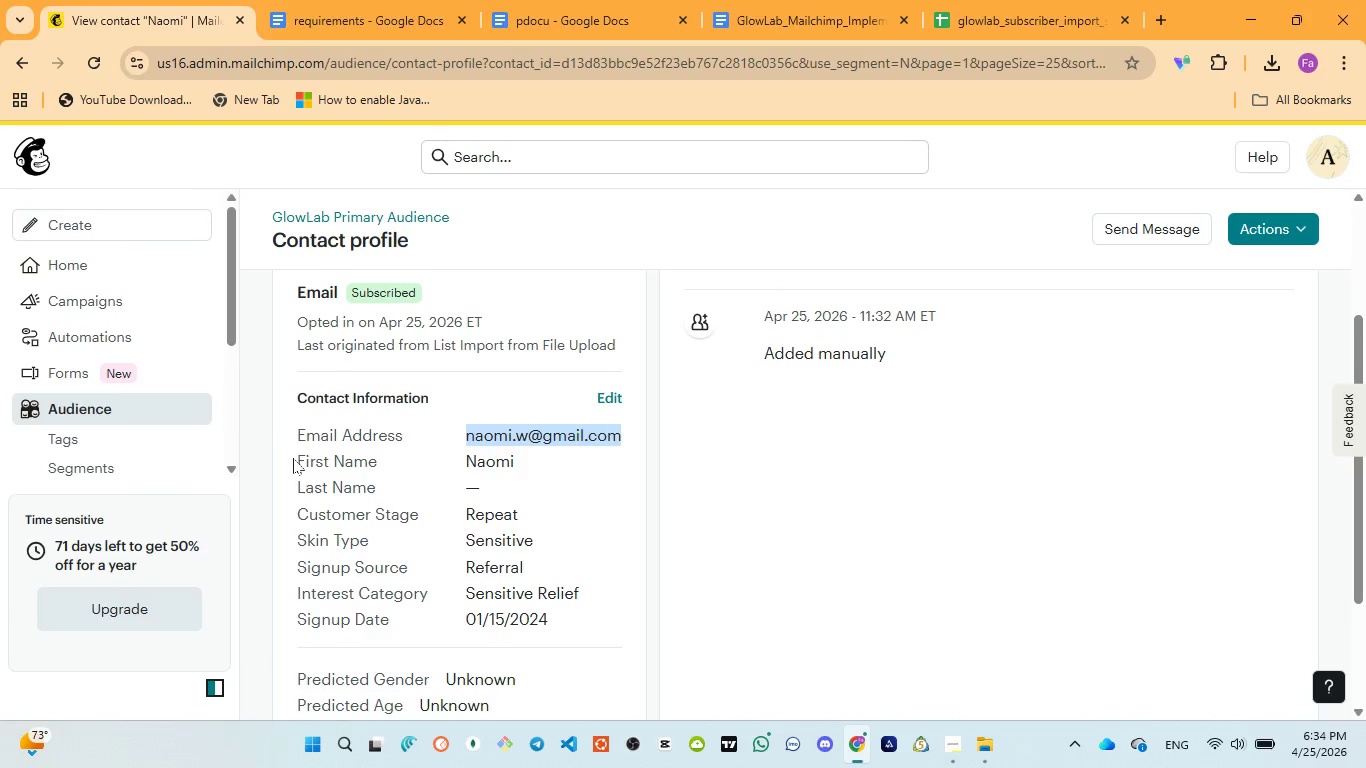 
left_click_drag(start_coordinate=[294, 460], to_coordinate=[528, 460])
 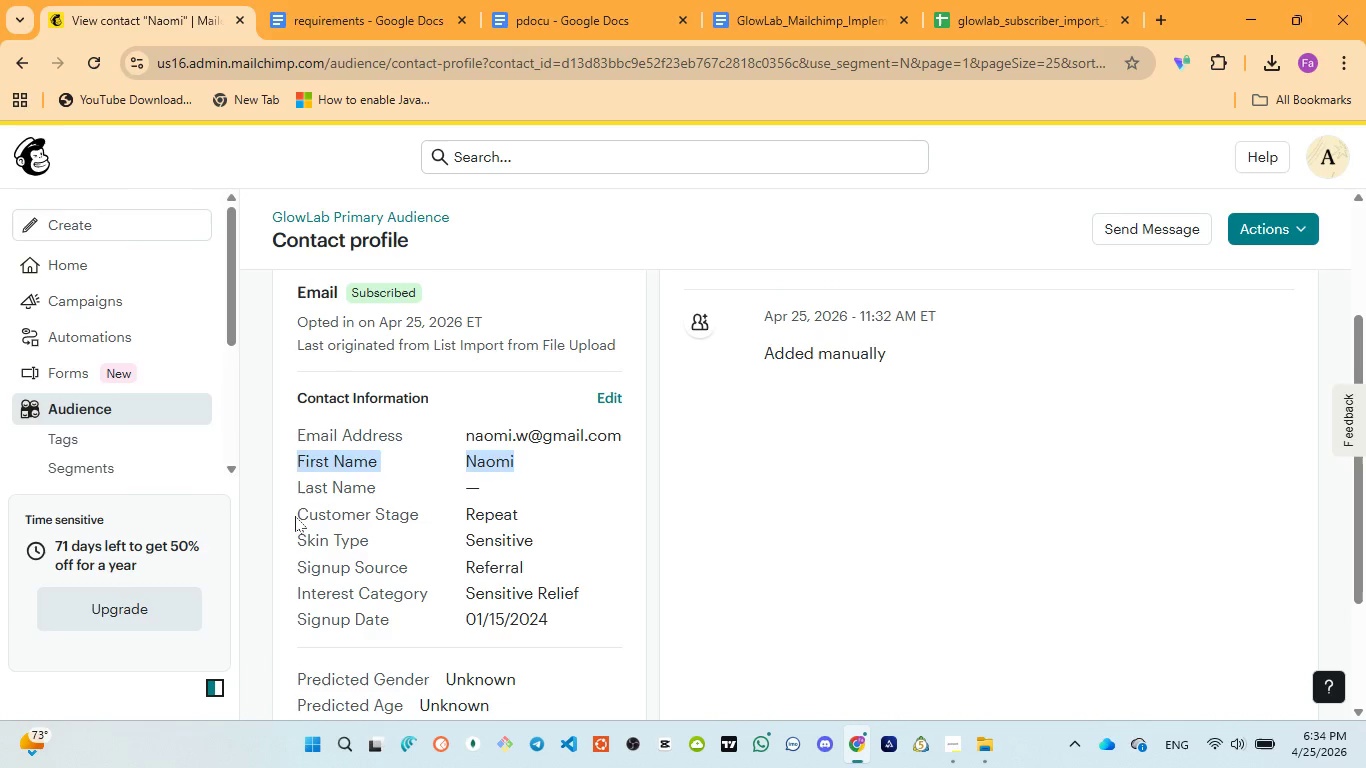 
left_click_drag(start_coordinate=[295, 516], to_coordinate=[526, 508])
 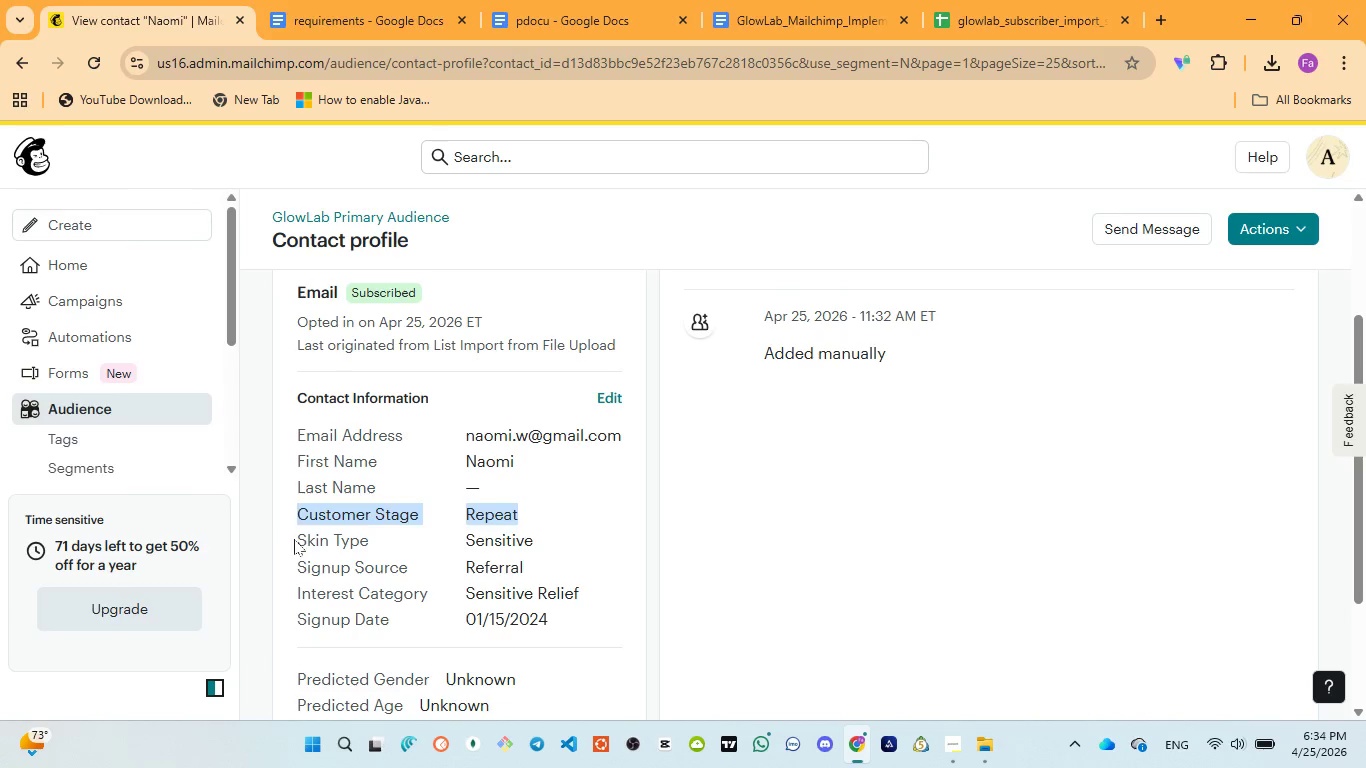 
left_click_drag(start_coordinate=[294, 539], to_coordinate=[533, 532])
 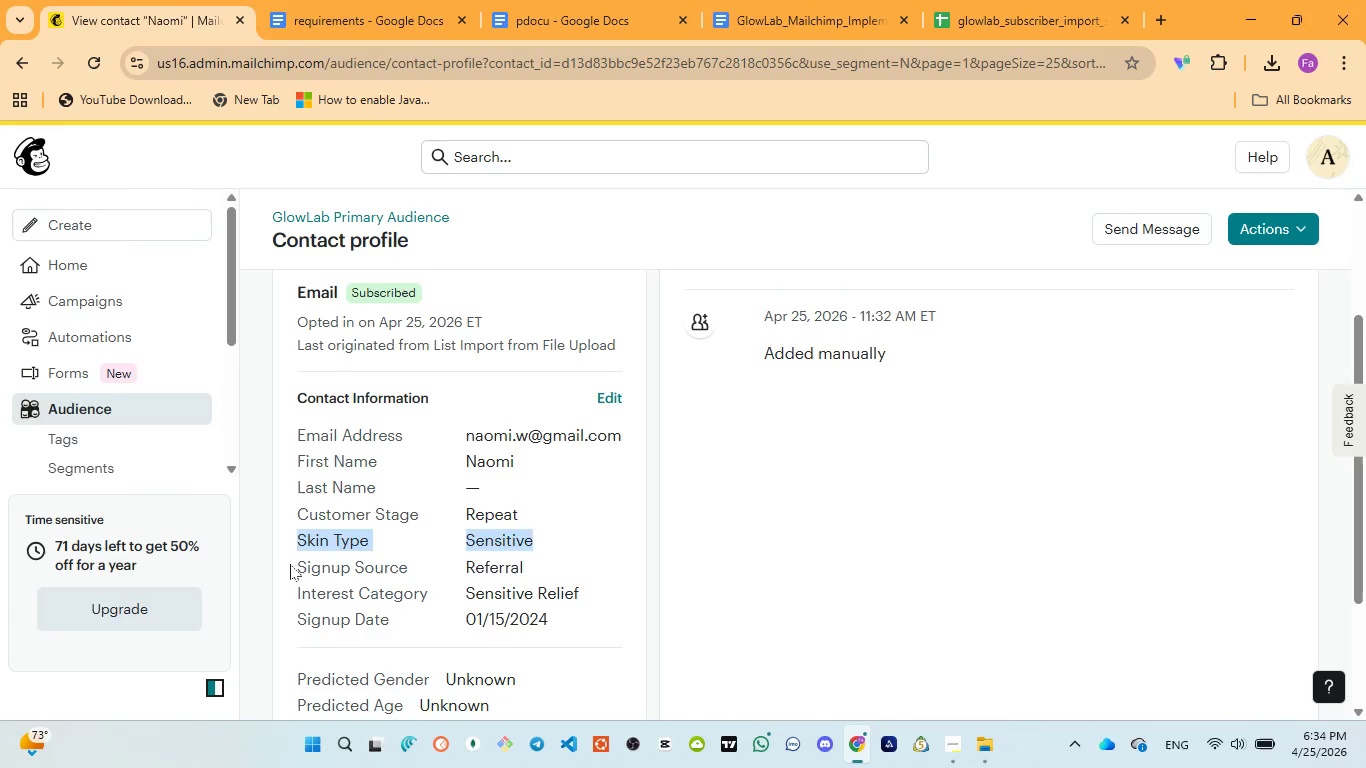 
left_click_drag(start_coordinate=[291, 565], to_coordinate=[524, 562])
 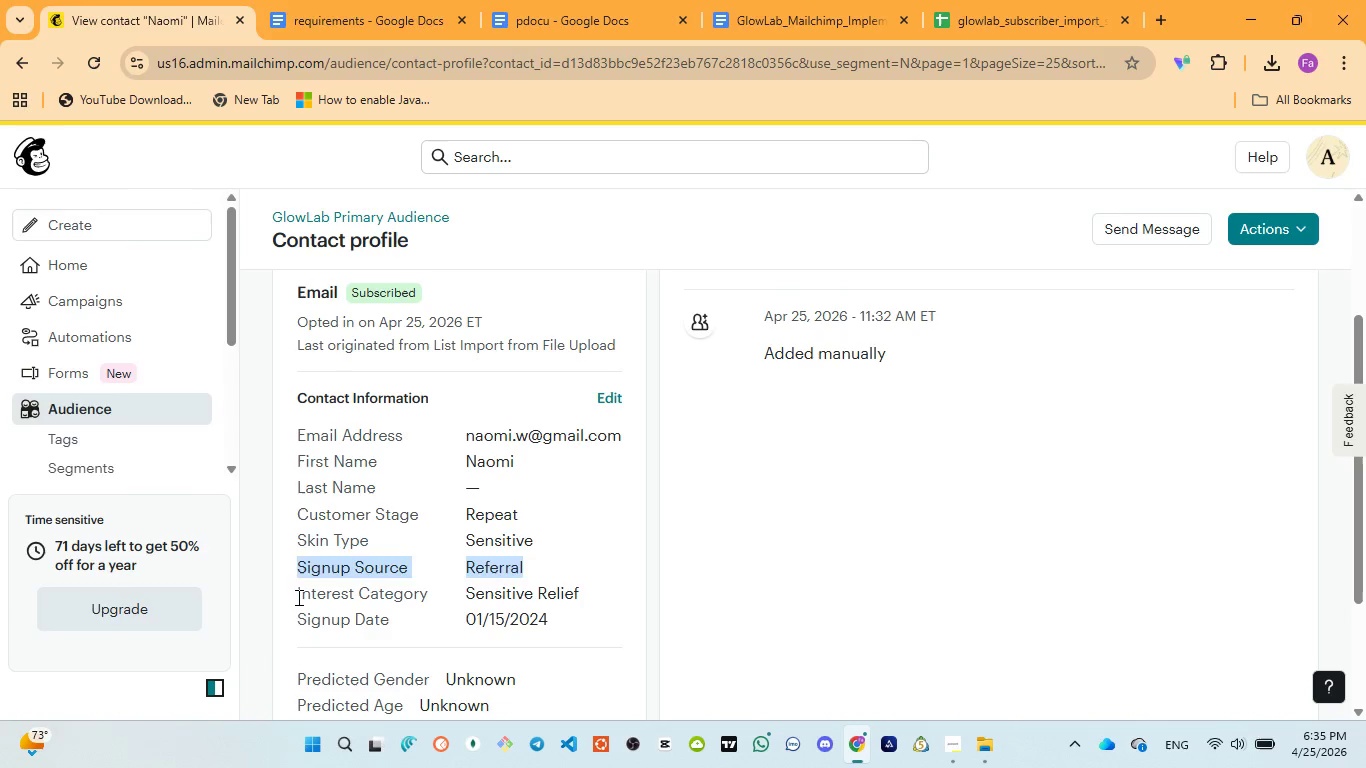 
left_click_drag(start_coordinate=[297, 597], to_coordinate=[583, 593])
 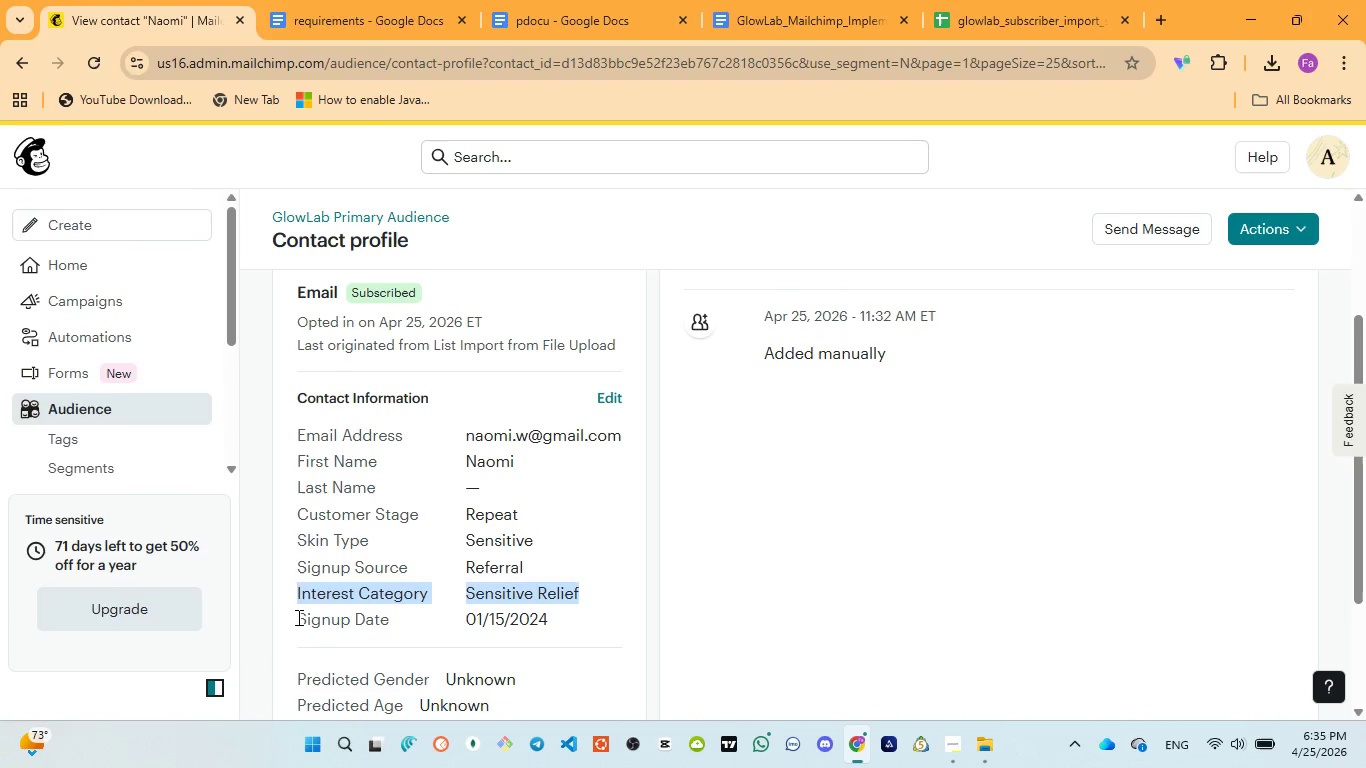 
left_click_drag(start_coordinate=[297, 618], to_coordinate=[553, 611])
 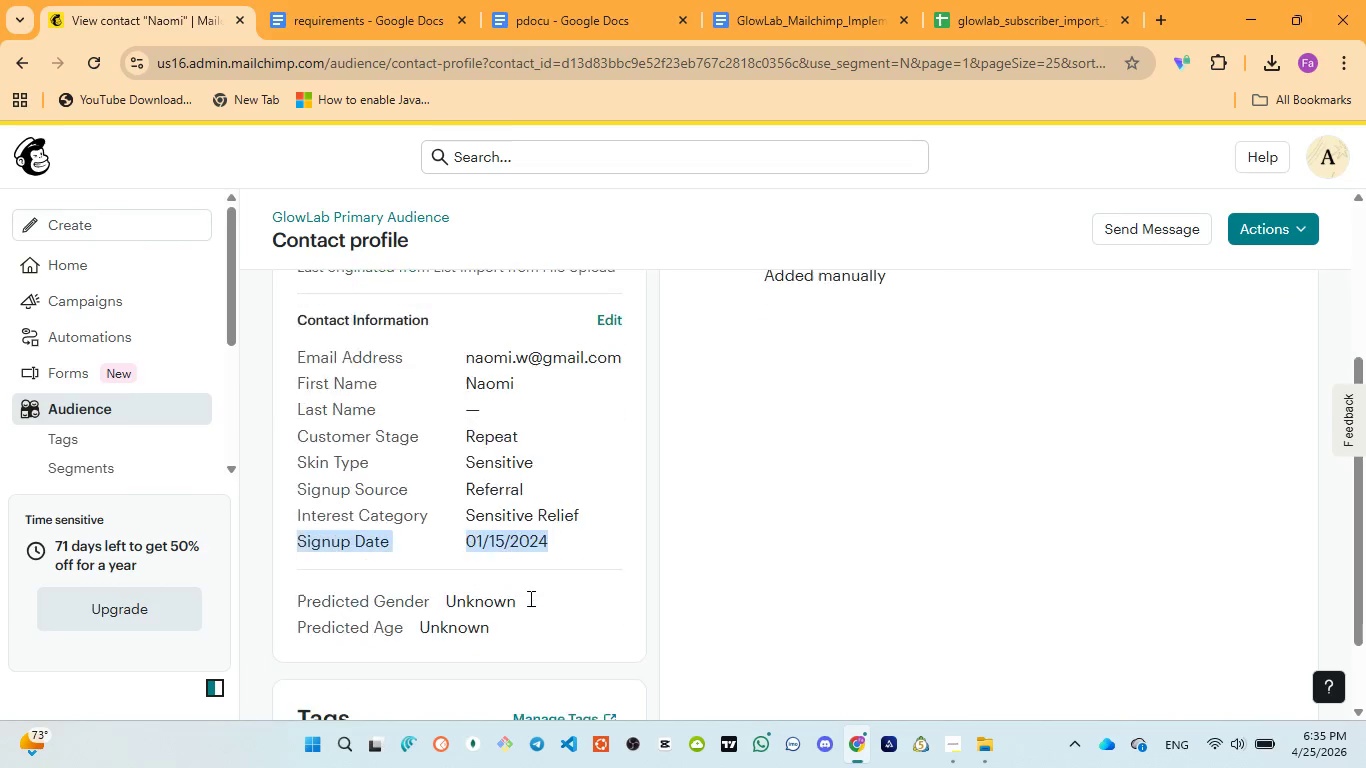 
scroll: coordinate [439, 573], scroll_direction: down, amount: 3.0
 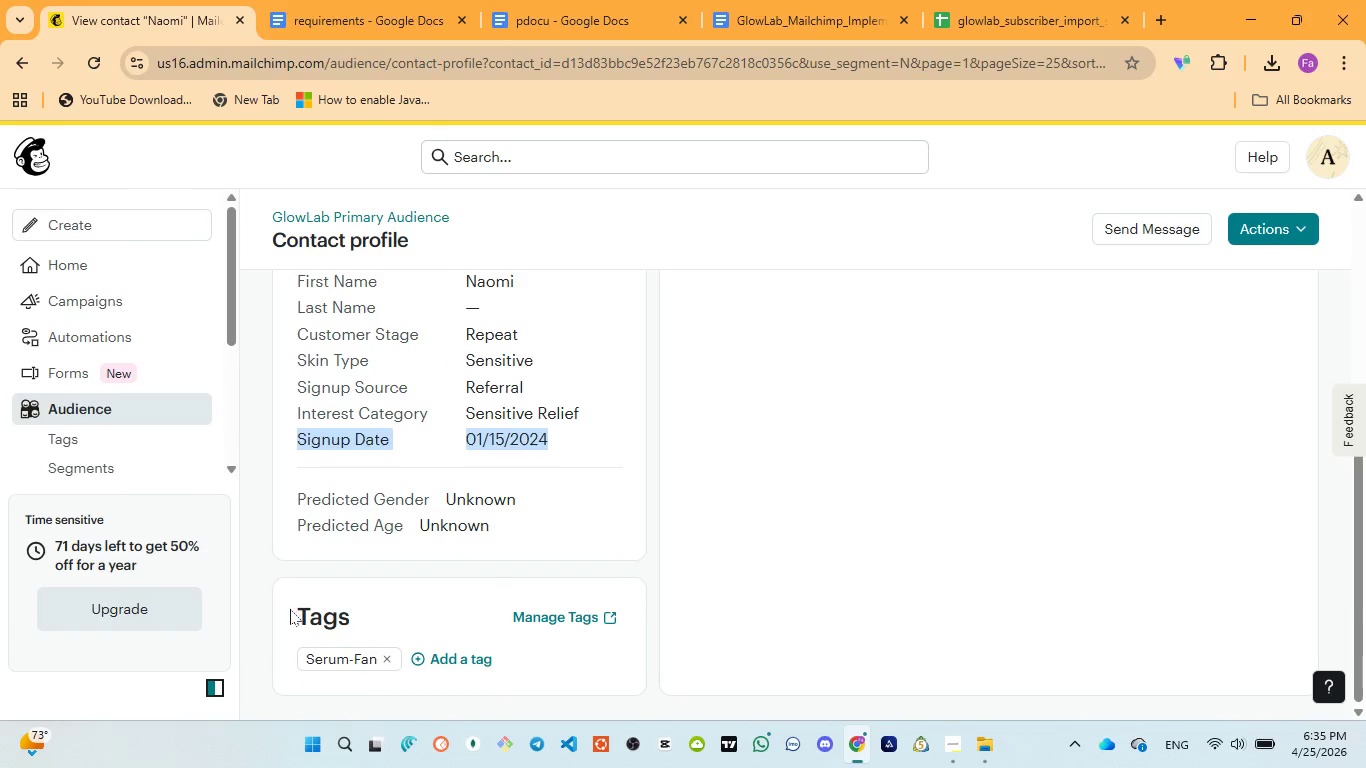 
left_click_drag(start_coordinate=[290, 609], to_coordinate=[400, 607])
 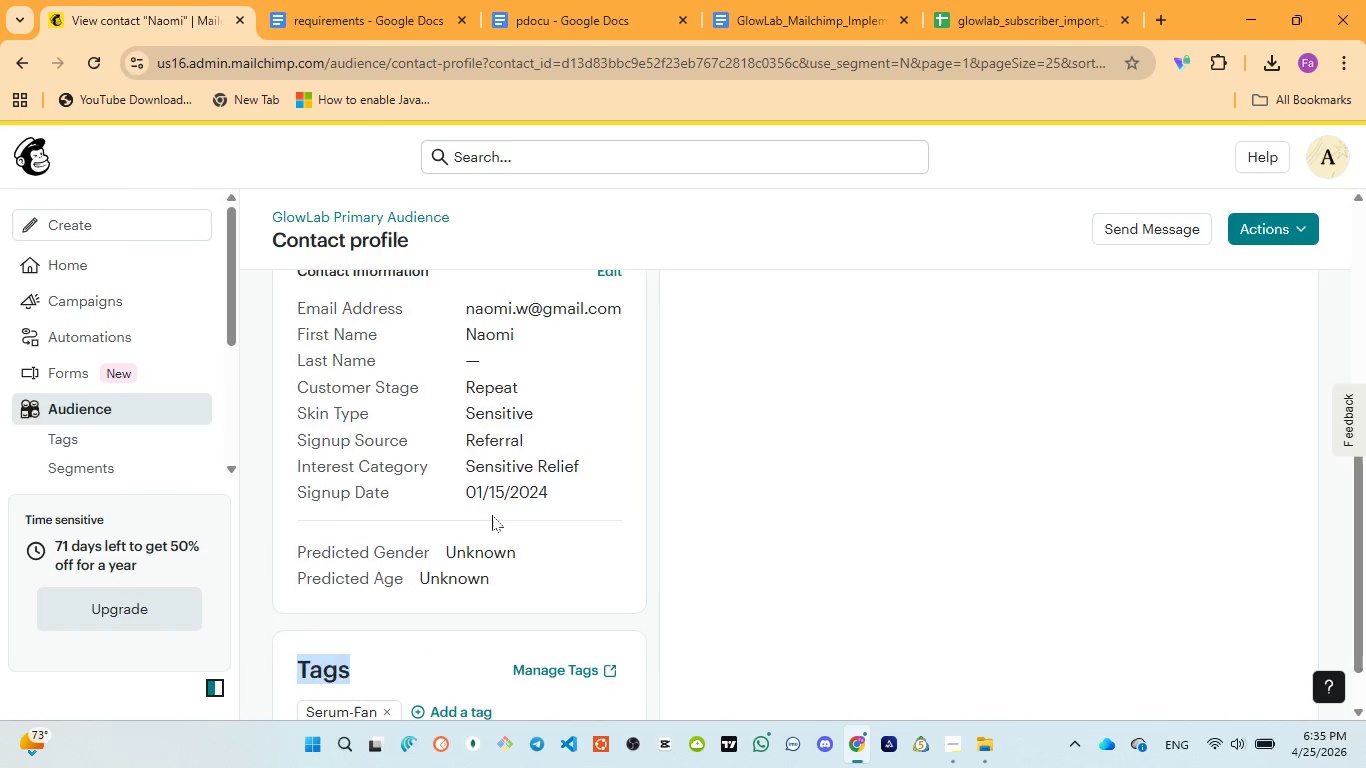 
scroll: coordinate [492, 515], scroll_direction: up, amount: 9.0
 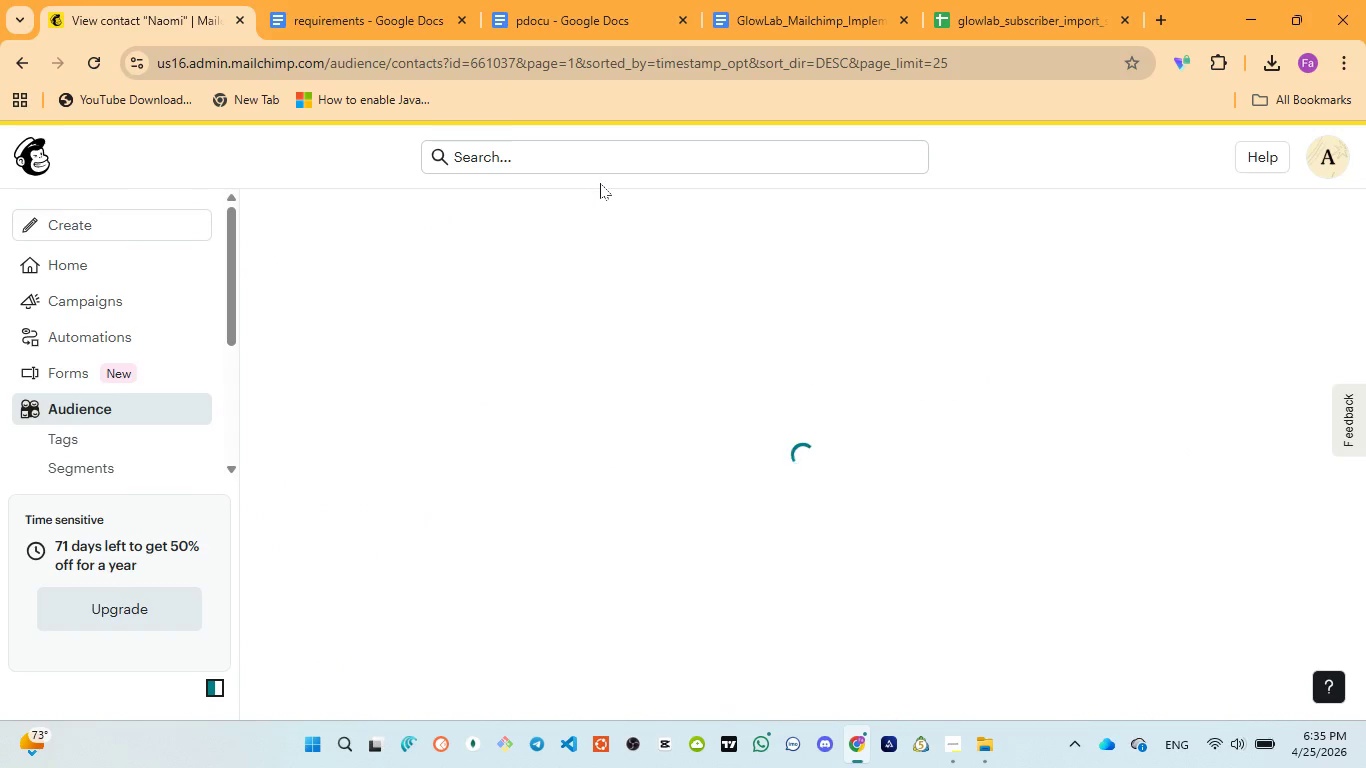 
left_click([574, 22])
 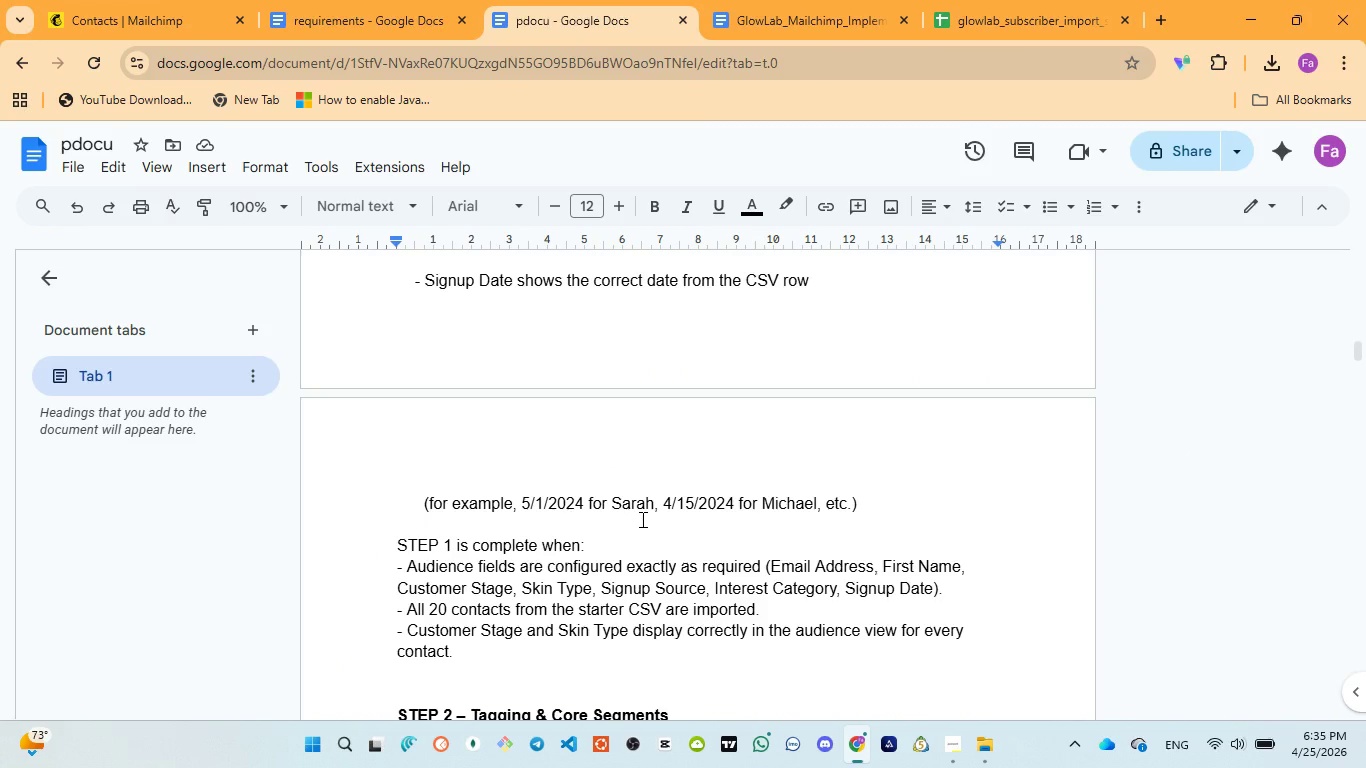 
scroll: coordinate [480, 461], scroll_direction: down, amount: 5.0
 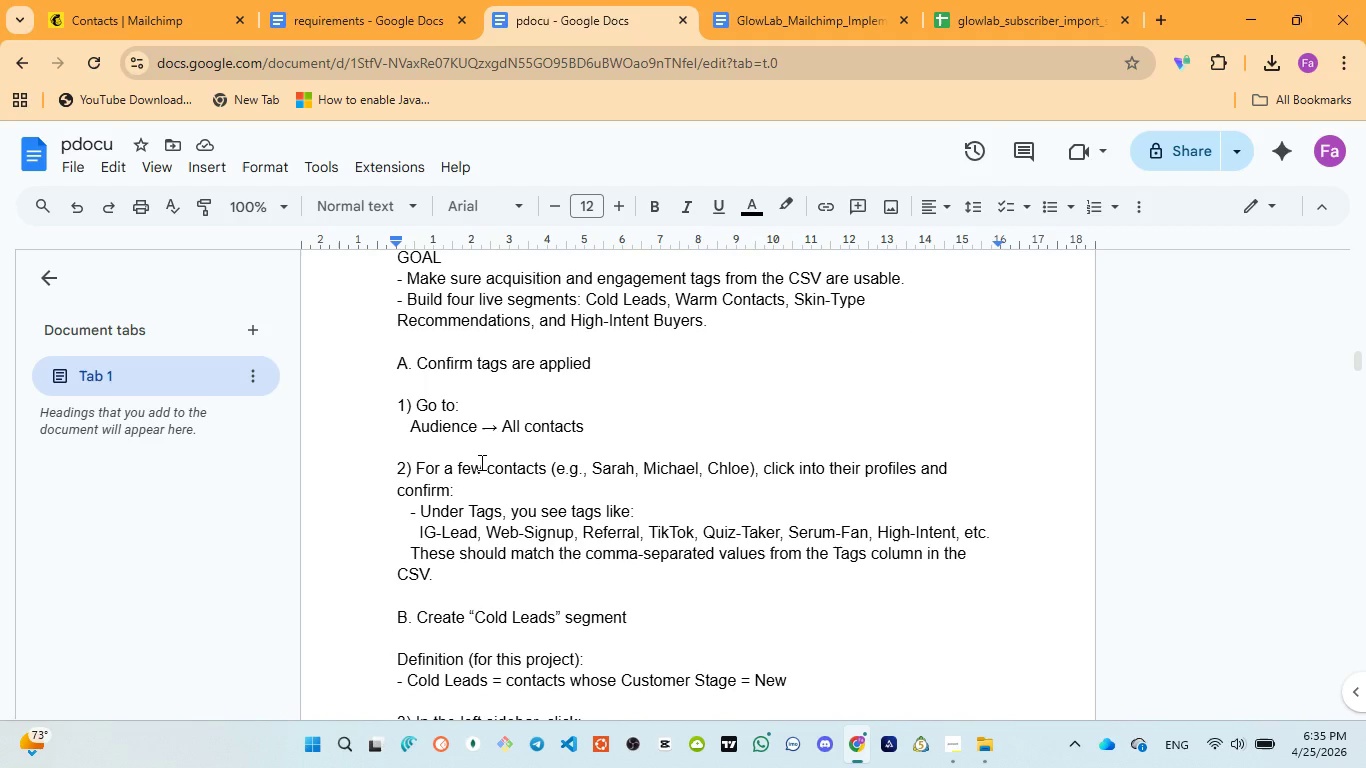 
scroll: coordinate [480, 462], scroll_direction: down, amount: 1.0
 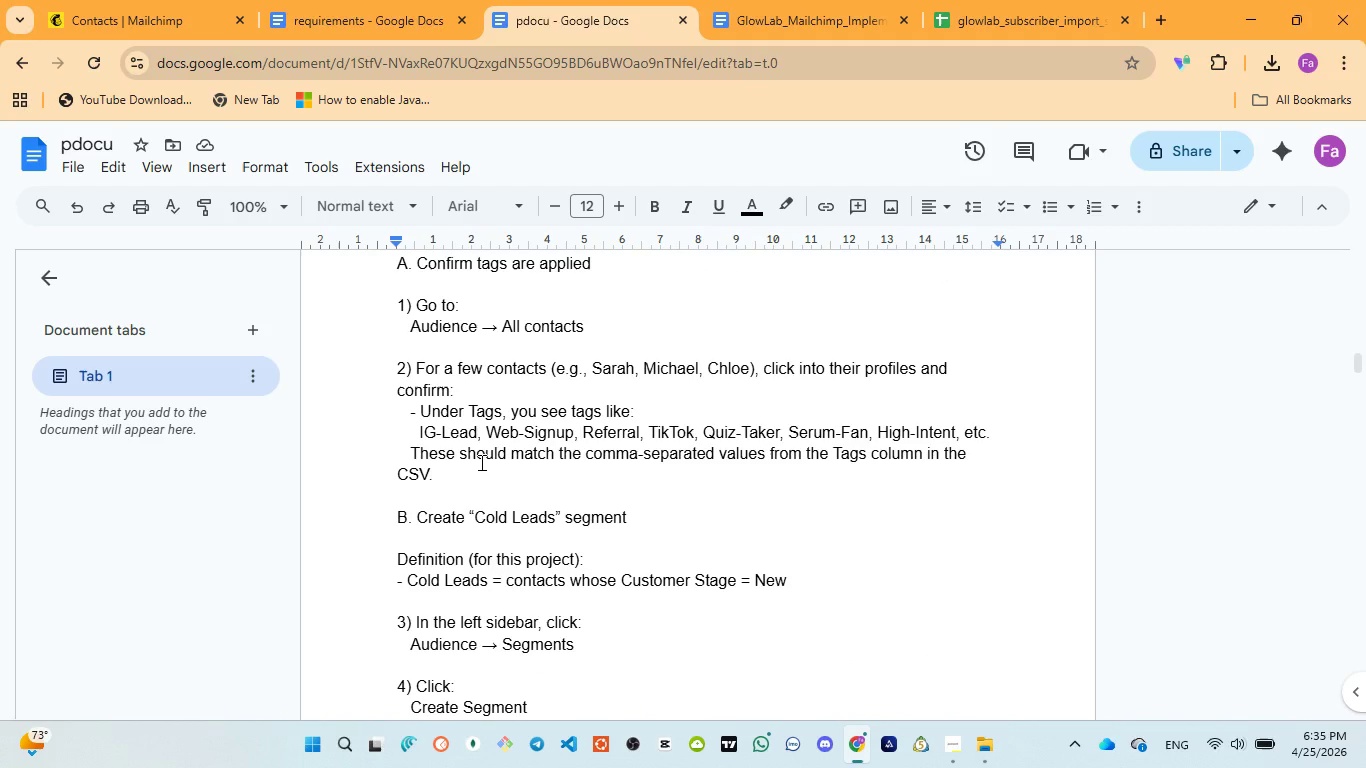 
wait(5.87)
 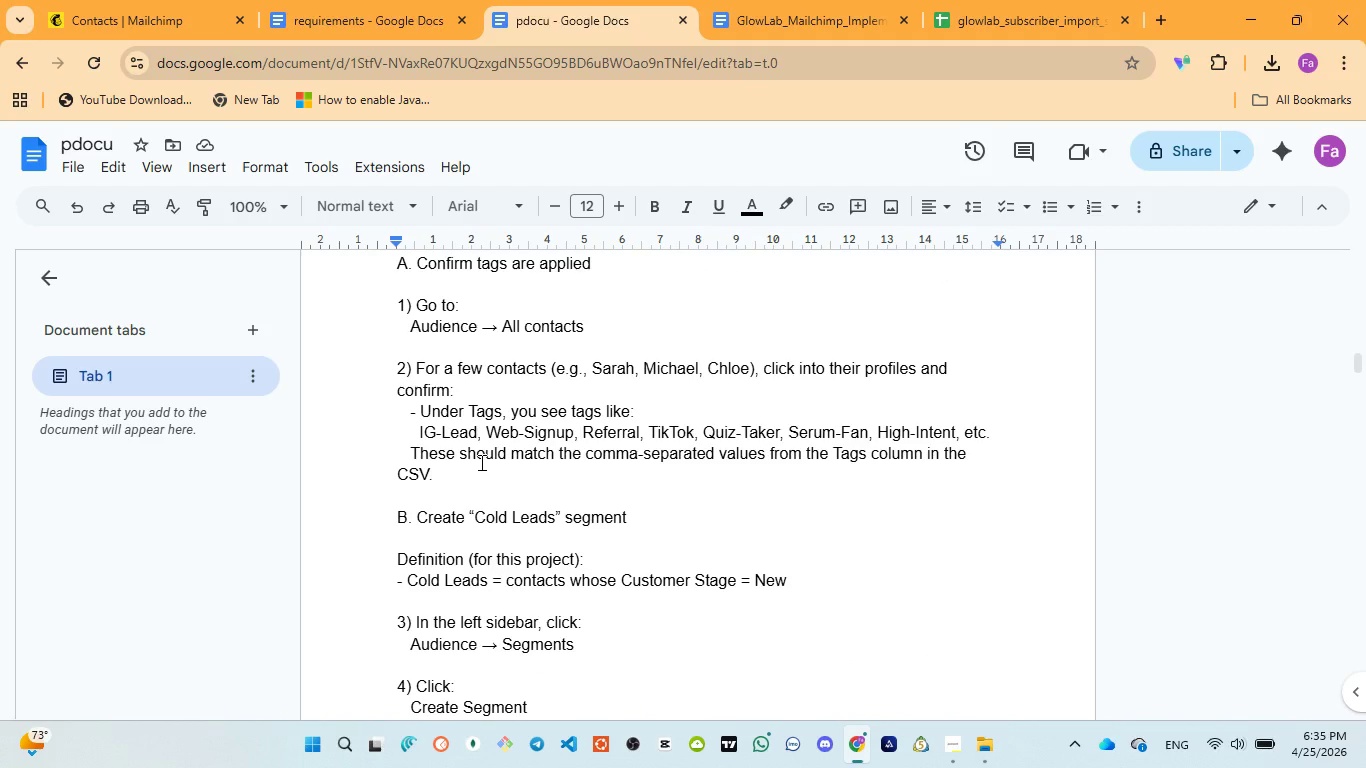 
scroll: coordinate [482, 472], scroll_direction: down, amount: 2.0
 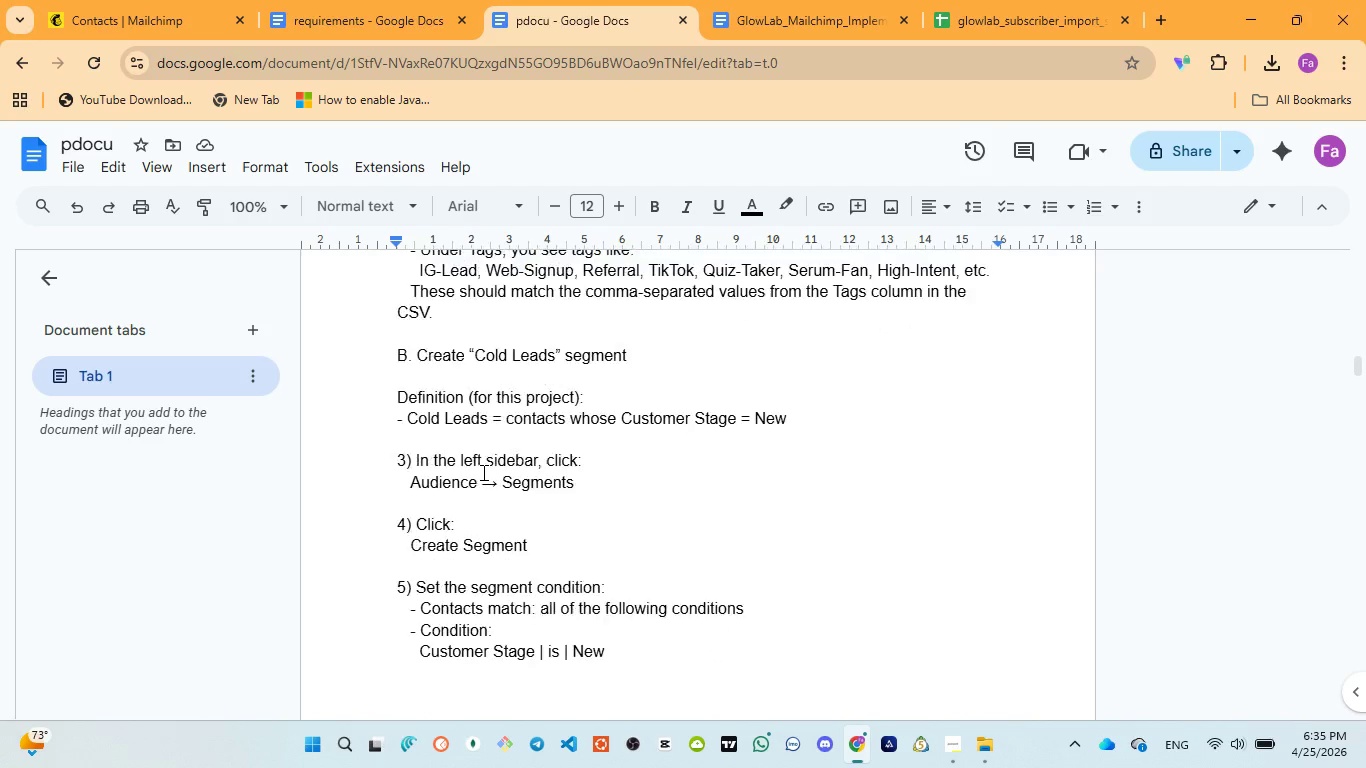 
scroll: coordinate [482, 472], scroll_direction: up, amount: 1.0
 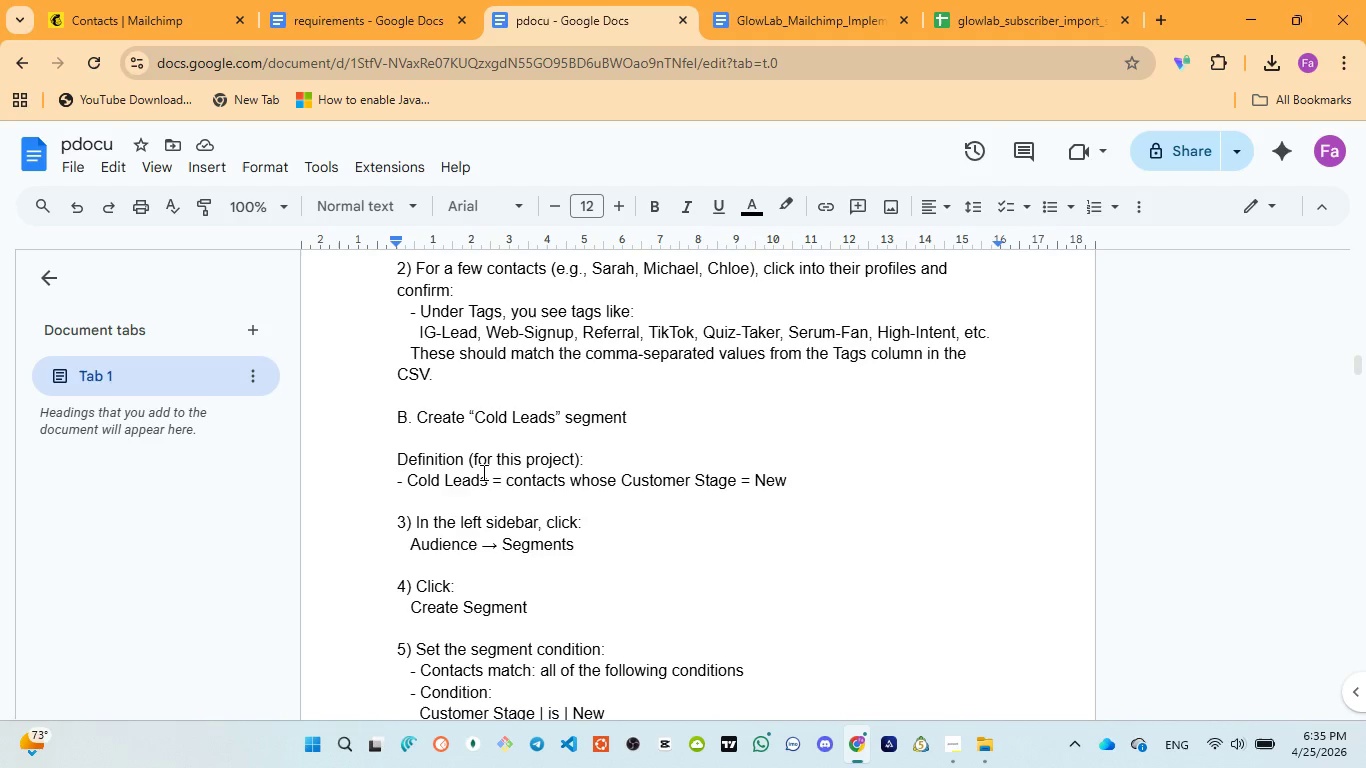 
scroll: coordinate [483, 473], scroll_direction: down, amount: 2.0
 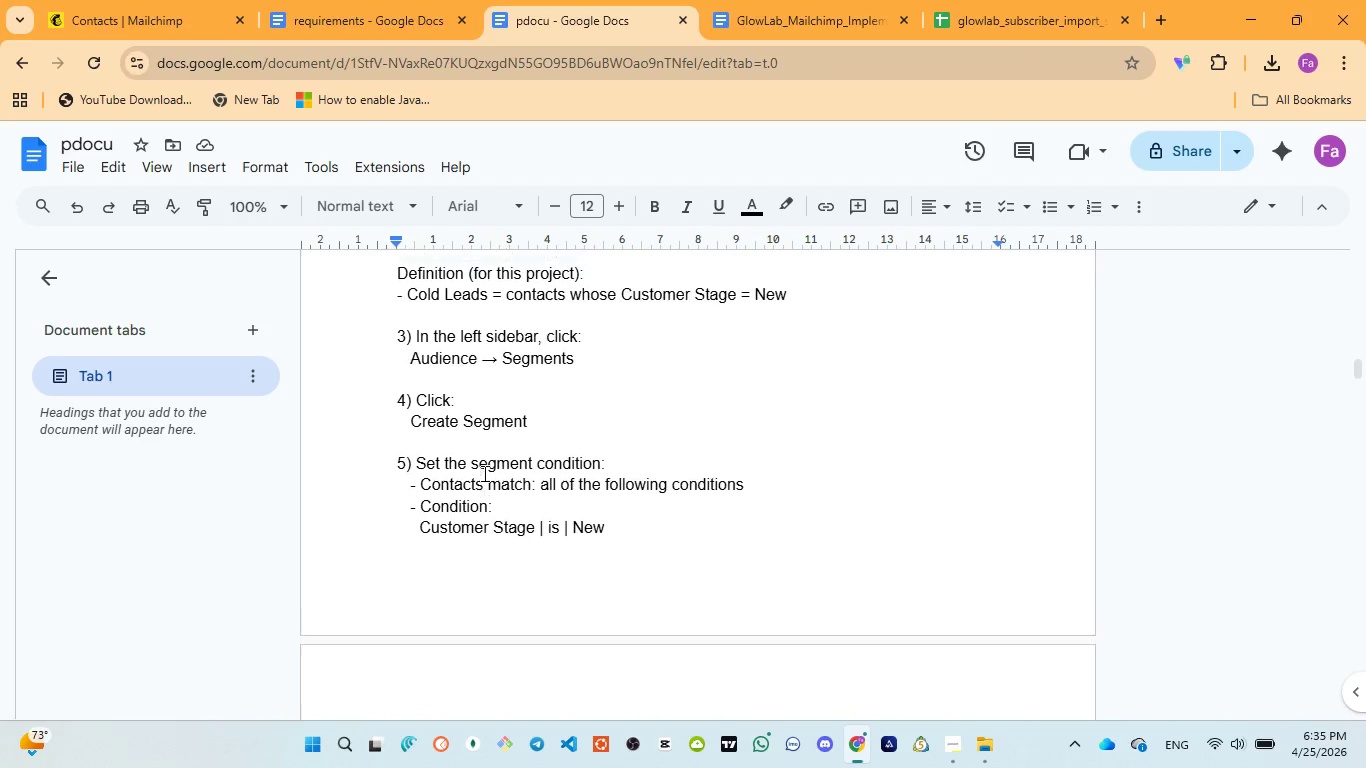 
scroll: coordinate [483, 473], scroll_direction: up, amount: 2.0
 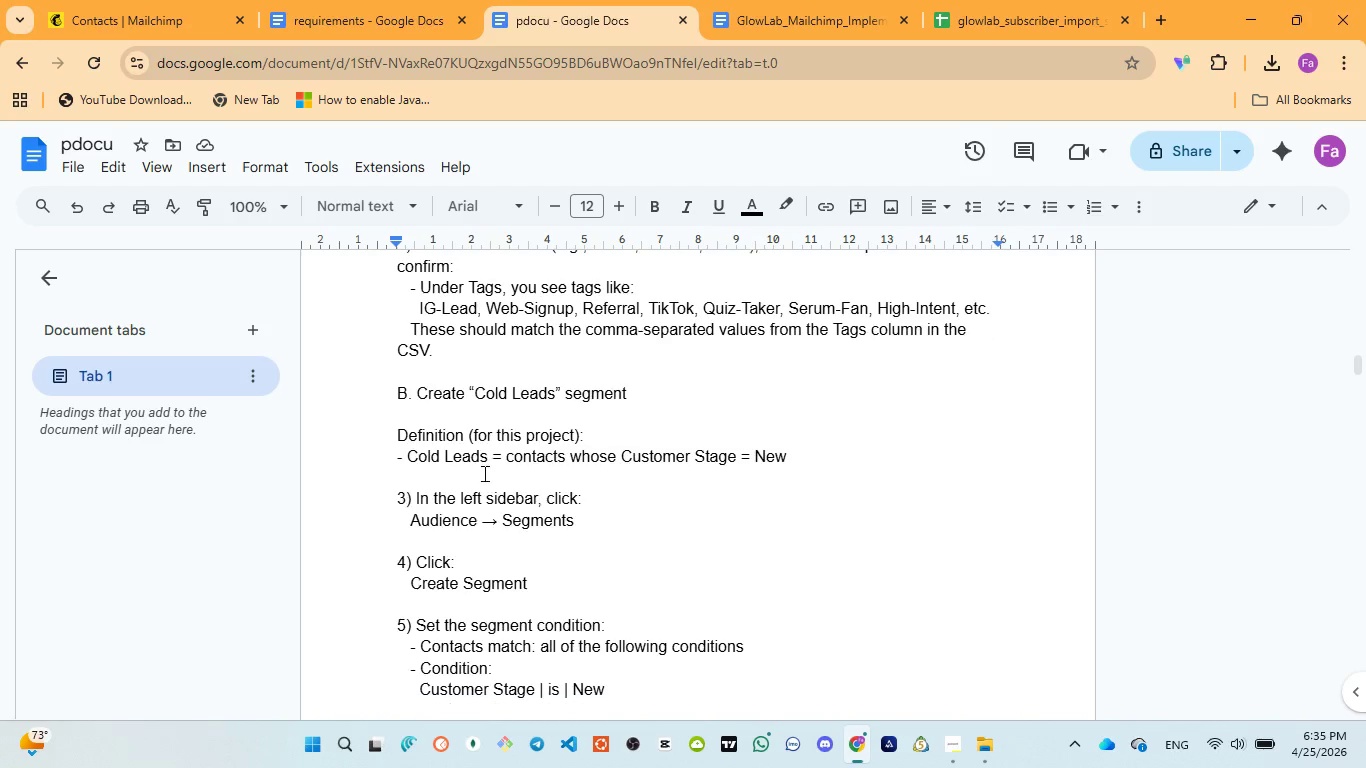 
scroll: coordinate [495, 453], scroll_direction: down, amount: 3.0
 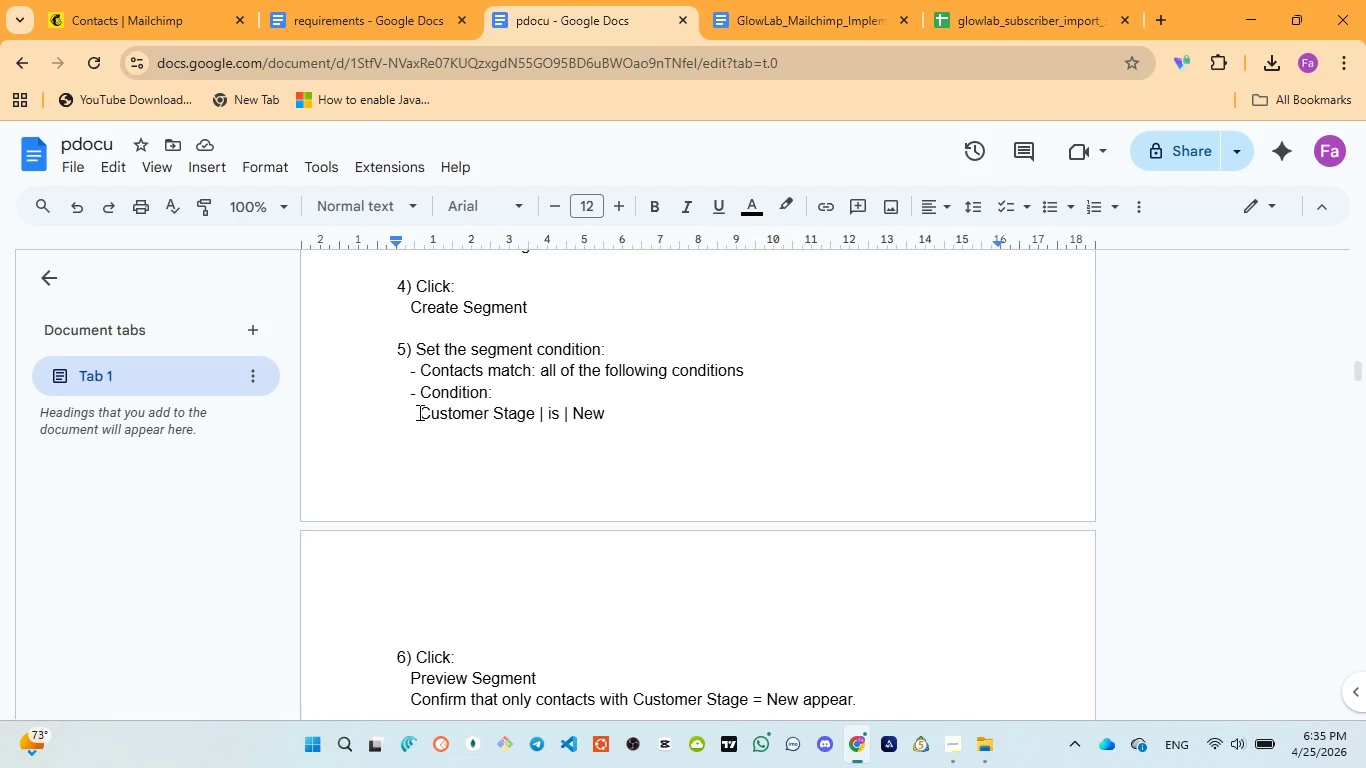 
wait(8.01)
 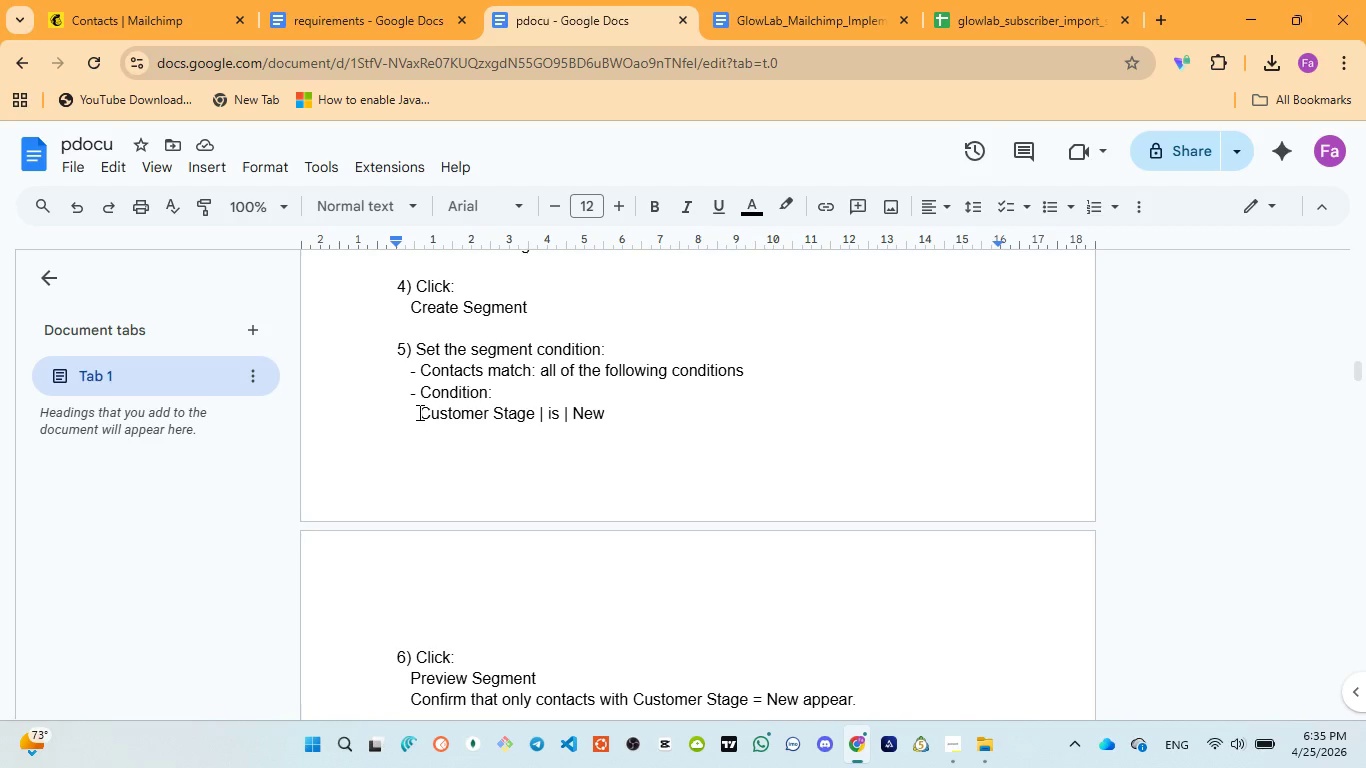 
left_click([80, 25])
 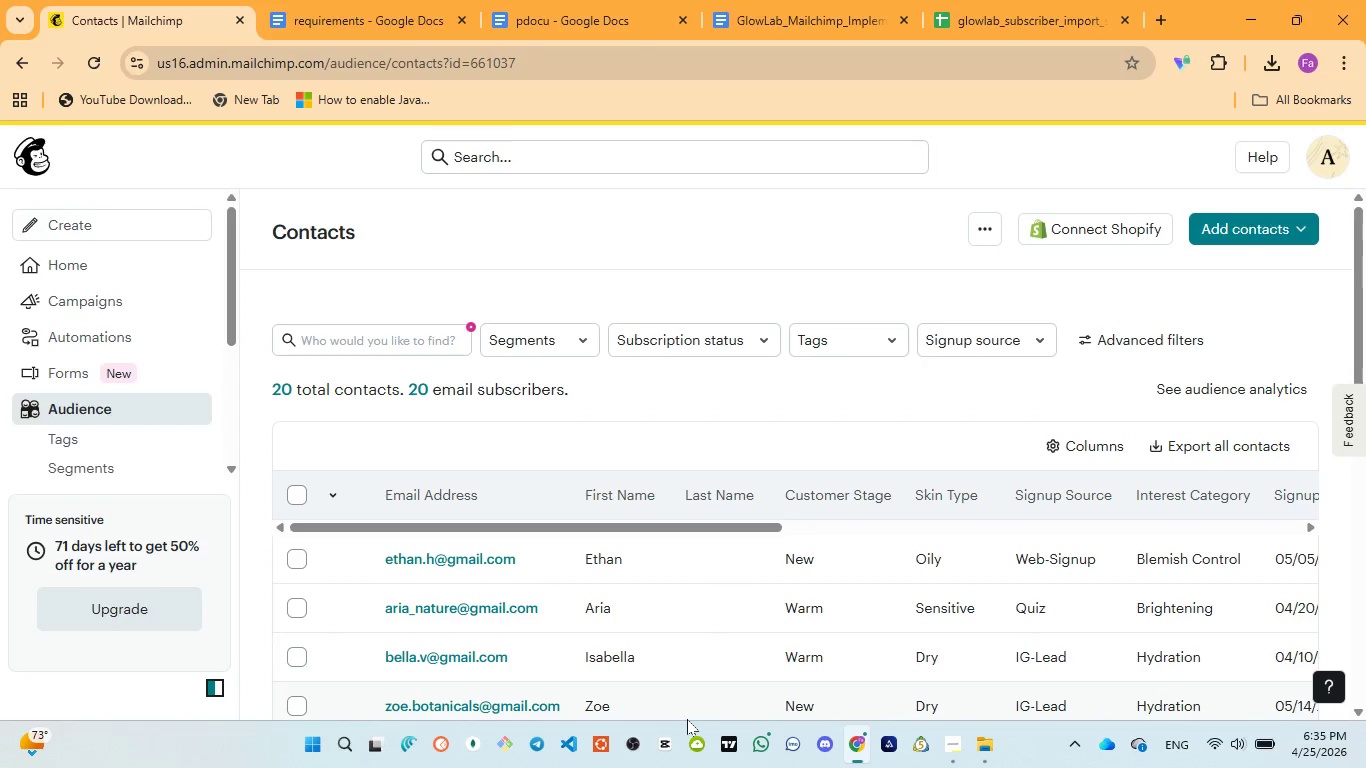 
scroll: coordinate [576, 590], scroll_direction: down, amount: 4.0
 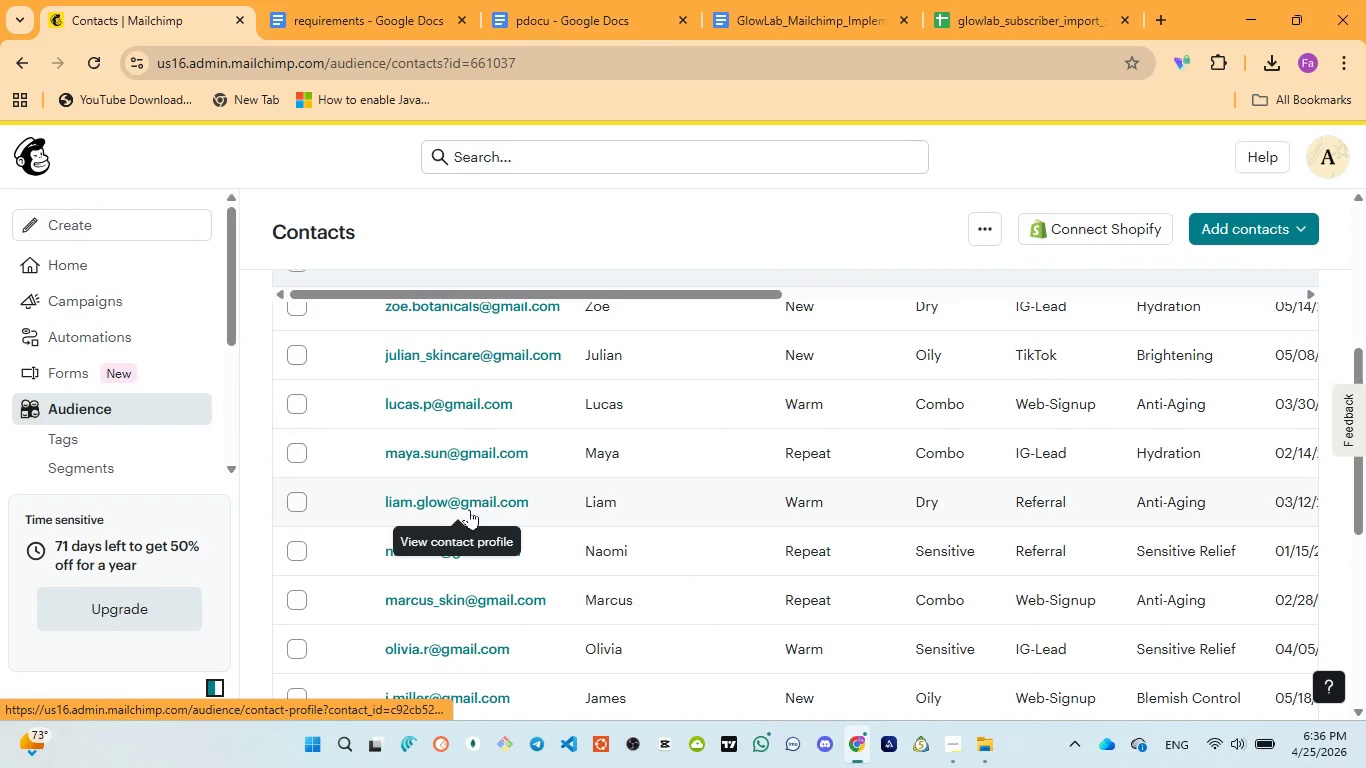 
left_click([469, 509])
 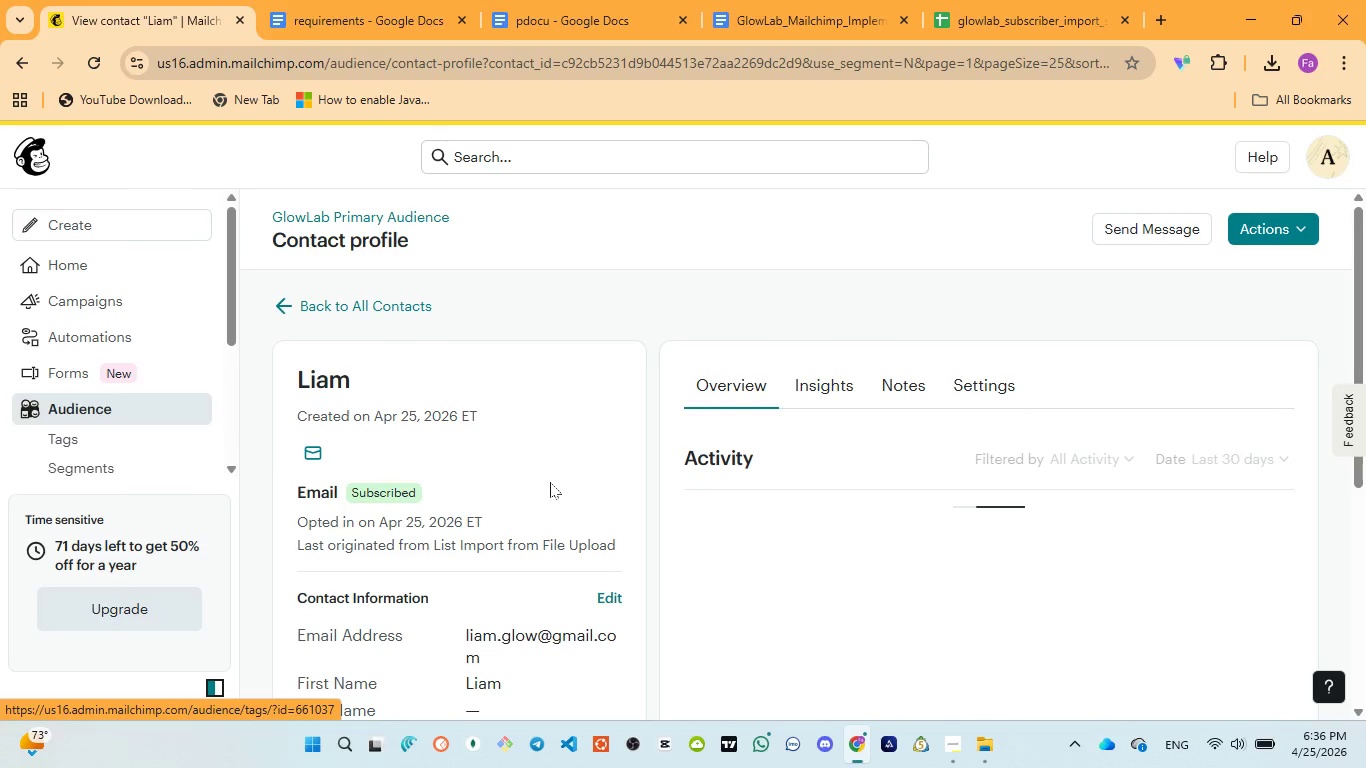 
scroll: coordinate [481, 528], scroll_direction: down, amount: 1.0
 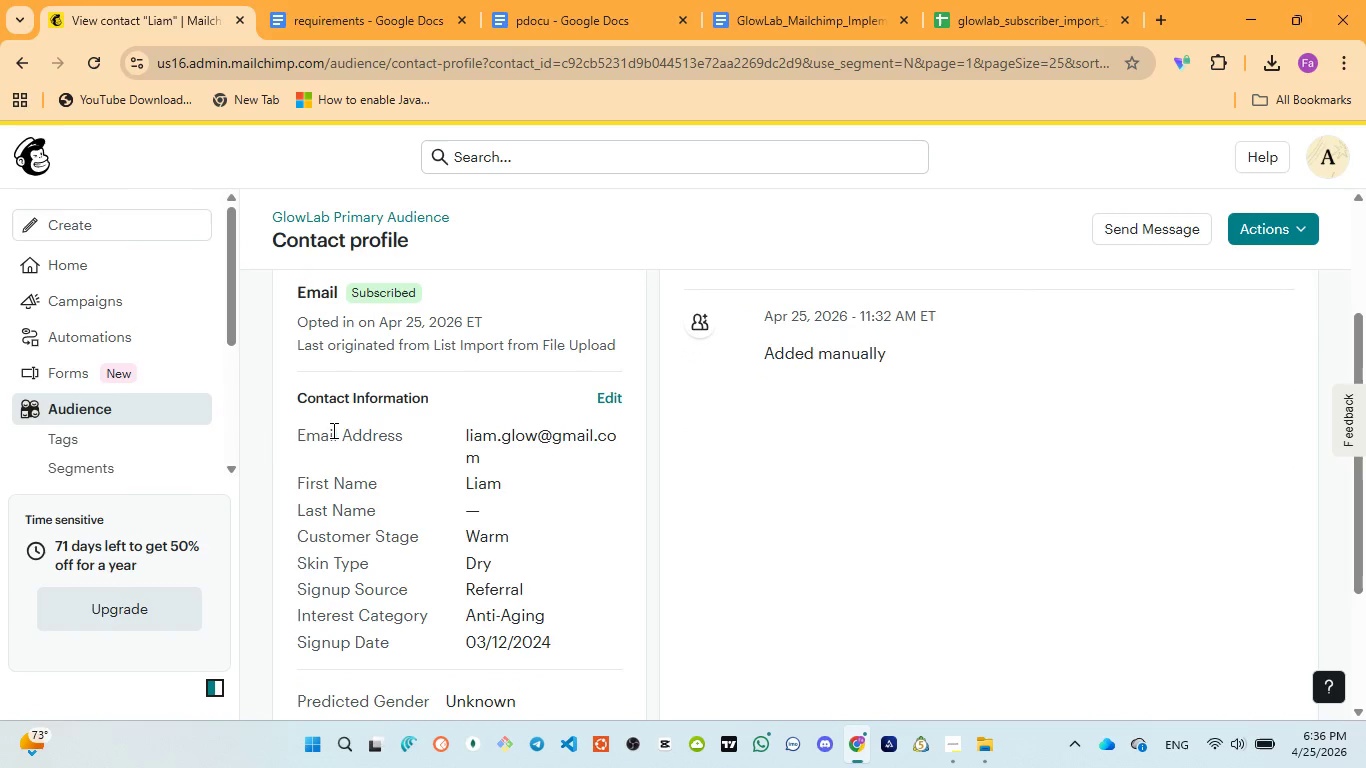 
left_click_drag(start_coordinate=[290, 429], to_coordinate=[624, 430])
 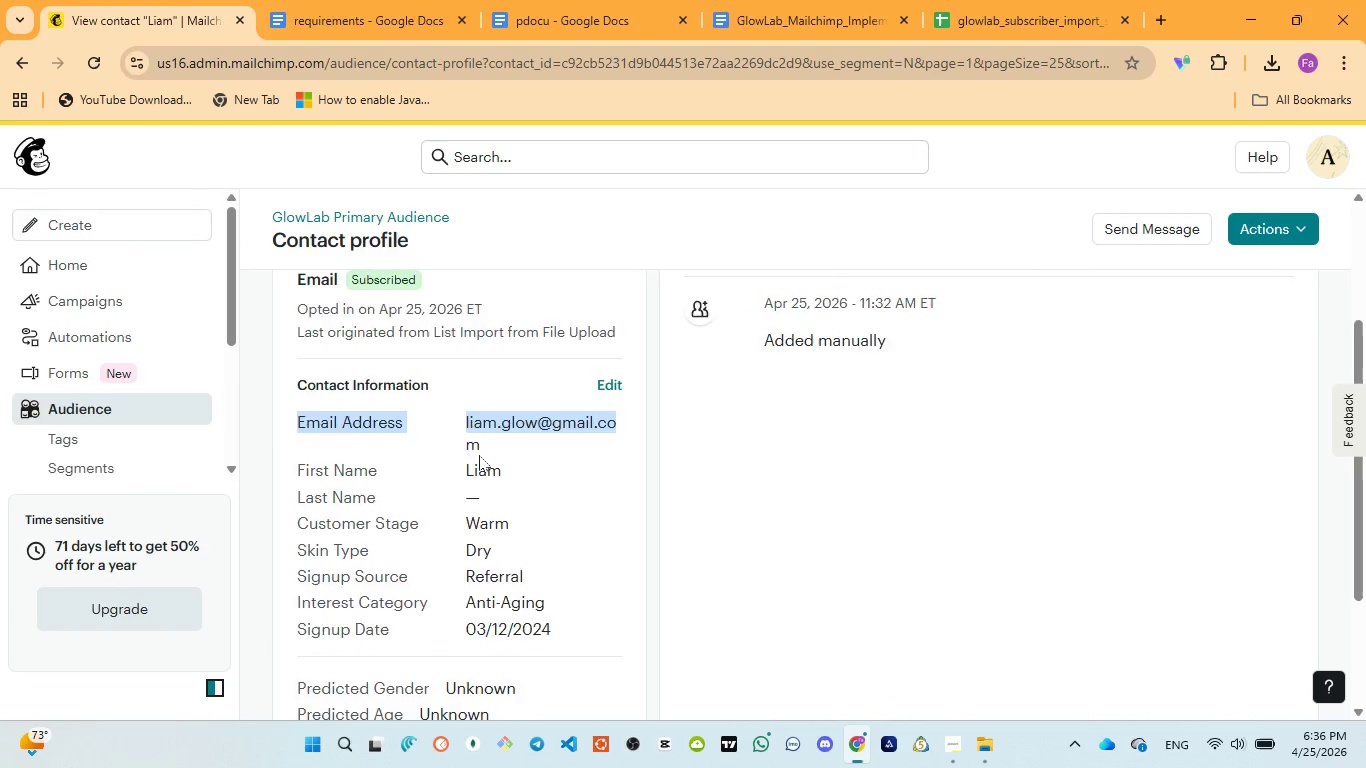 
scroll: coordinate [480, 454], scroll_direction: down, amount: 1.0
 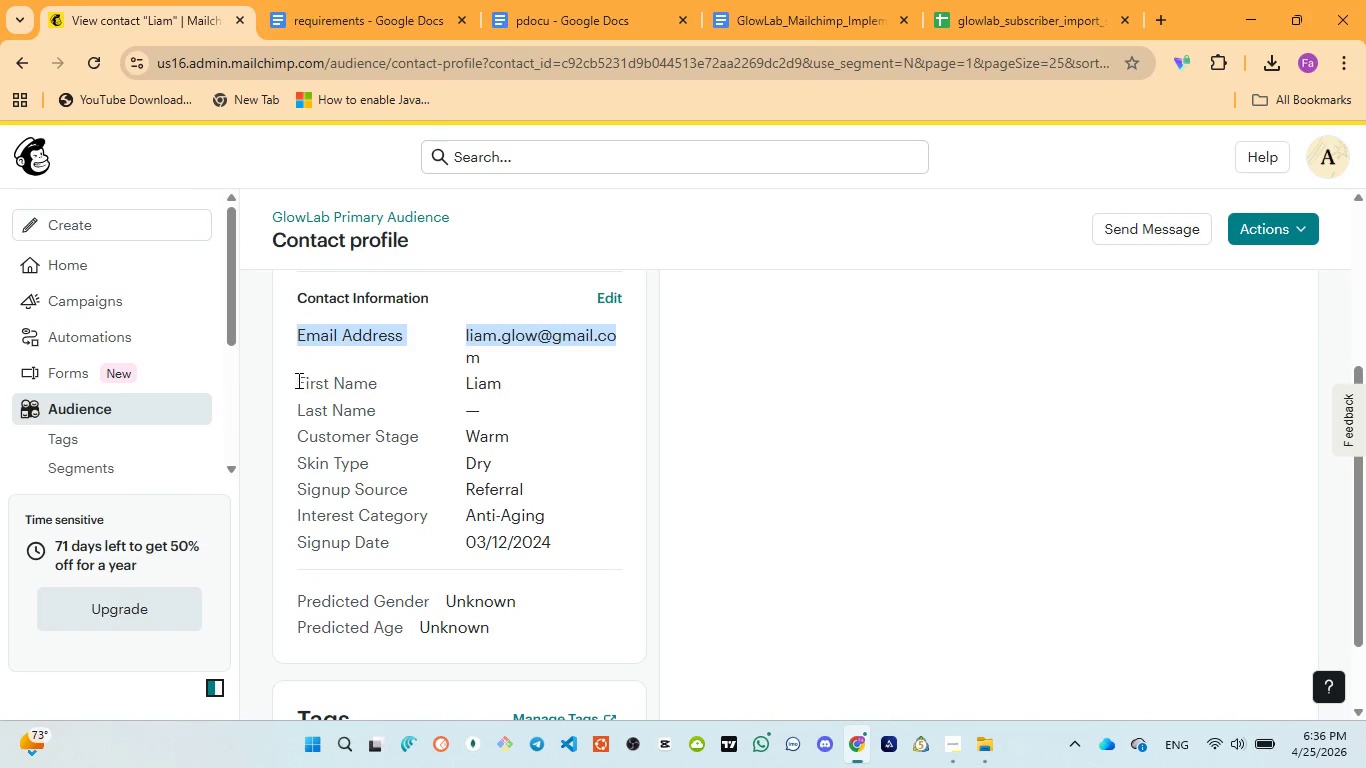 
left_click_drag(start_coordinate=[296, 380], to_coordinate=[519, 372])
 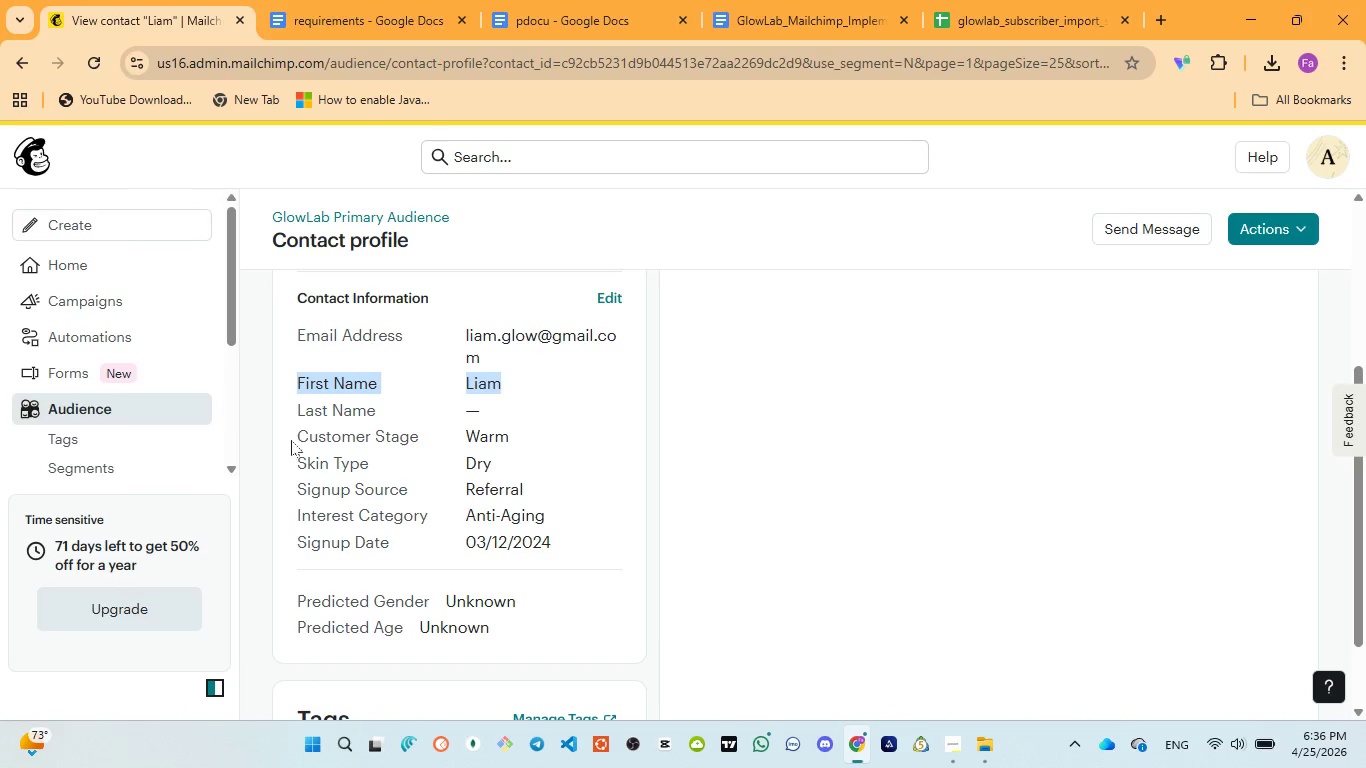 
left_click_drag(start_coordinate=[300, 438], to_coordinate=[518, 438])
 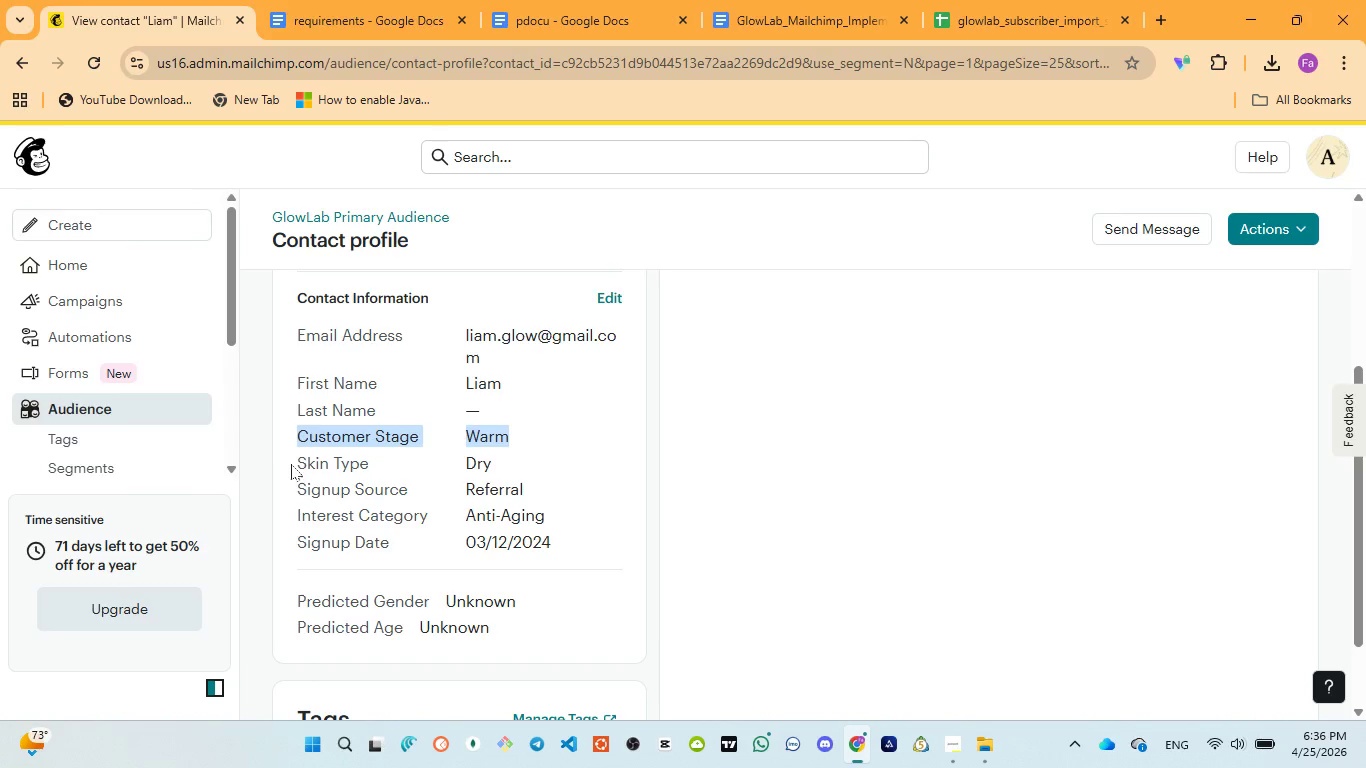 
left_click_drag(start_coordinate=[291, 464], to_coordinate=[512, 469])
 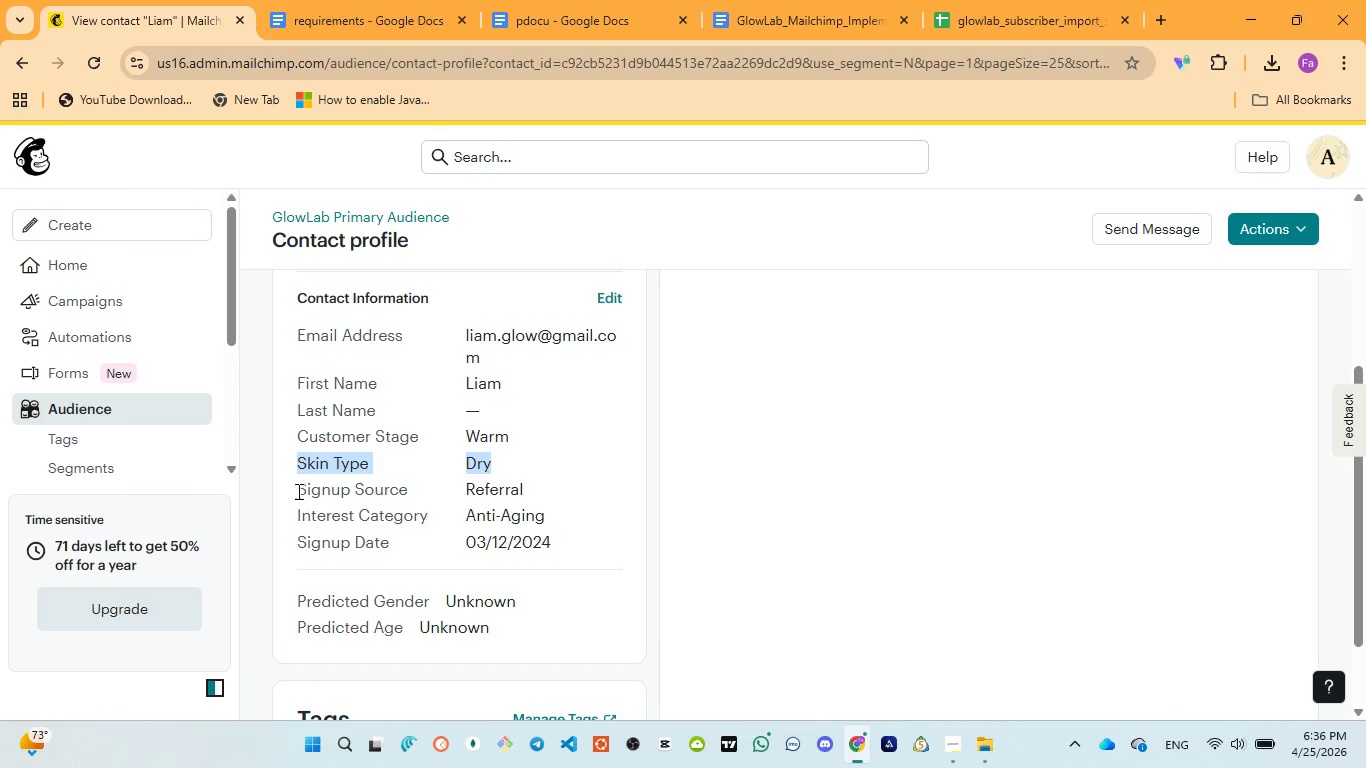 
left_click_drag(start_coordinate=[298, 491], to_coordinate=[532, 487])
 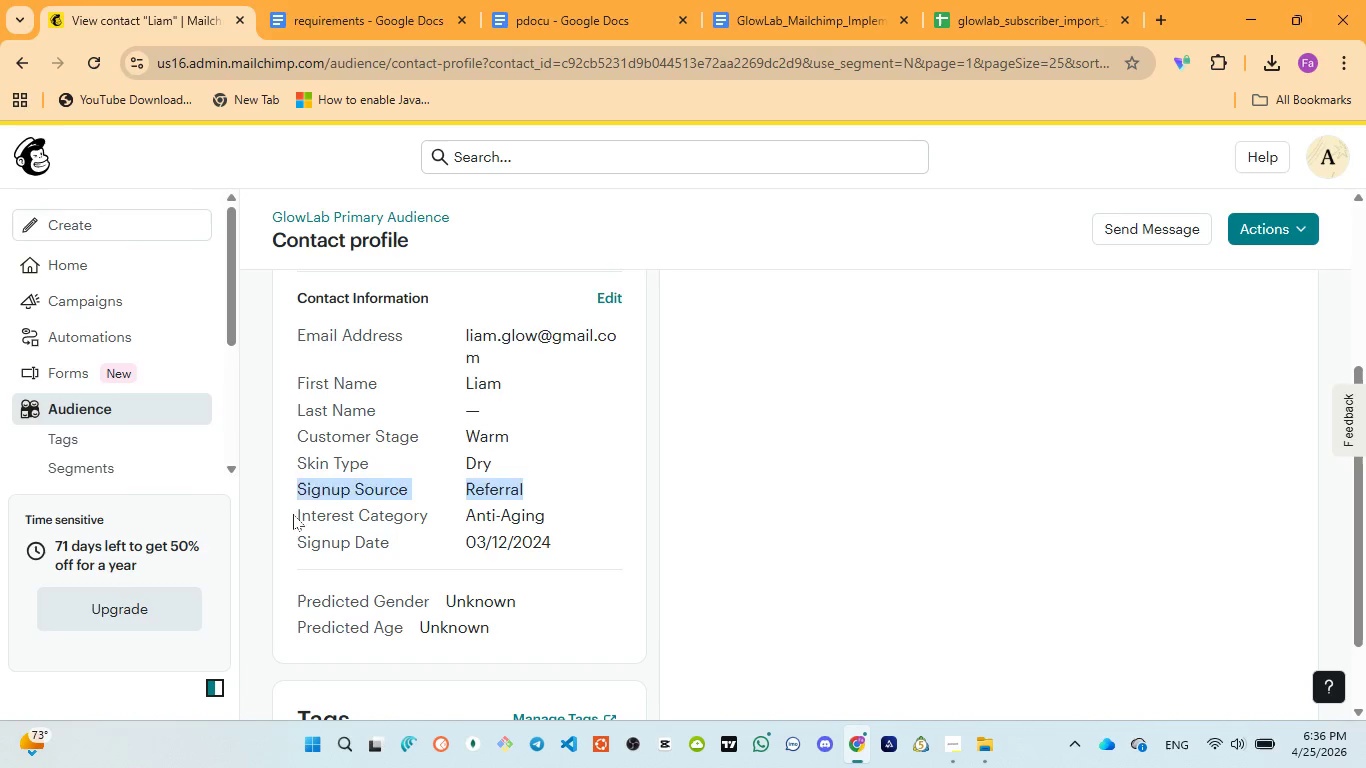 
left_click_drag(start_coordinate=[293, 515], to_coordinate=[568, 518])
 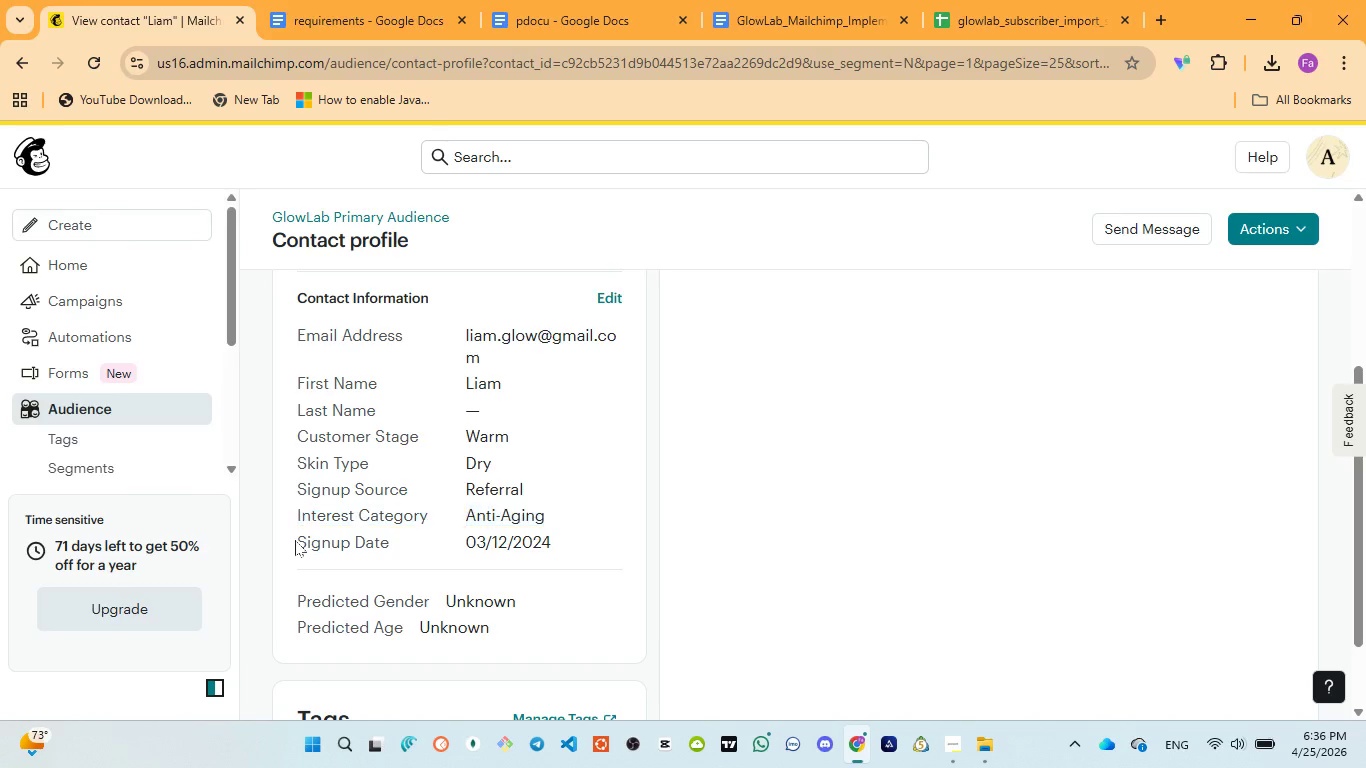 
left_click_drag(start_coordinate=[293, 539], to_coordinate=[560, 535])
 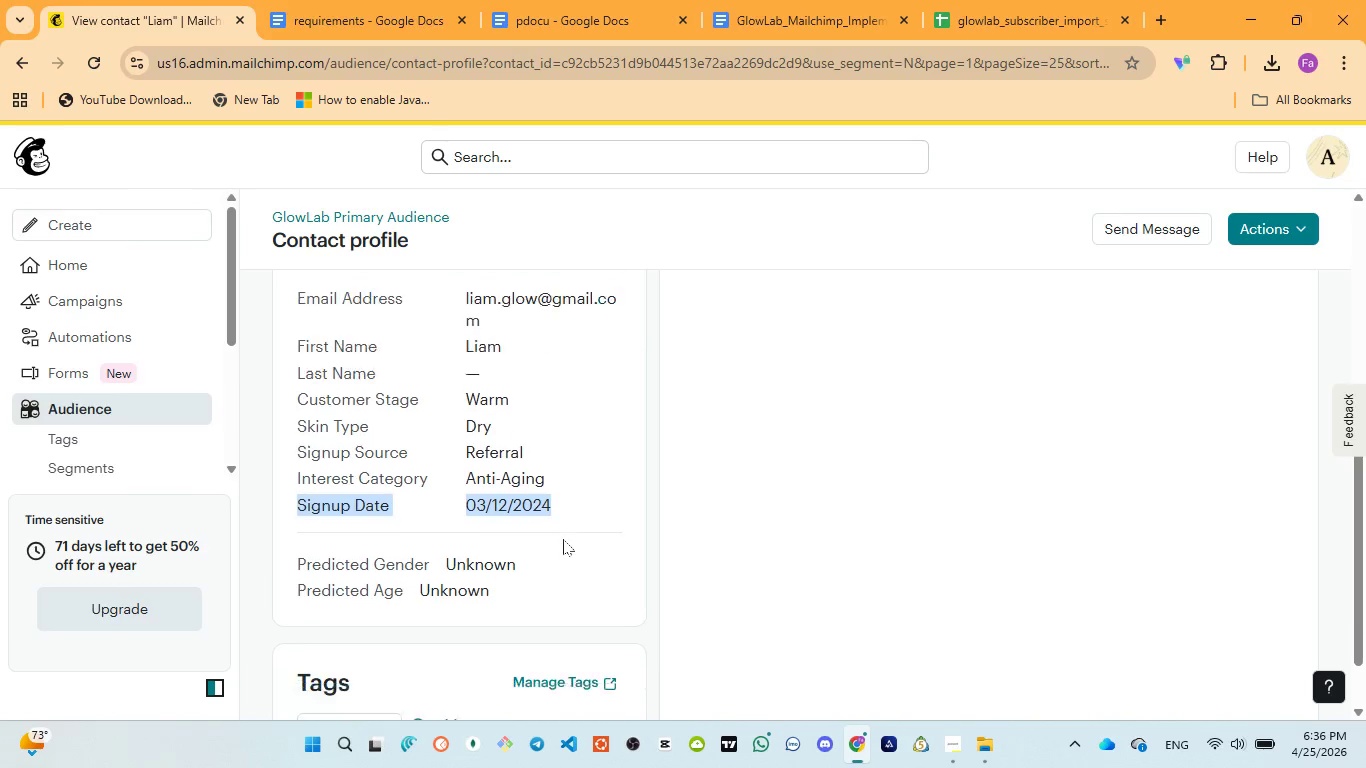 
scroll: coordinate [563, 540], scroll_direction: down, amount: 5.0
 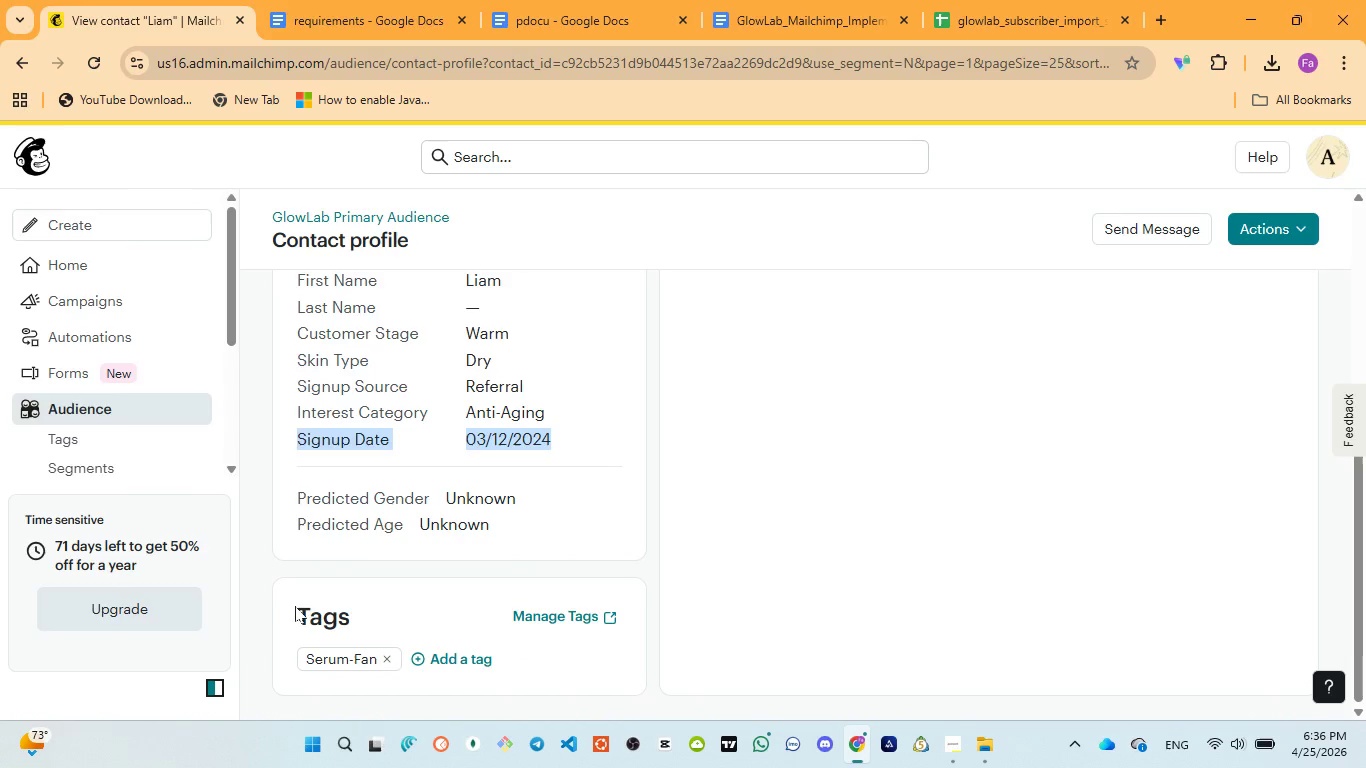 
left_click_drag(start_coordinate=[295, 606], to_coordinate=[522, 656])
 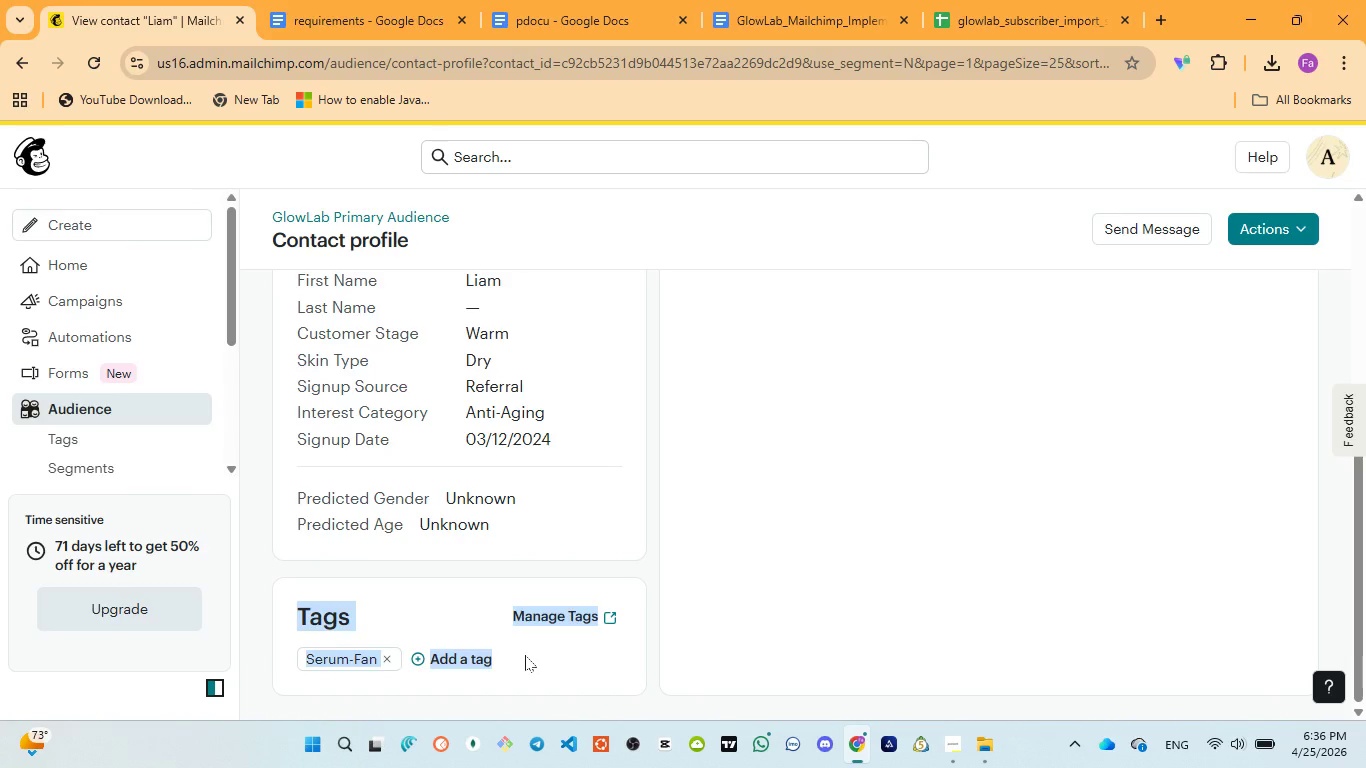 
left_click([525, 655])
 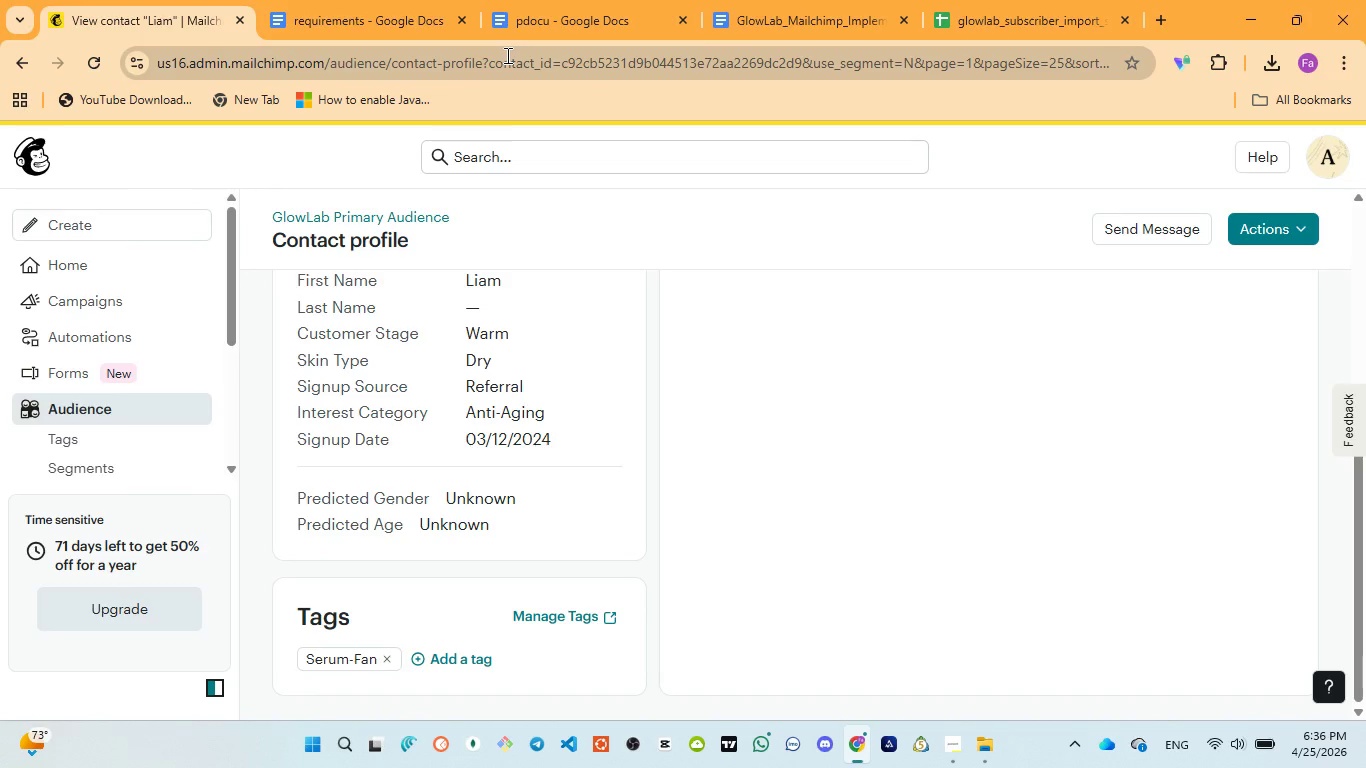 
wait(7.11)
 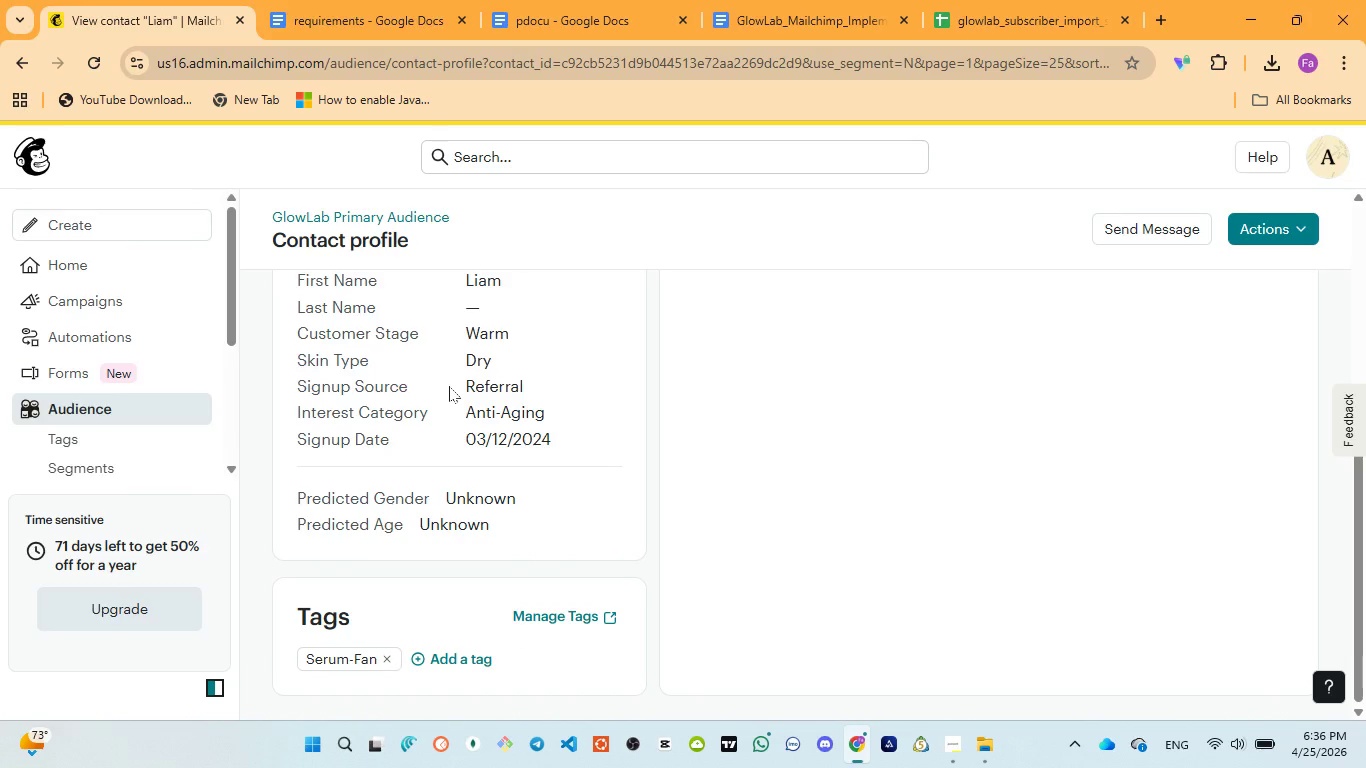 
scroll: coordinate [357, 345], scroll_direction: up, amount: 13.0
 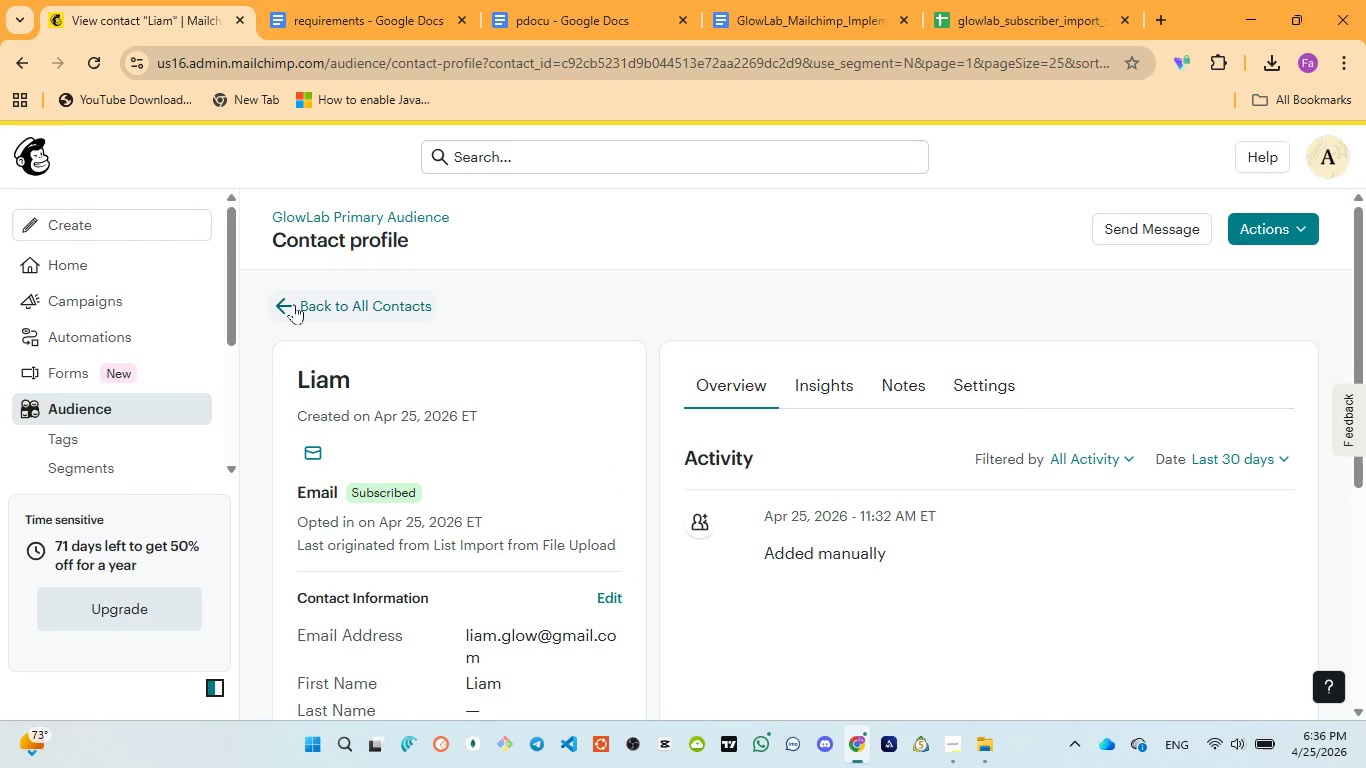 
left_click([294, 304])
 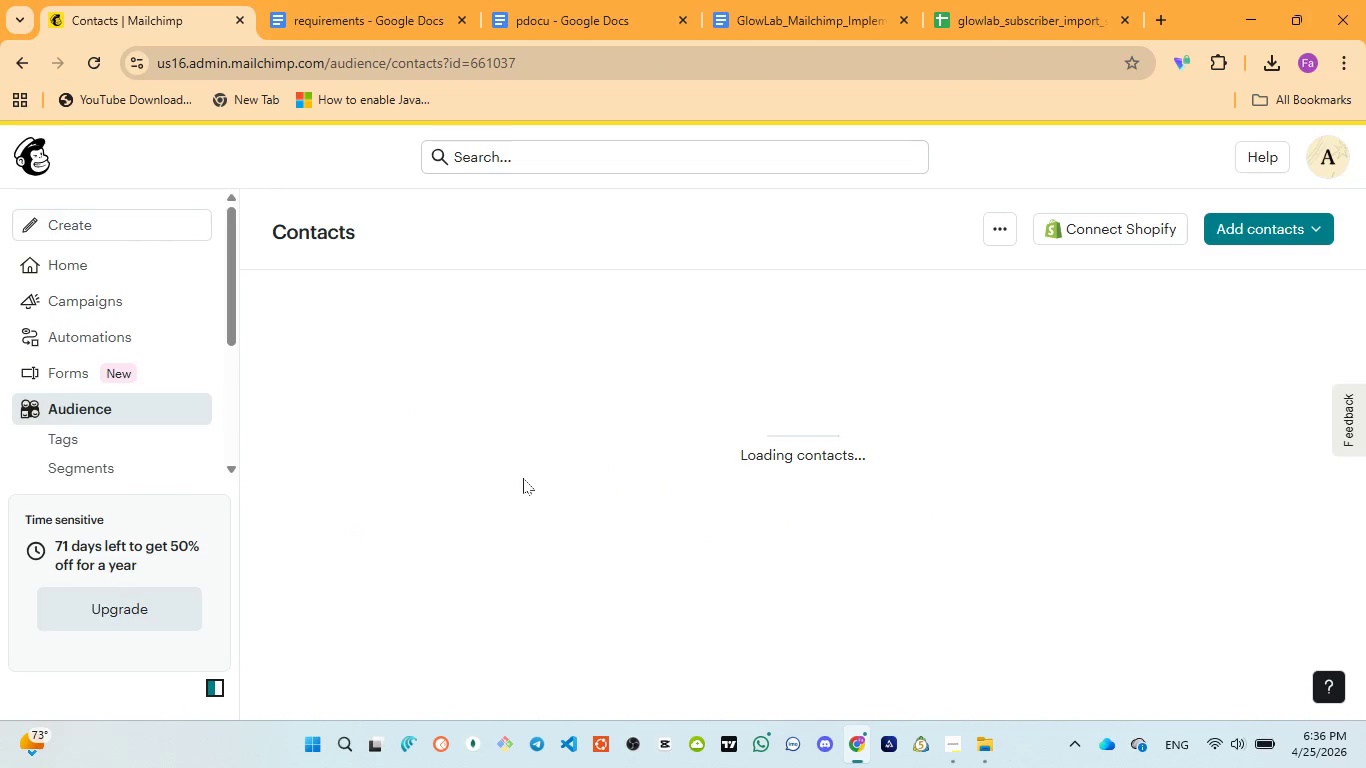 
wait(6.8)
 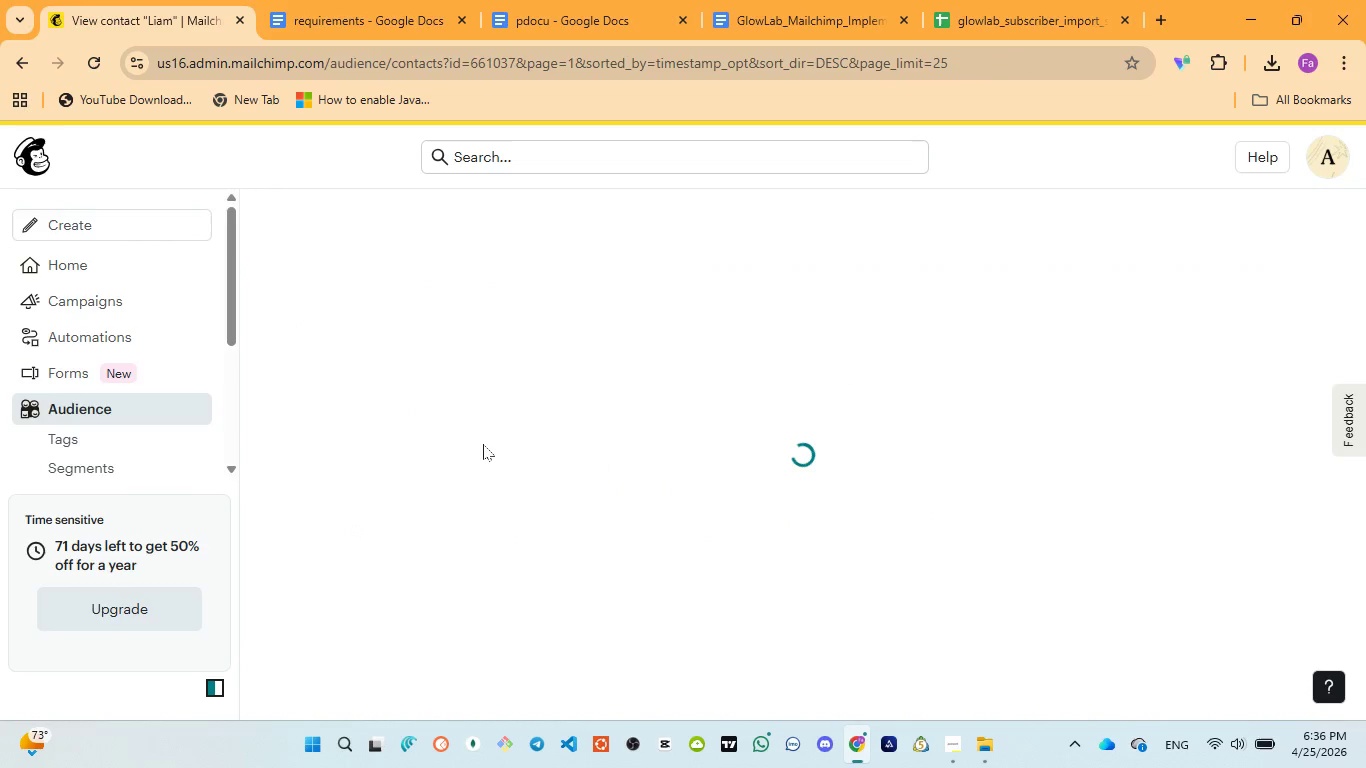 
scroll: coordinate [523, 478], scroll_direction: up, amount: 3.0
 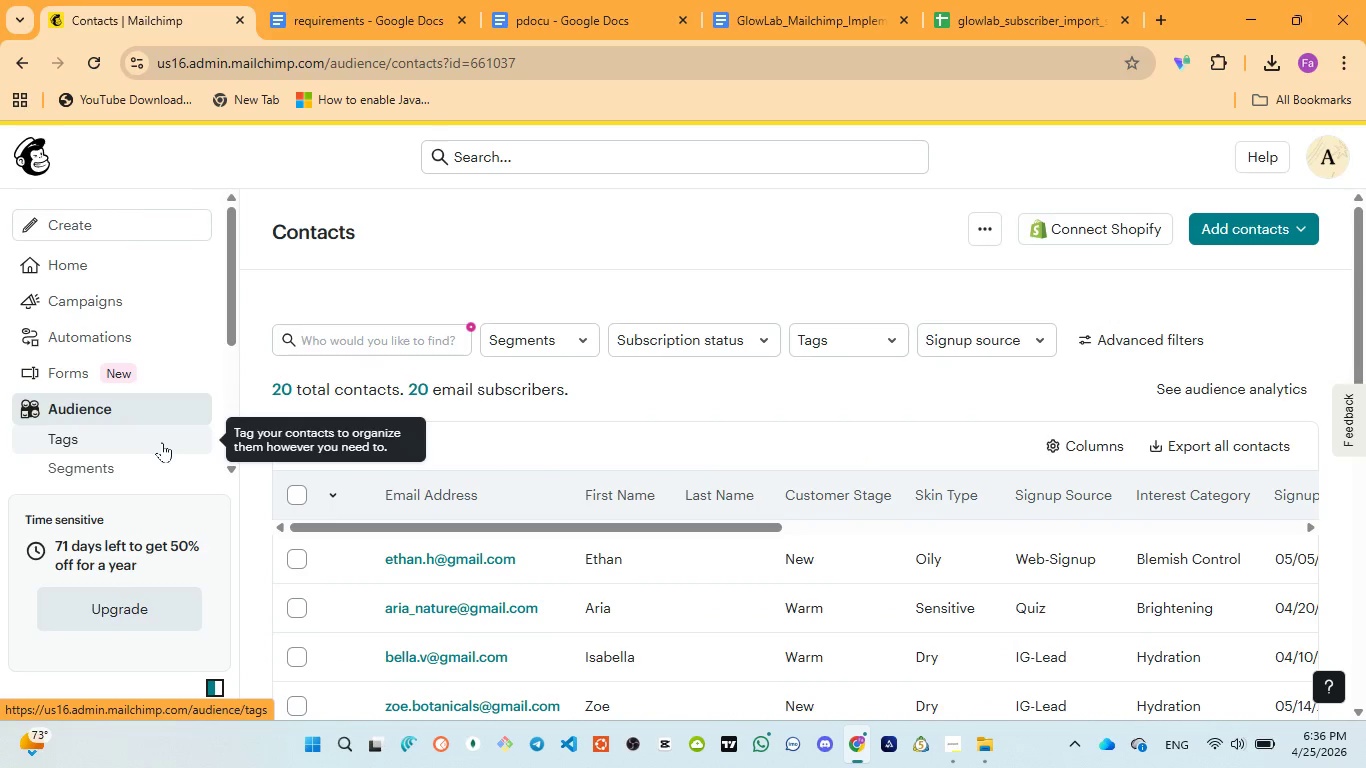 
left_click([124, 461])
 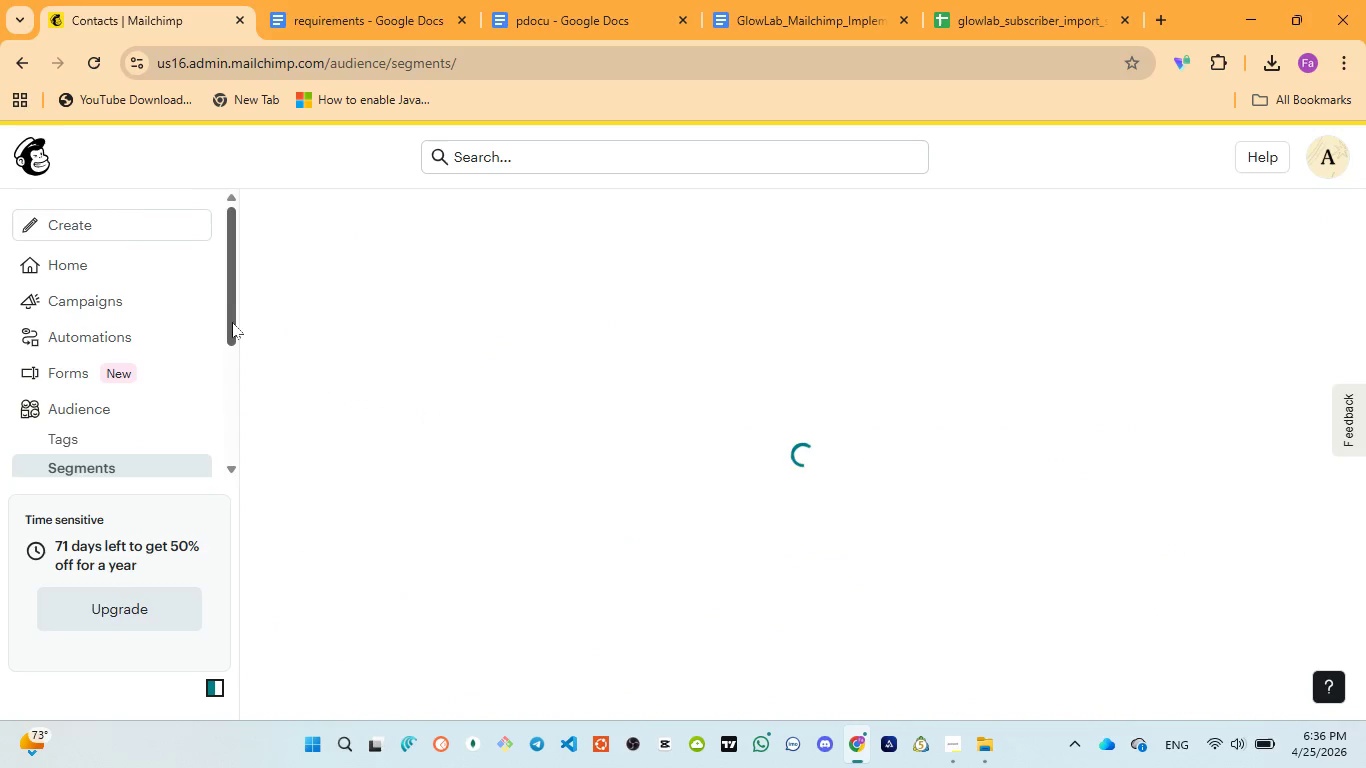 
left_click_drag(start_coordinate=[231, 319], to_coordinate=[228, 374])
 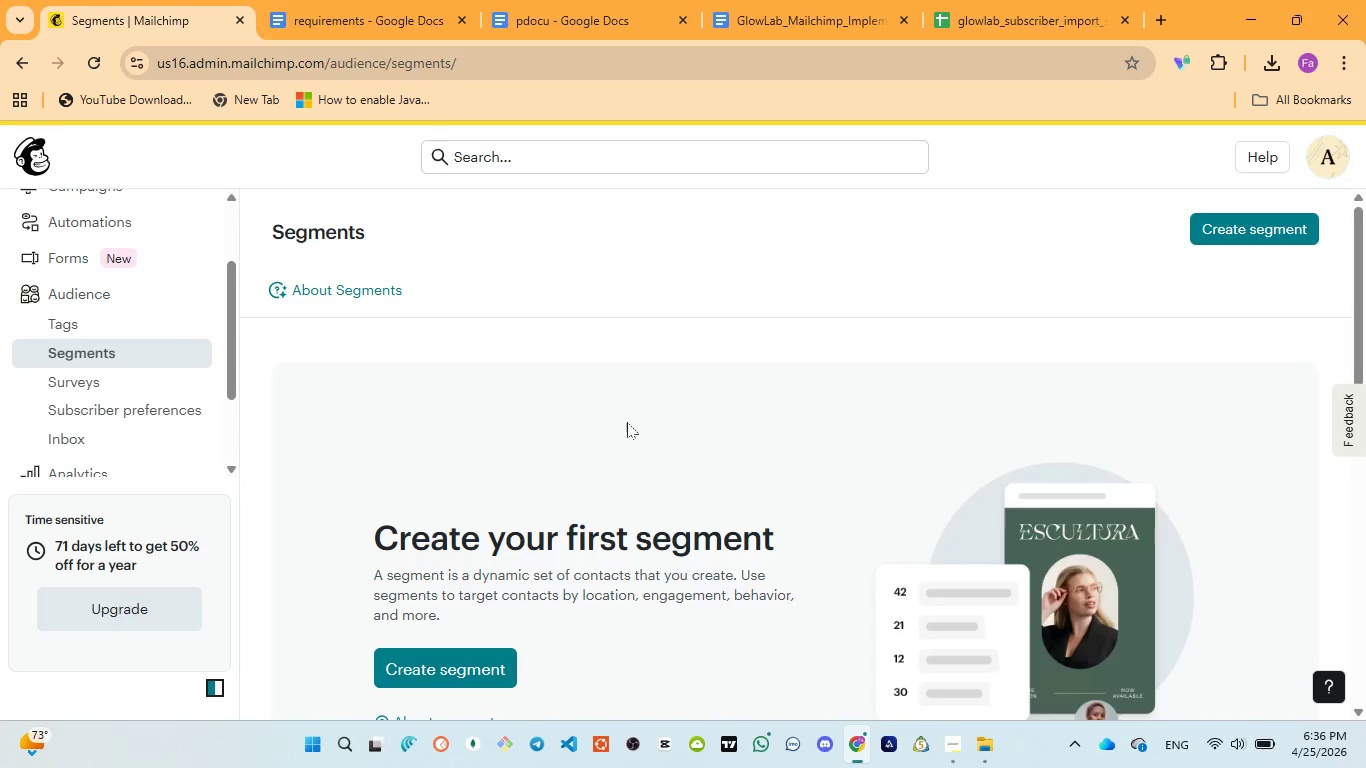 
mouse_move([1188, 234])
 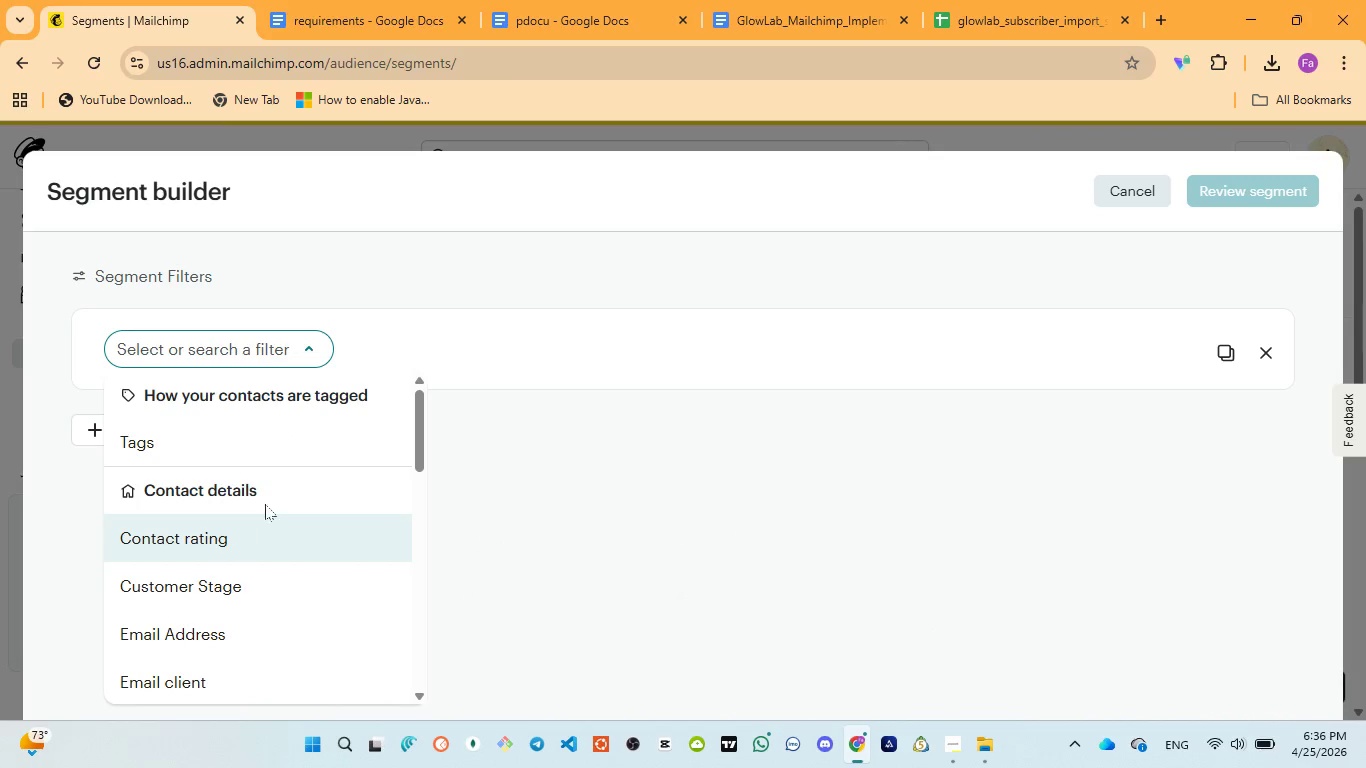 
left_click_drag(start_coordinate=[549, 11], to_coordinate=[545, 25])
 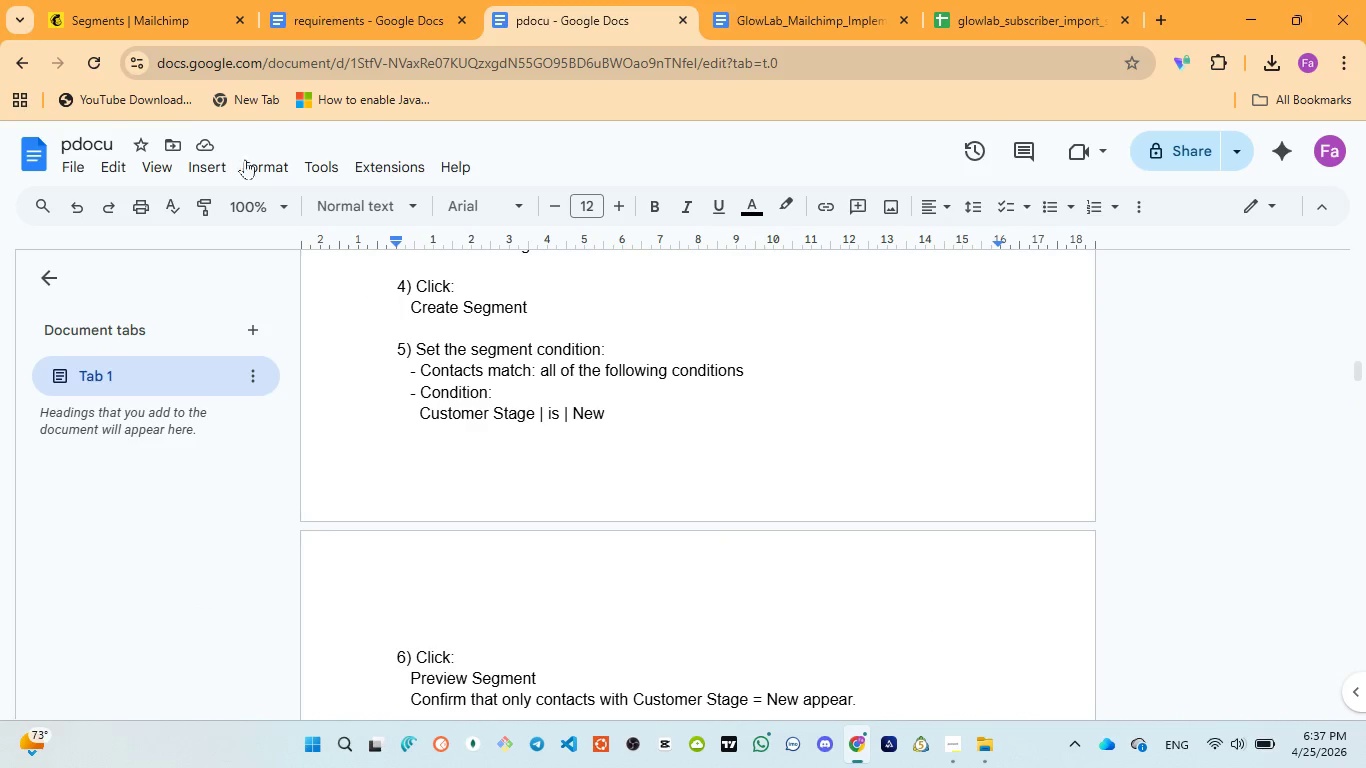 
left_click([121, 23])
 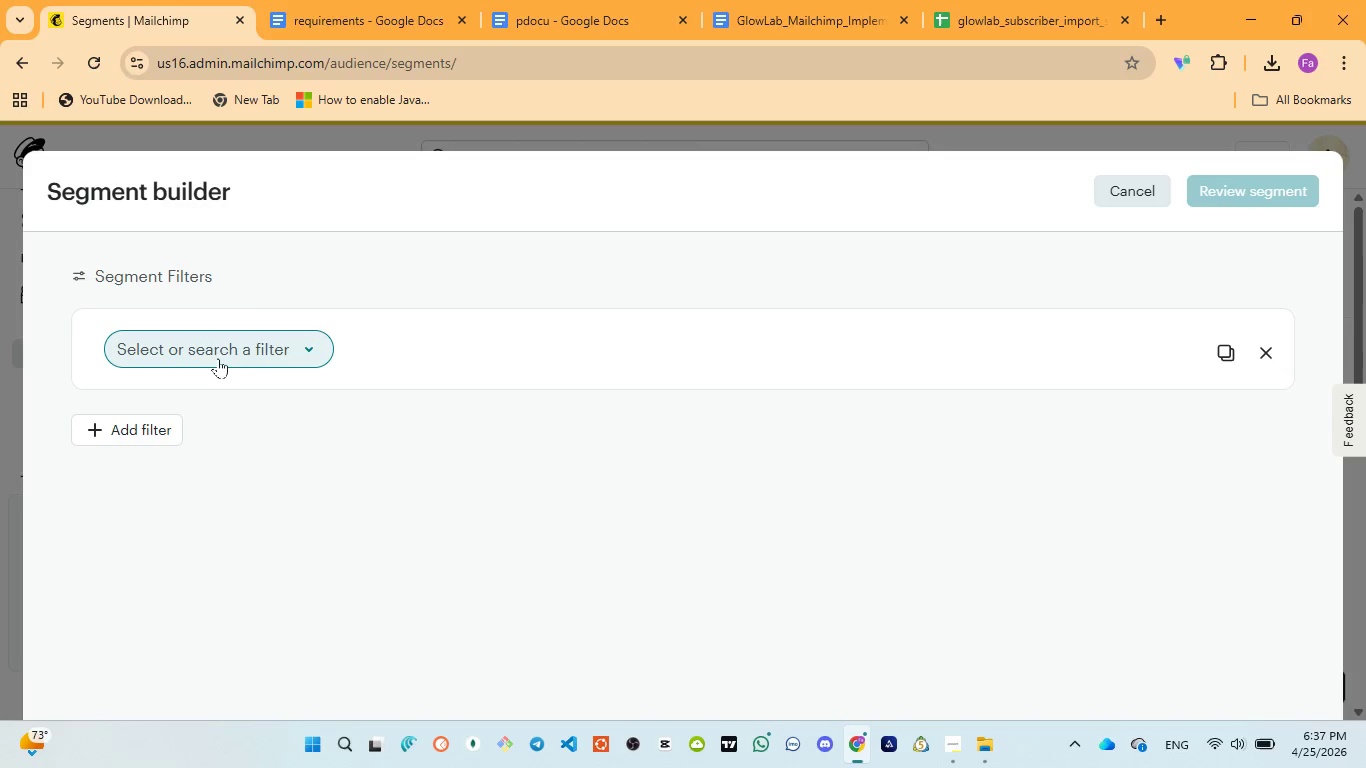 
left_click([220, 350])
 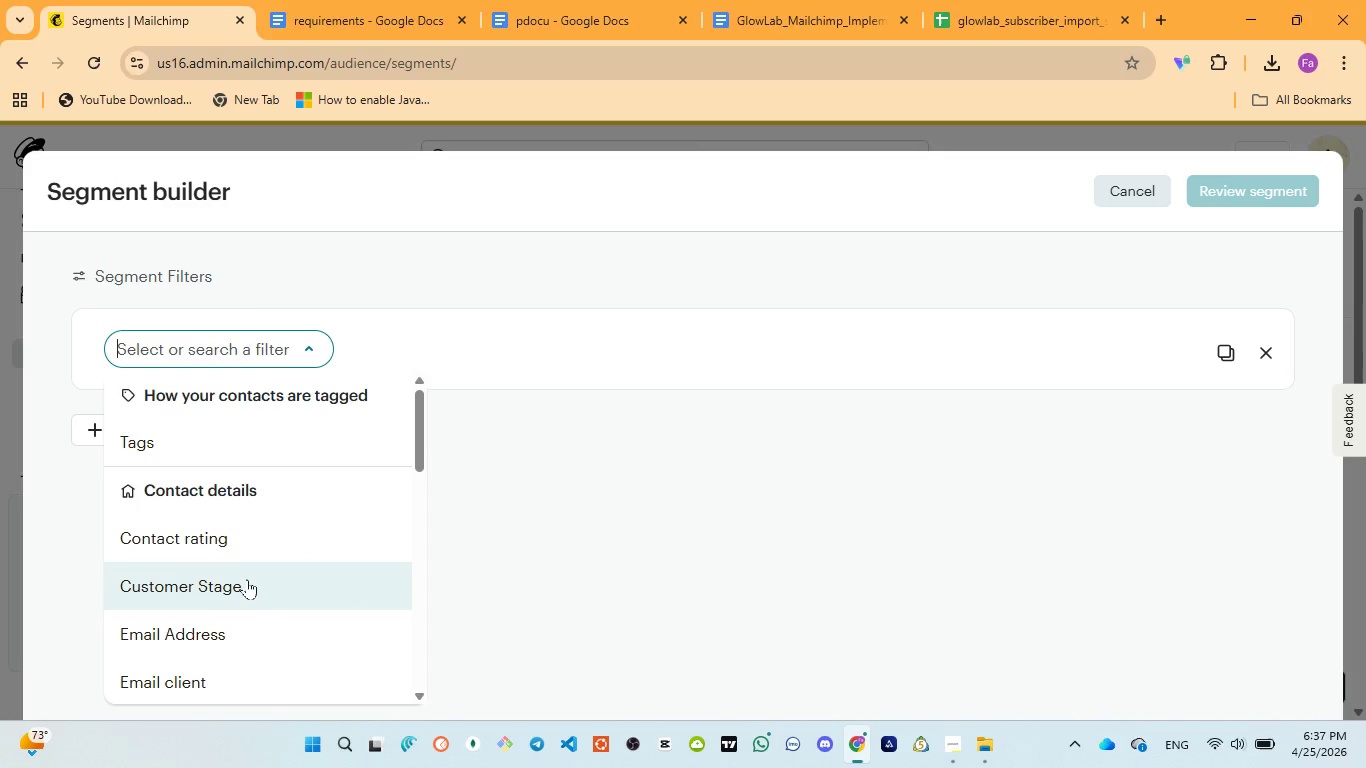 
left_click([246, 580])
 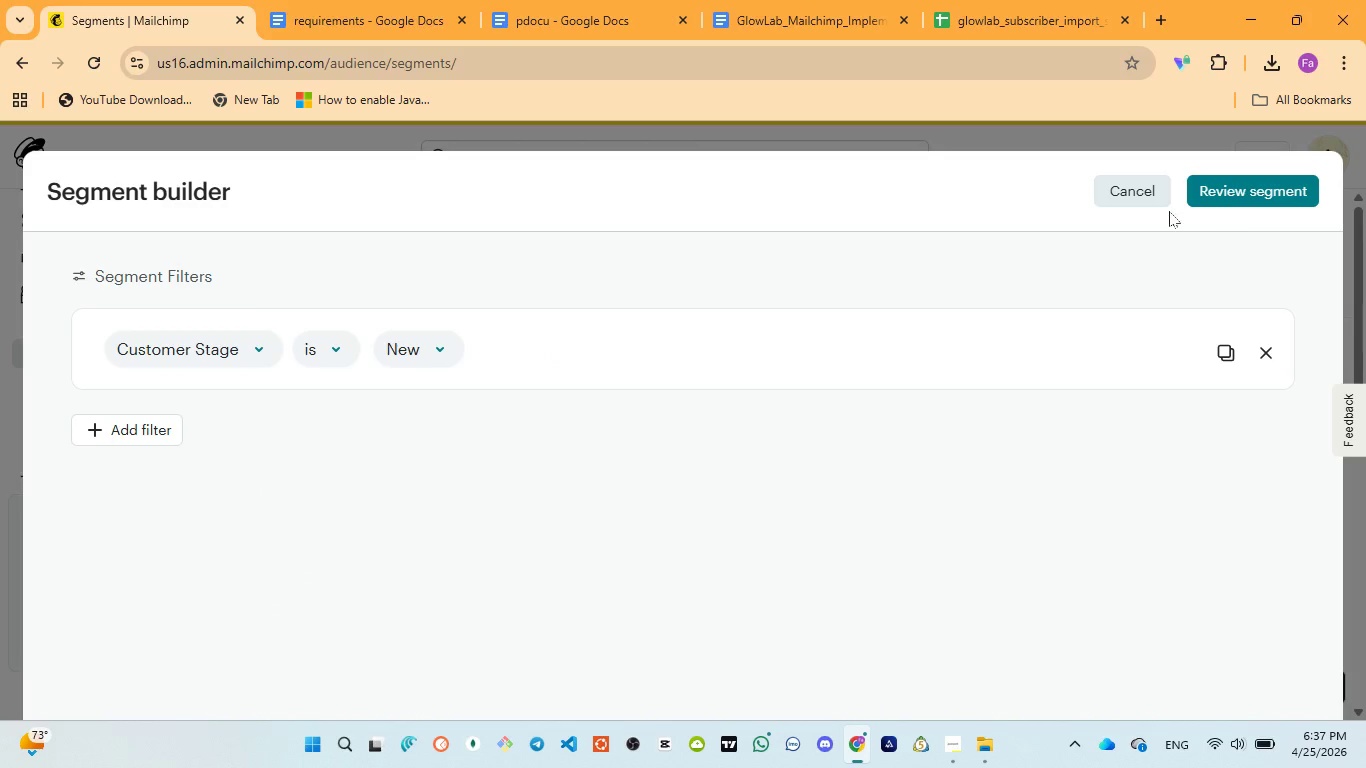 
left_click([553, 27])
 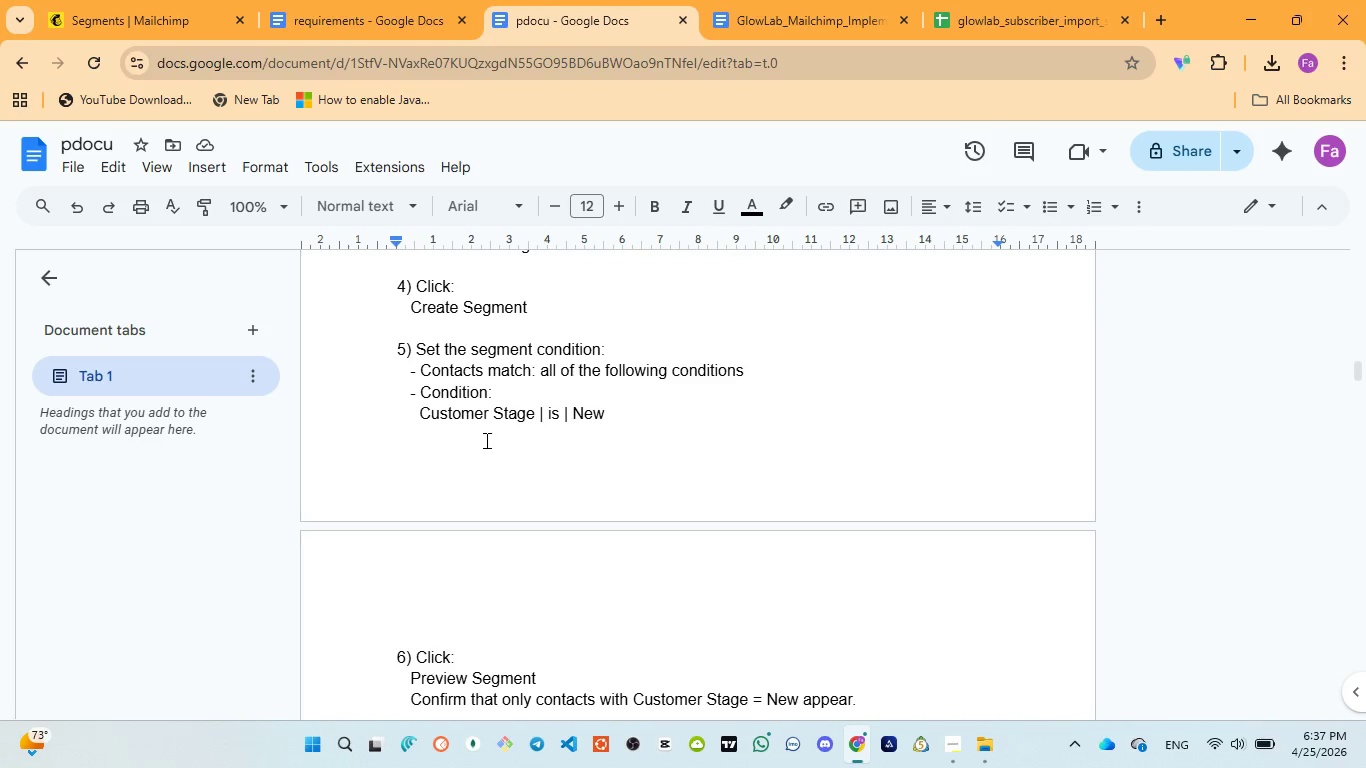 
scroll: coordinate [430, 483], scroll_direction: down, amount: 4.0
 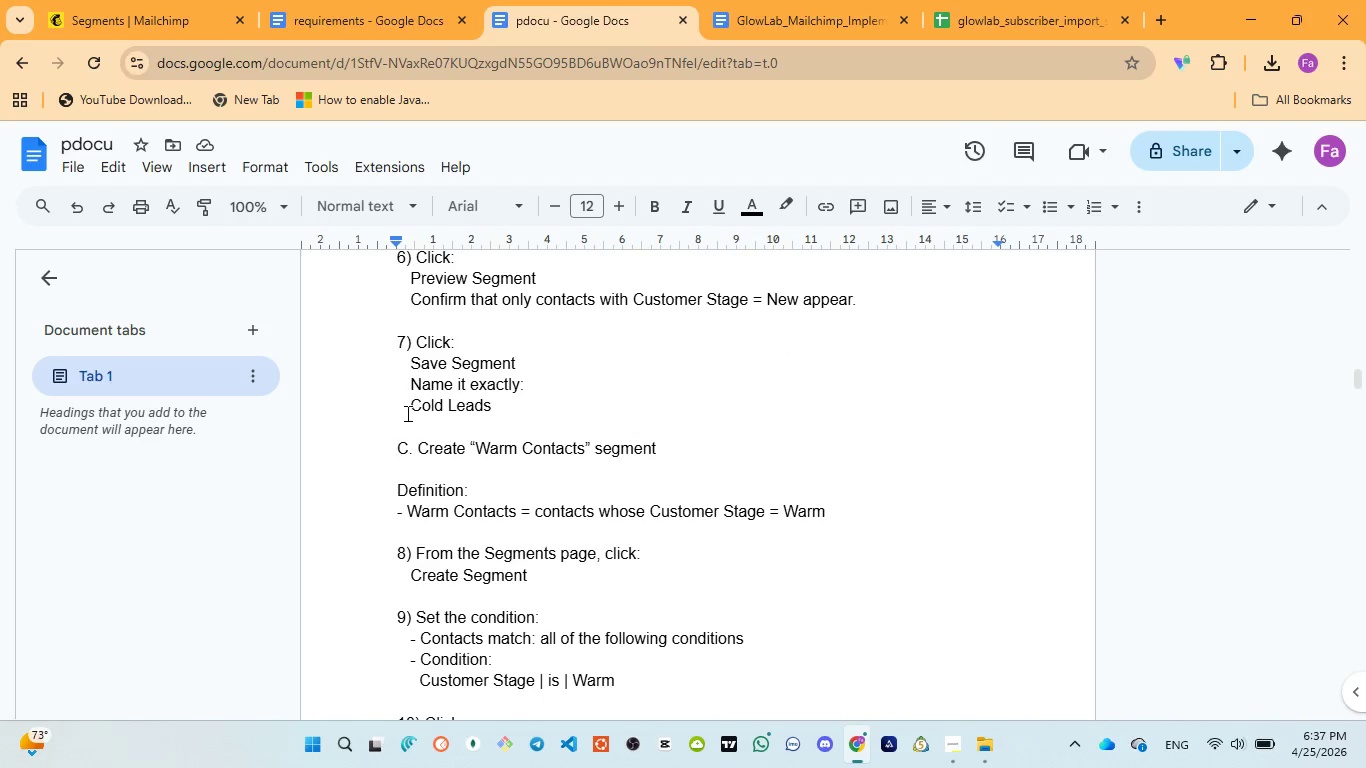 
left_click_drag(start_coordinate=[410, 406], to_coordinate=[496, 406])
 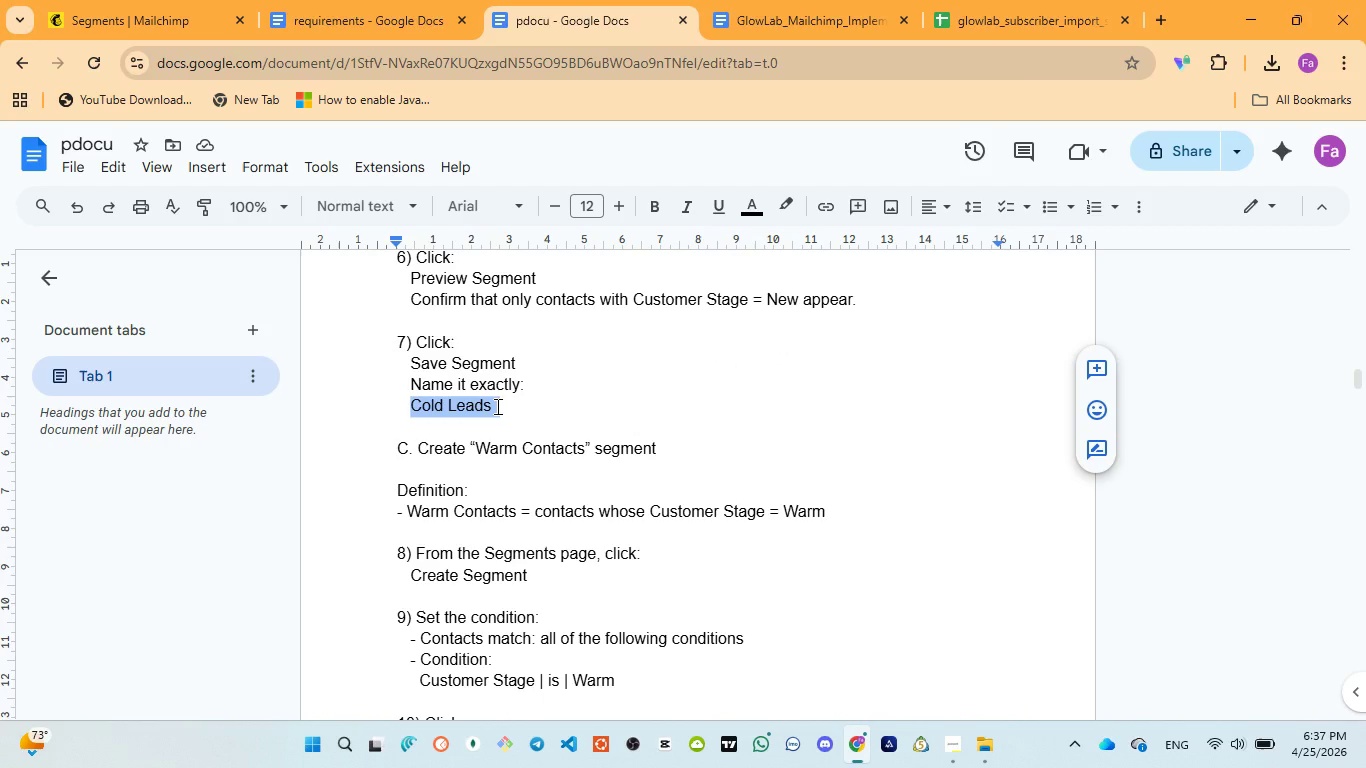 
key(Control+C)
 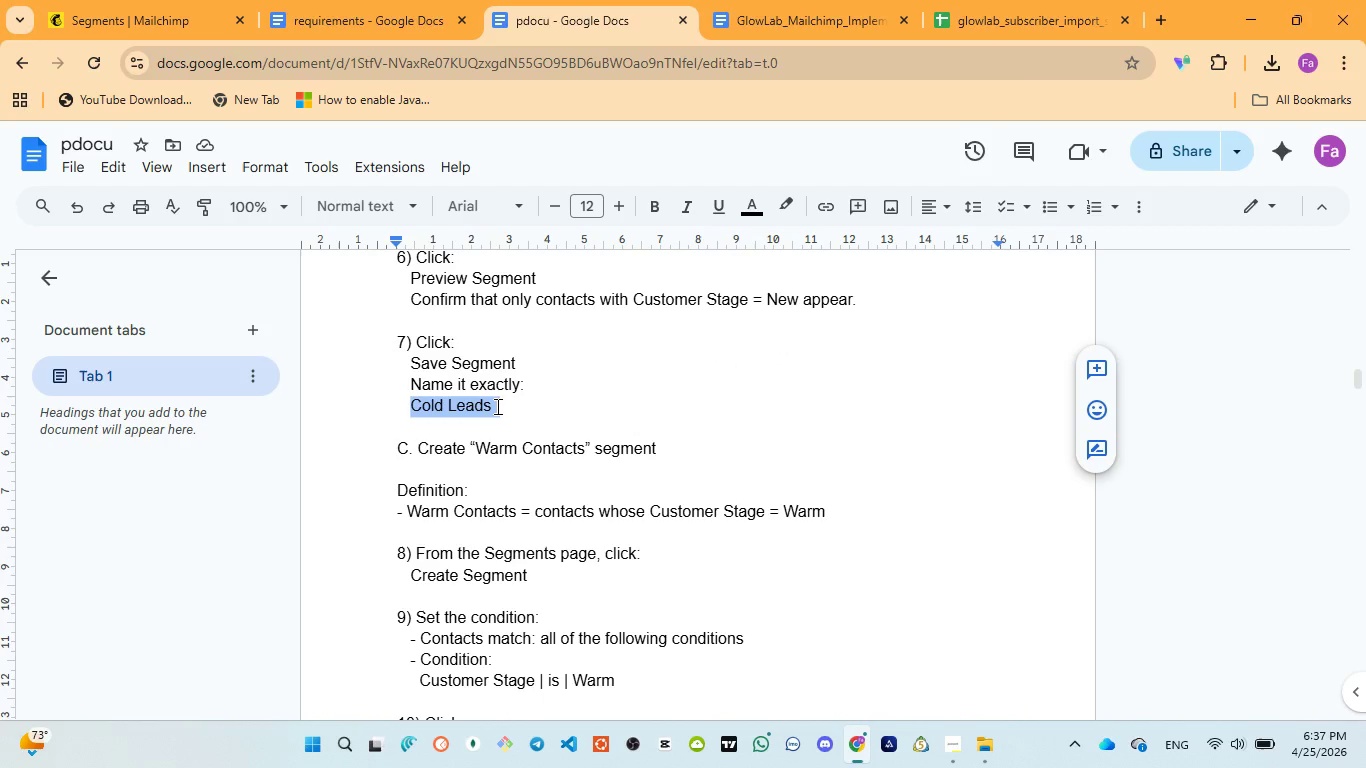 
key(Control+C)
 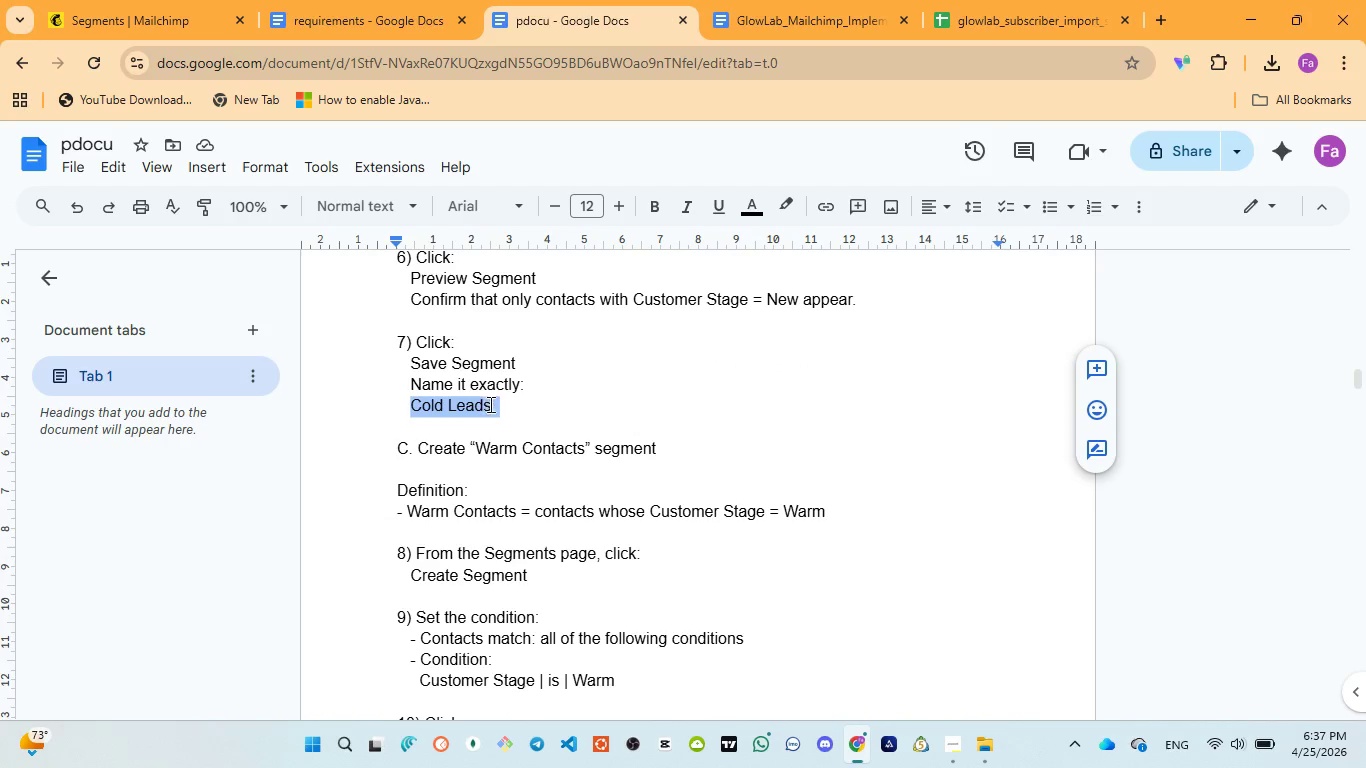 
scroll: coordinate [489, 404], scroll_direction: up, amount: 2.0
 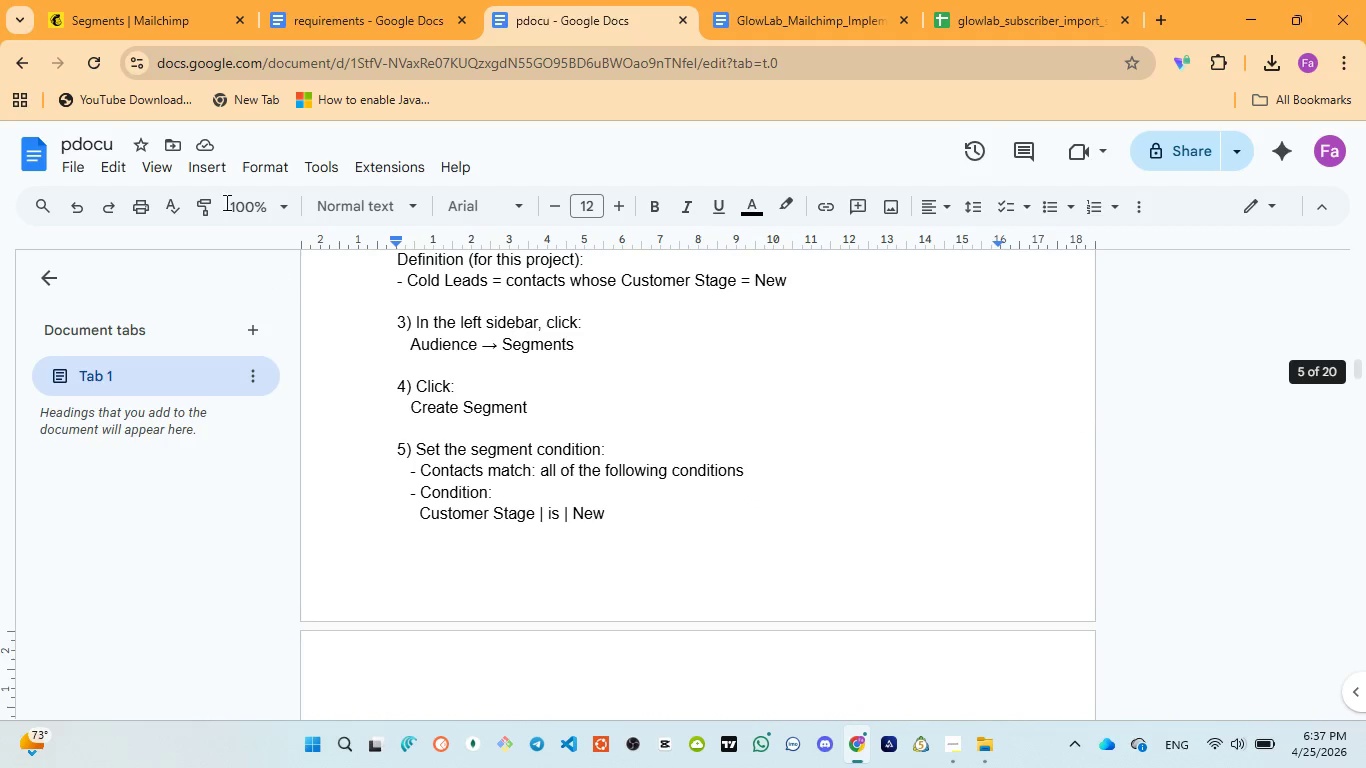 
left_click([125, 8])
 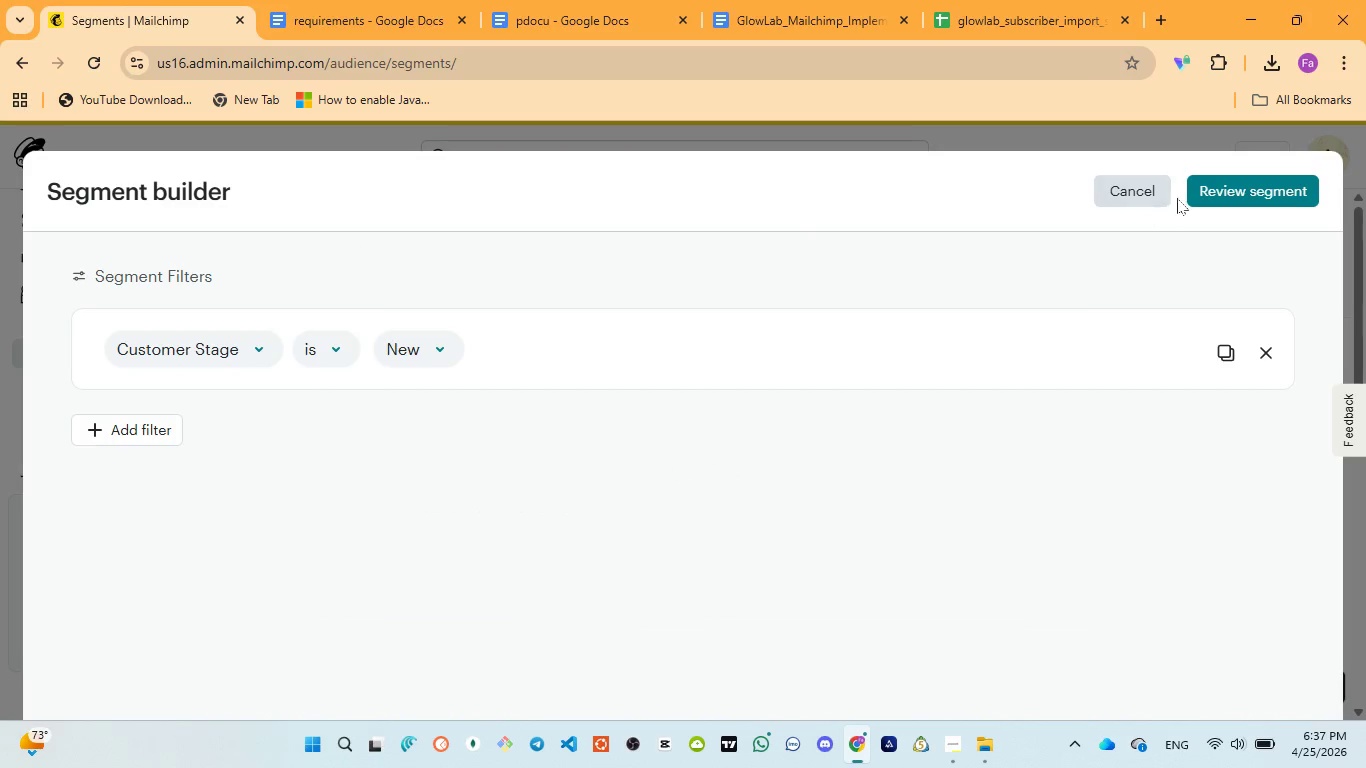 
left_click([1240, 193])
 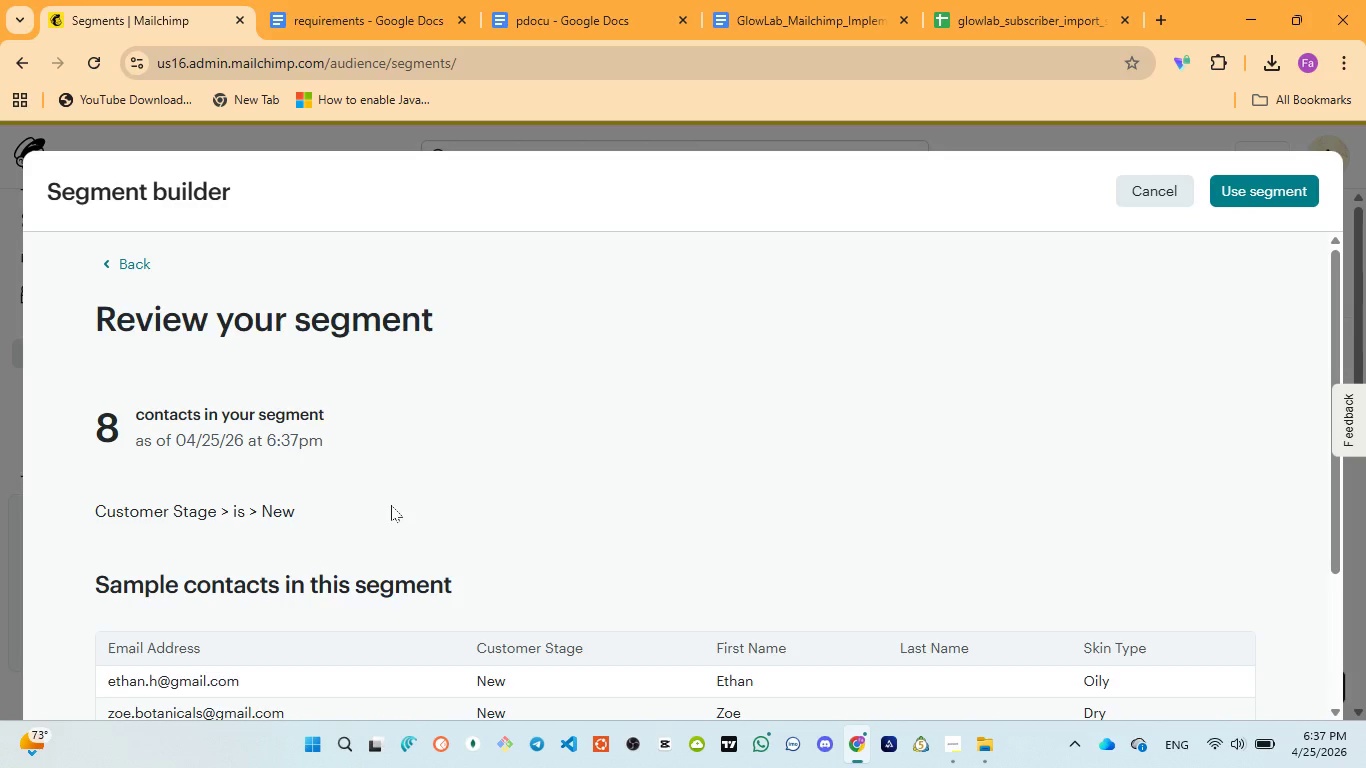 
wait(5.77)
 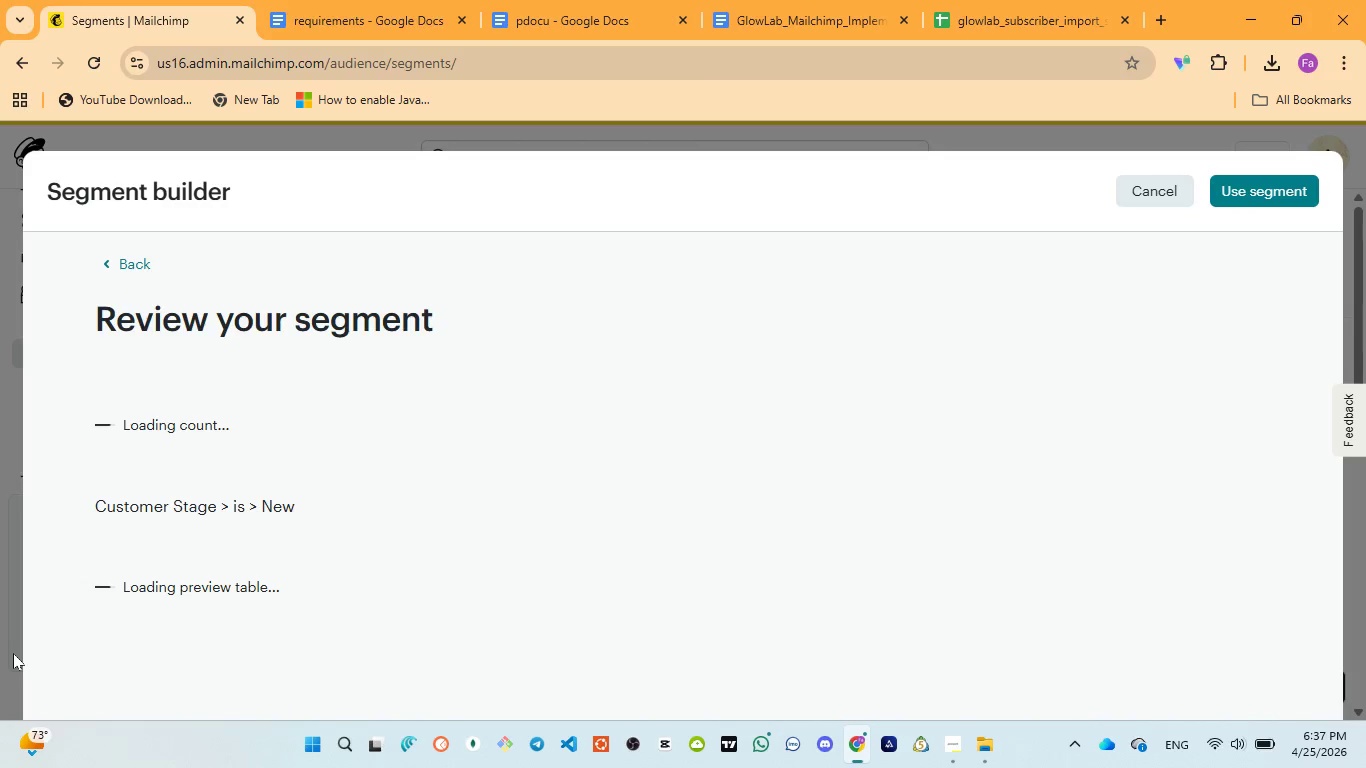 
scroll: coordinate [582, 449], scroll_direction: none, amount: 0.0
 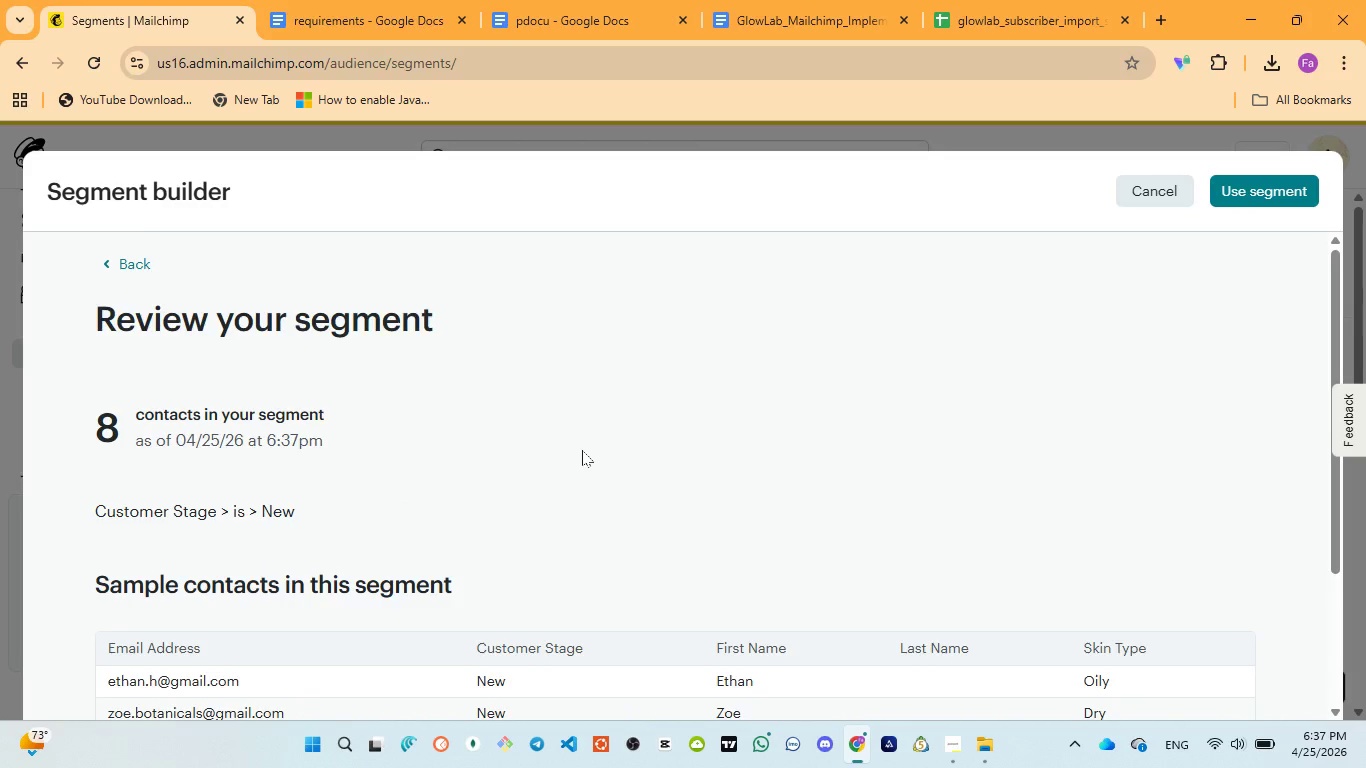 
scroll: coordinate [582, 451], scroll_direction: down, amount: 3.0
 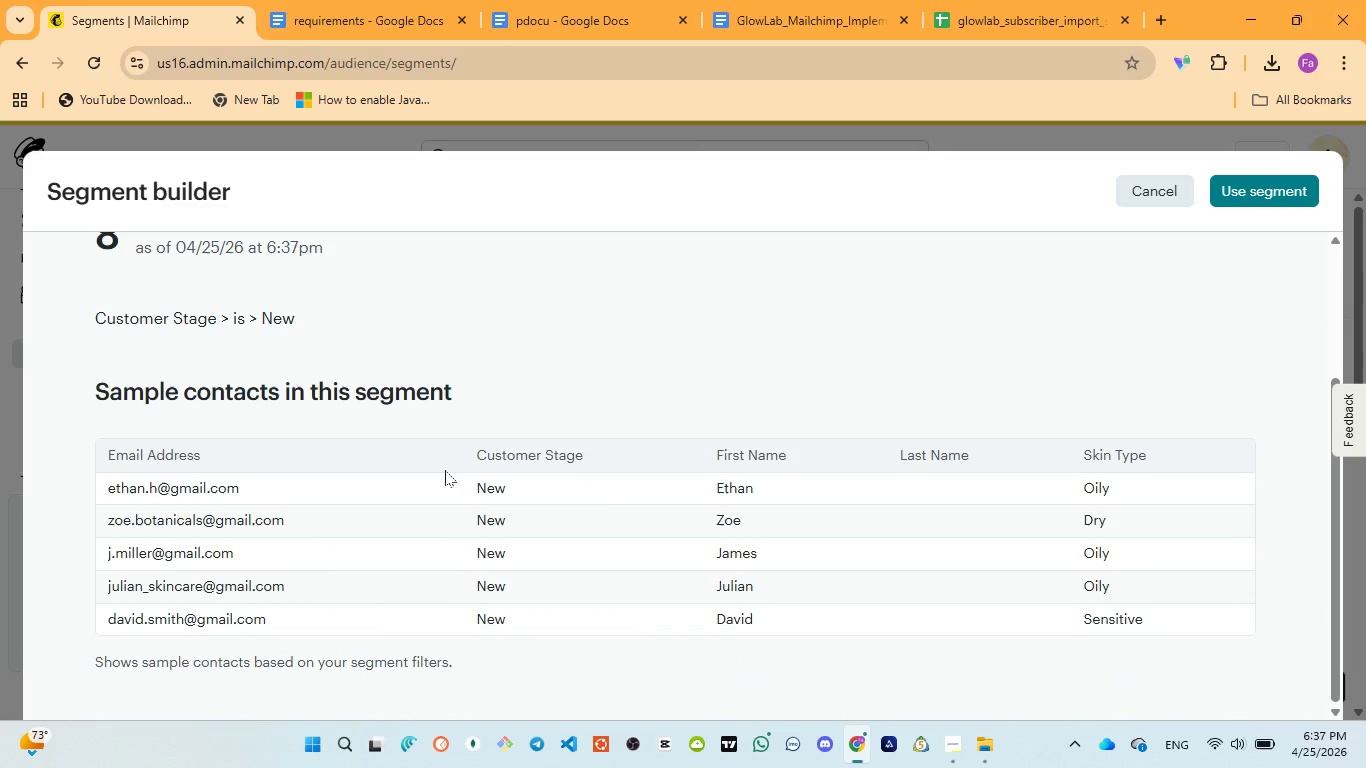 
left_click_drag(start_coordinate=[447, 469], to_coordinate=[536, 613])
 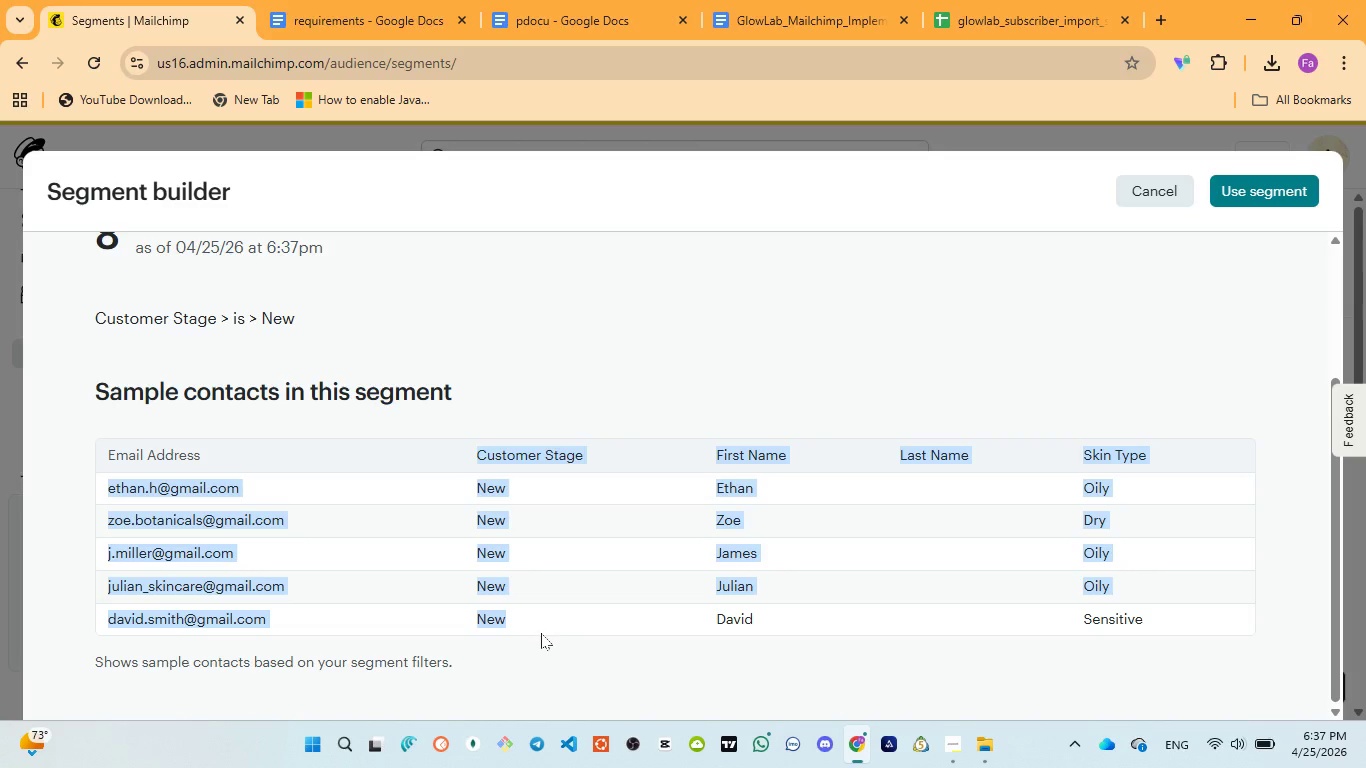 
left_click([541, 633])
 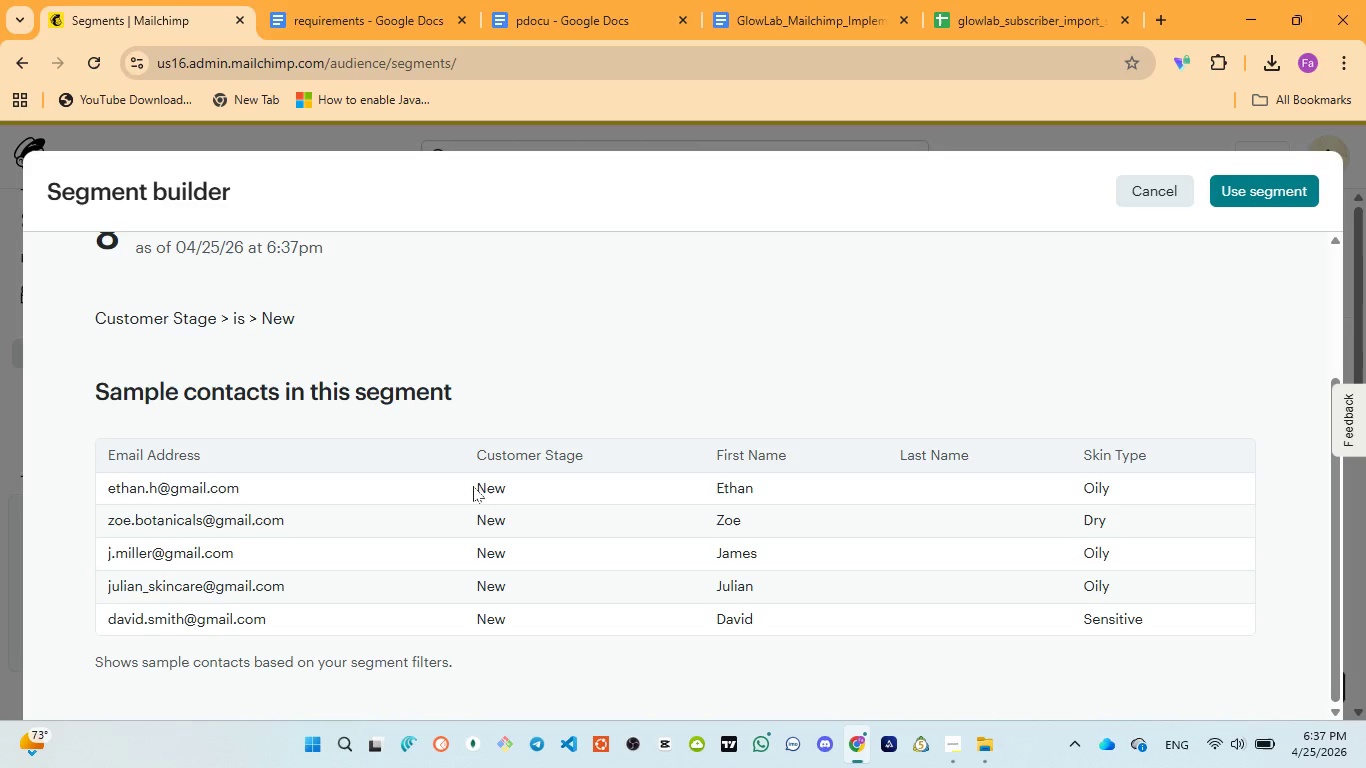 
left_click_drag(start_coordinate=[473, 485], to_coordinate=[542, 632])
 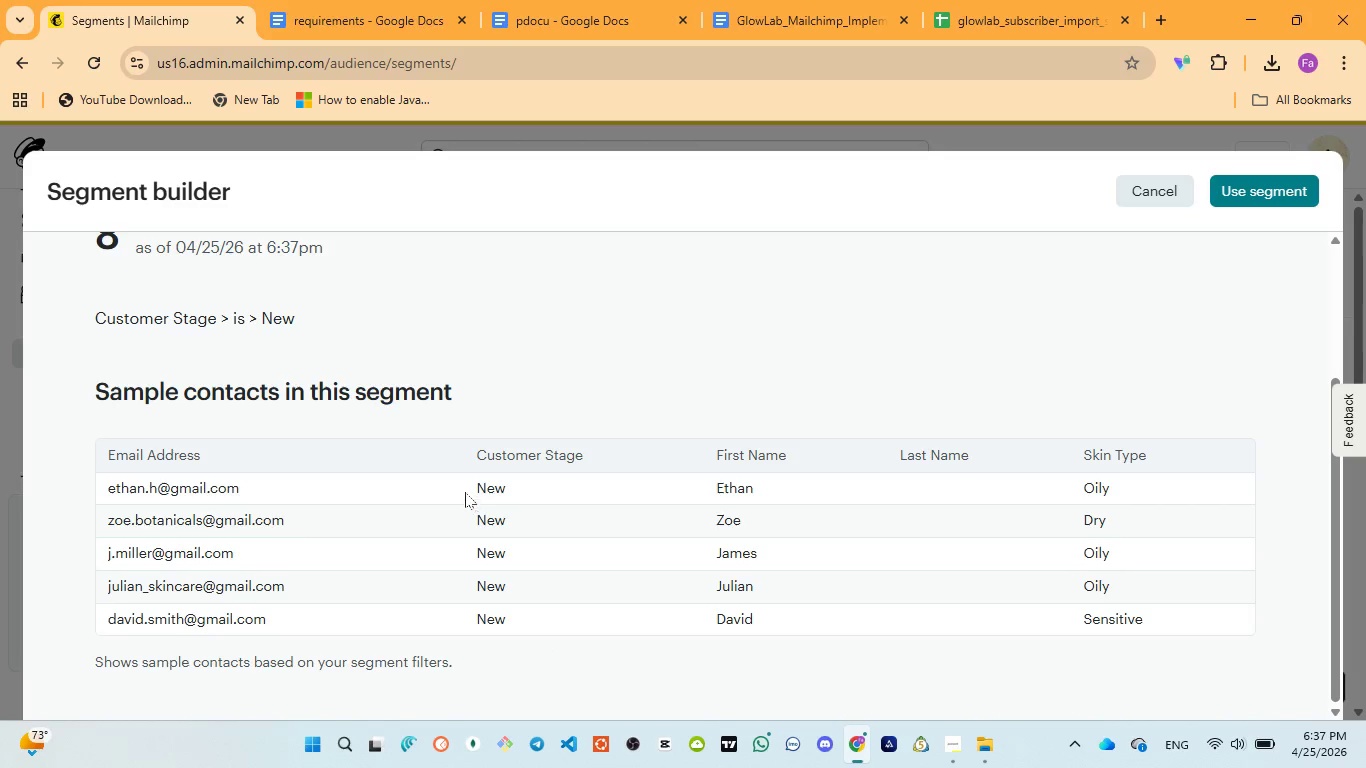 
left_click_drag(start_coordinate=[464, 474], to_coordinate=[539, 632])
 